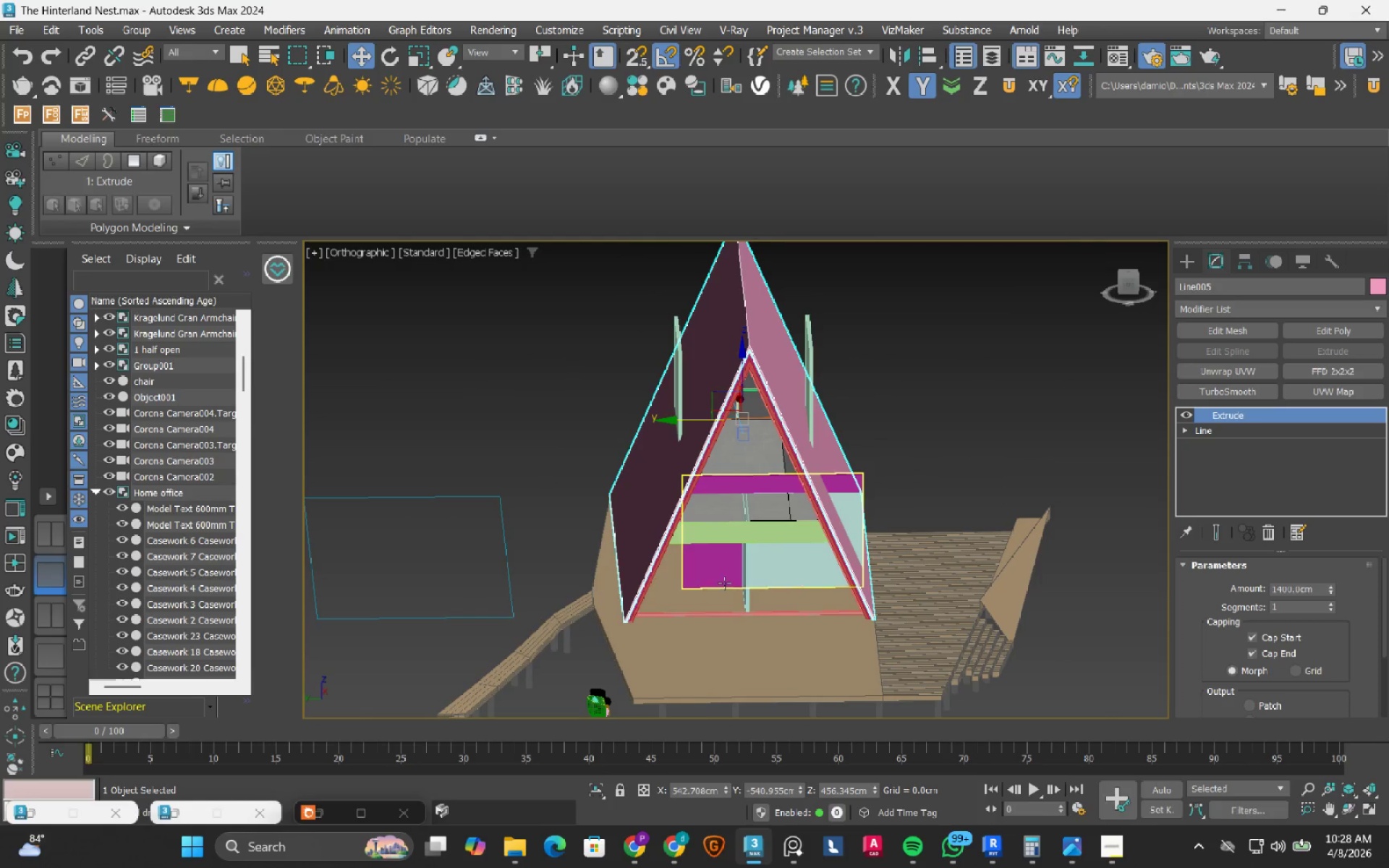 
scroll: coordinate [694, 490], scroll_direction: down, amount: 1.0
 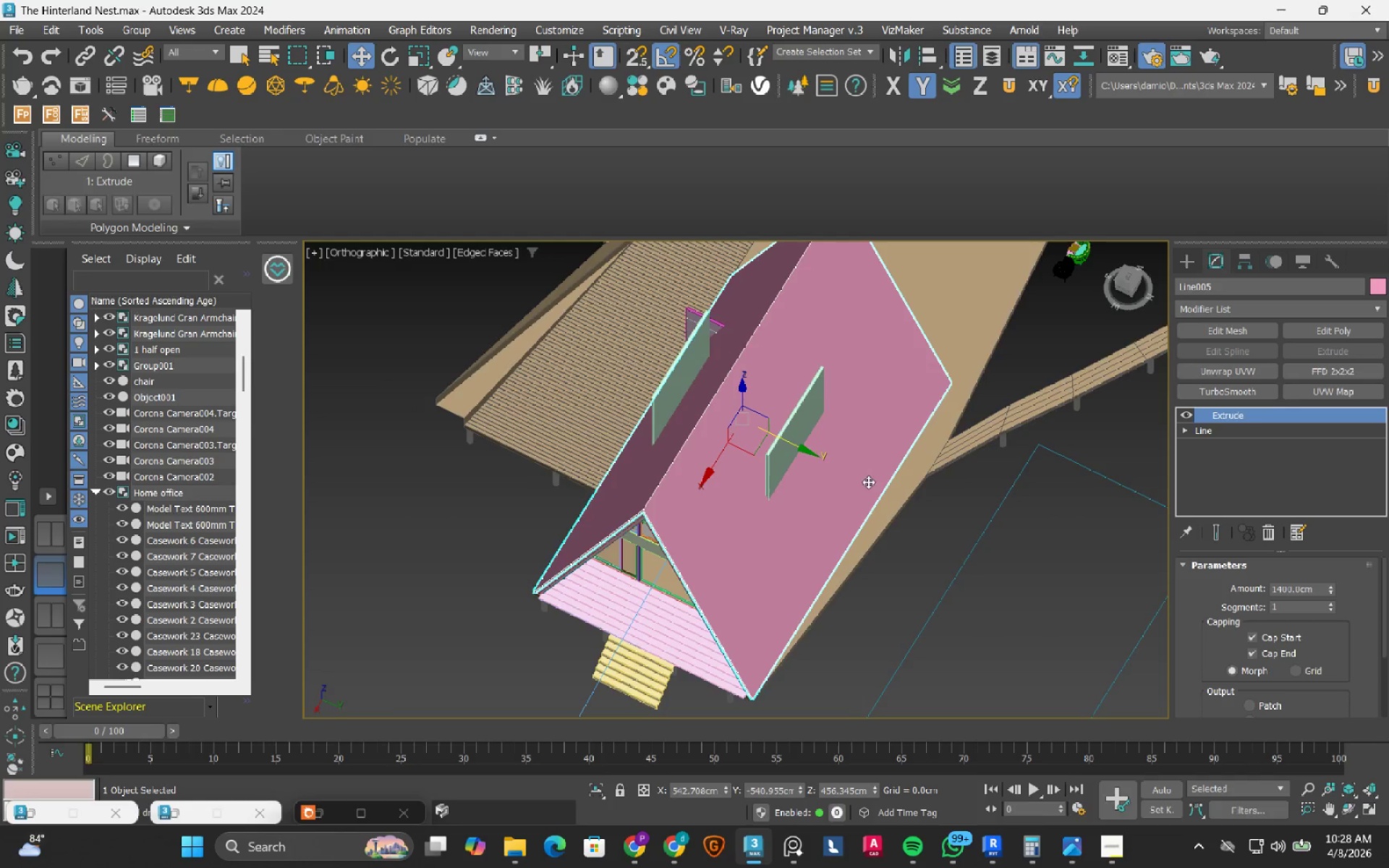 
hold_key(key=AltLeft, duration=0.84)
 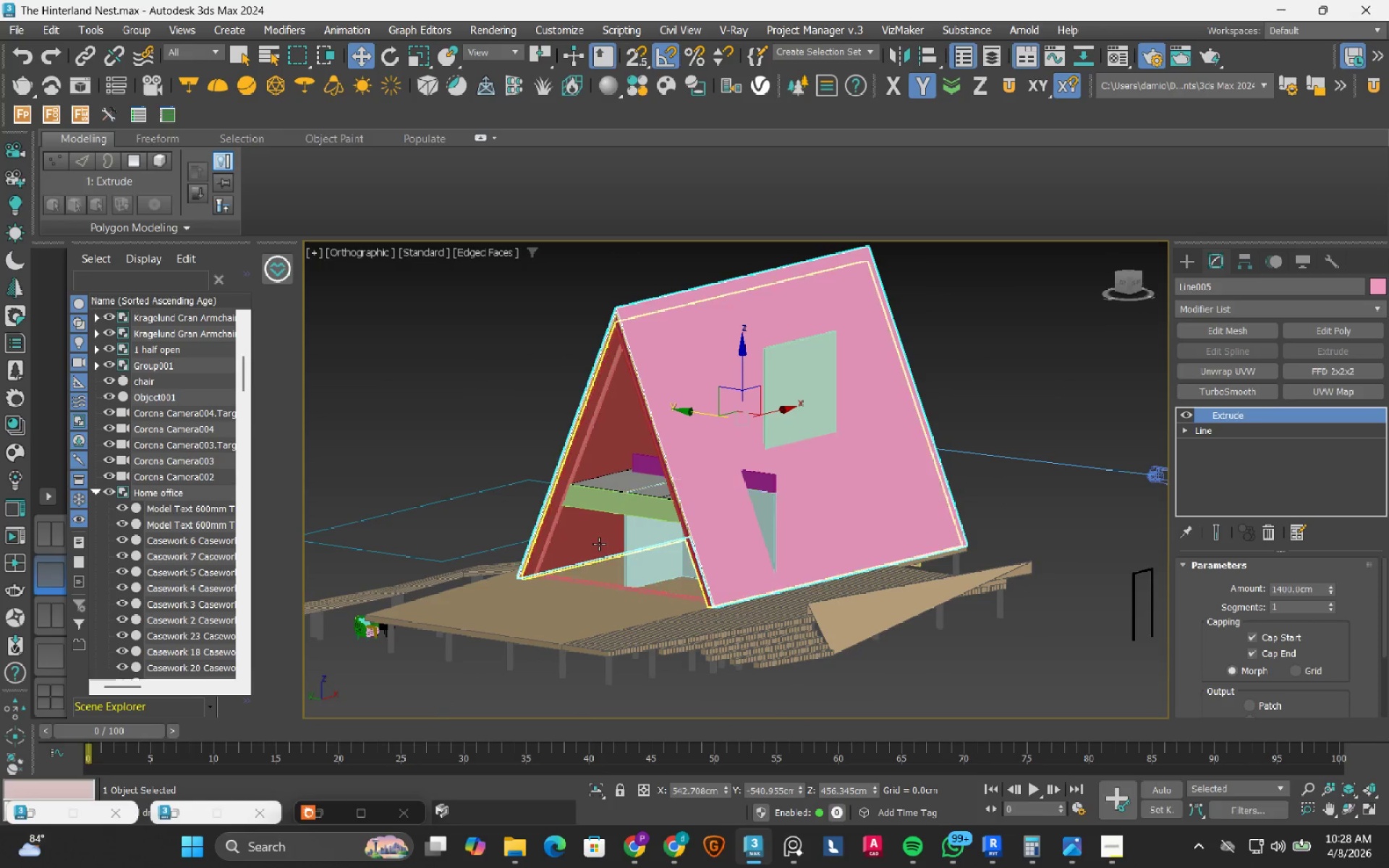 
hold_key(key=AltLeft, duration=1.5)
 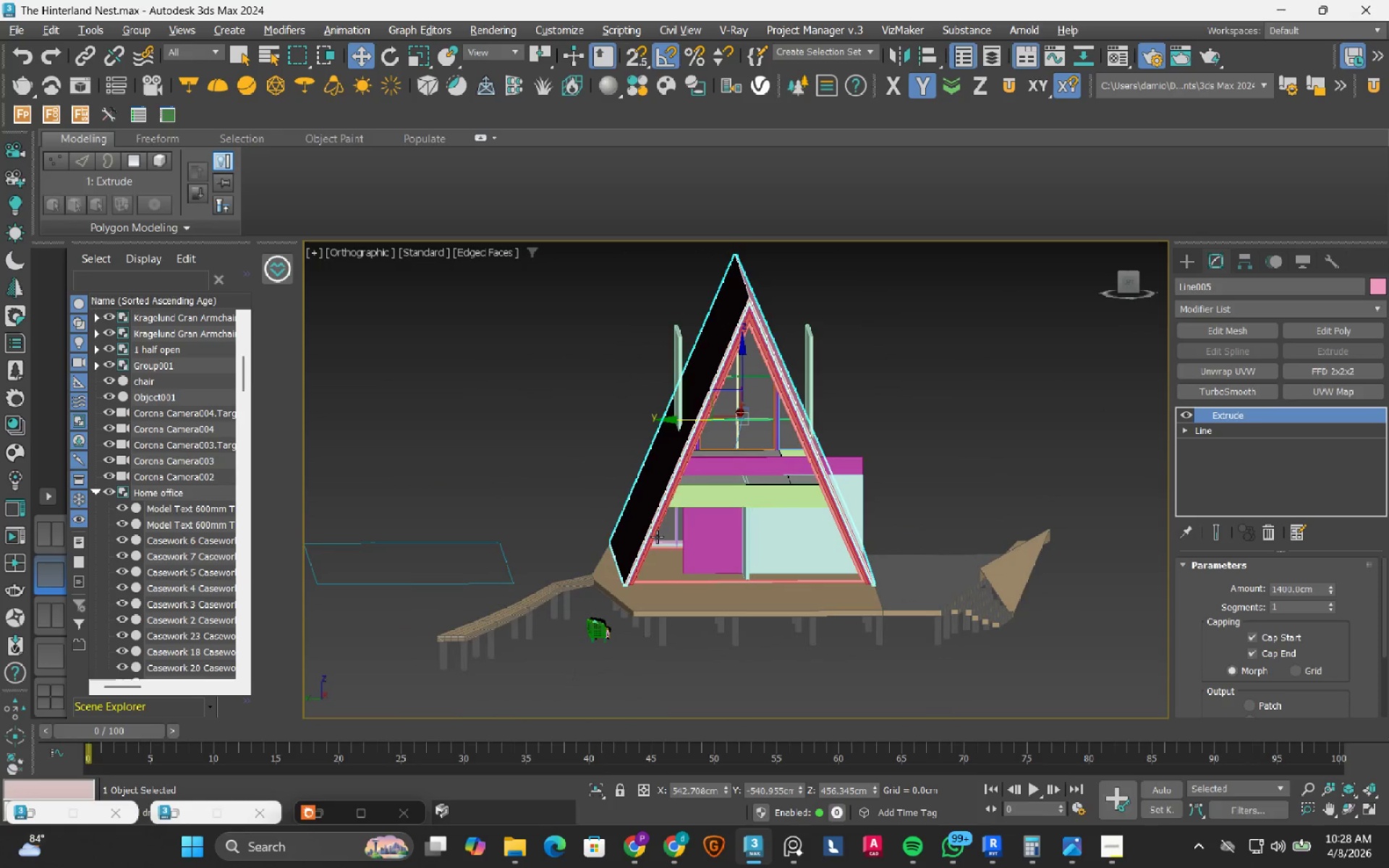 
scroll: coordinate [599, 544], scroll_direction: up, amount: 1.0
 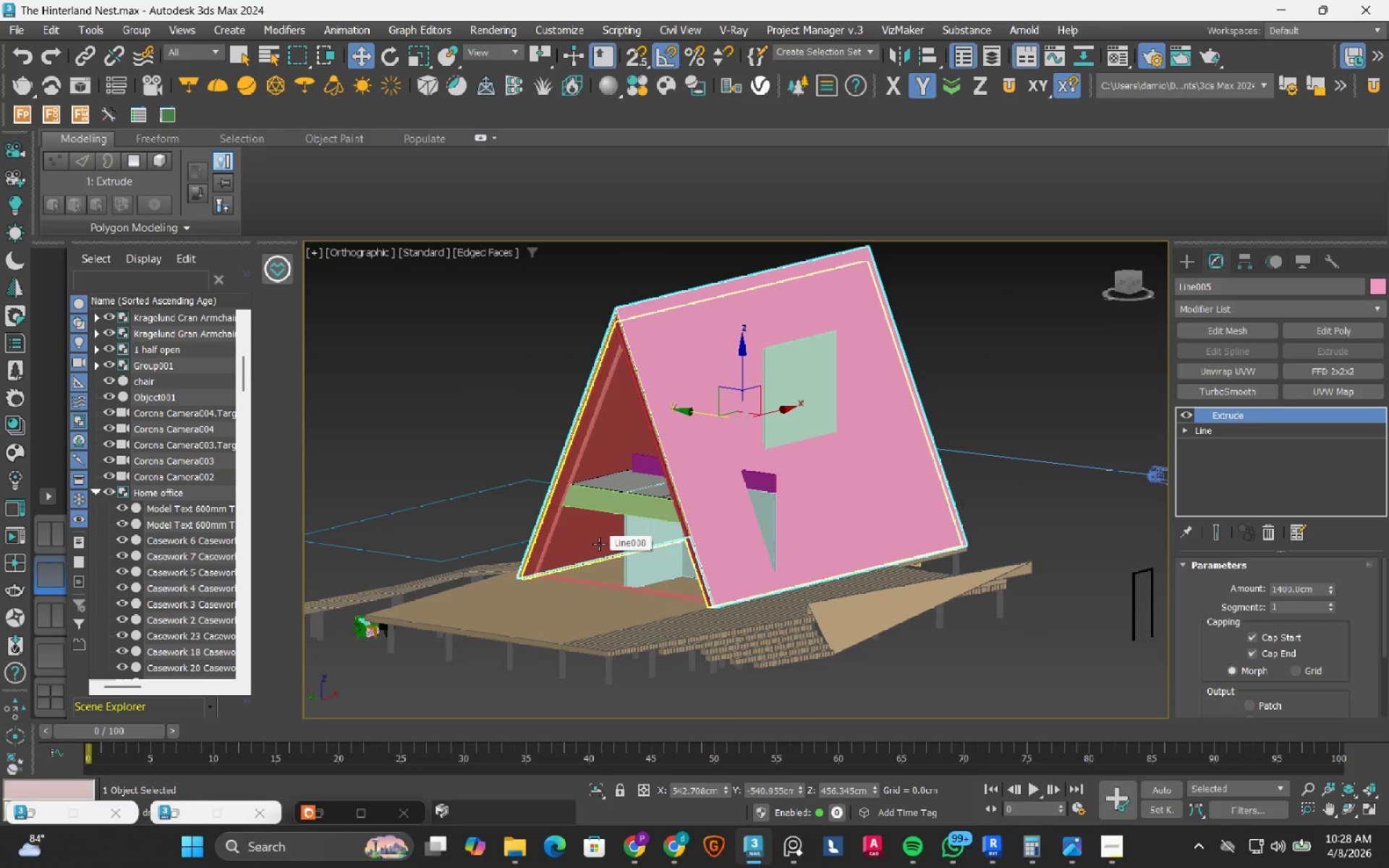 
hold_key(key=AltLeft, duration=0.55)
 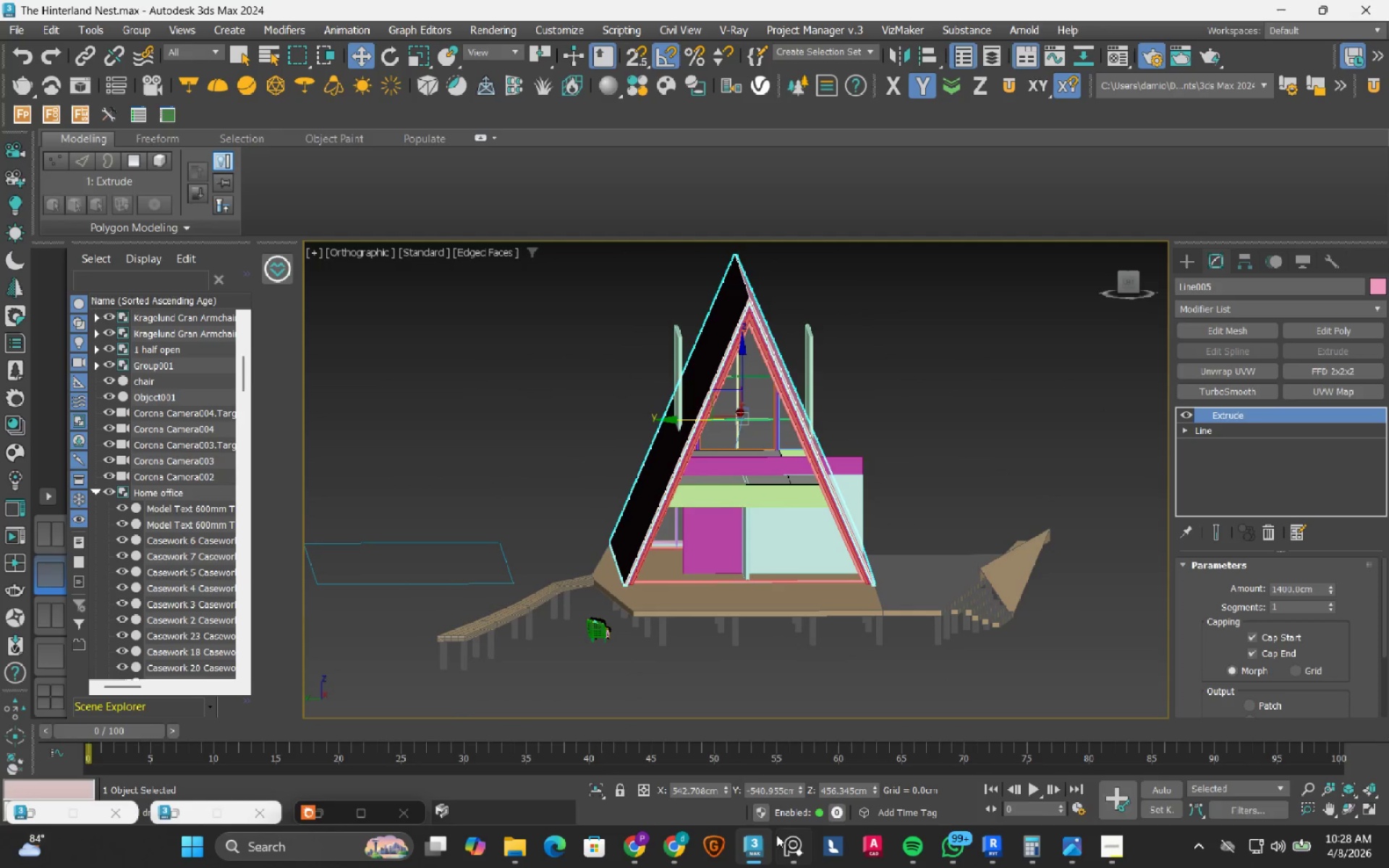 
left_click([790, 851])
 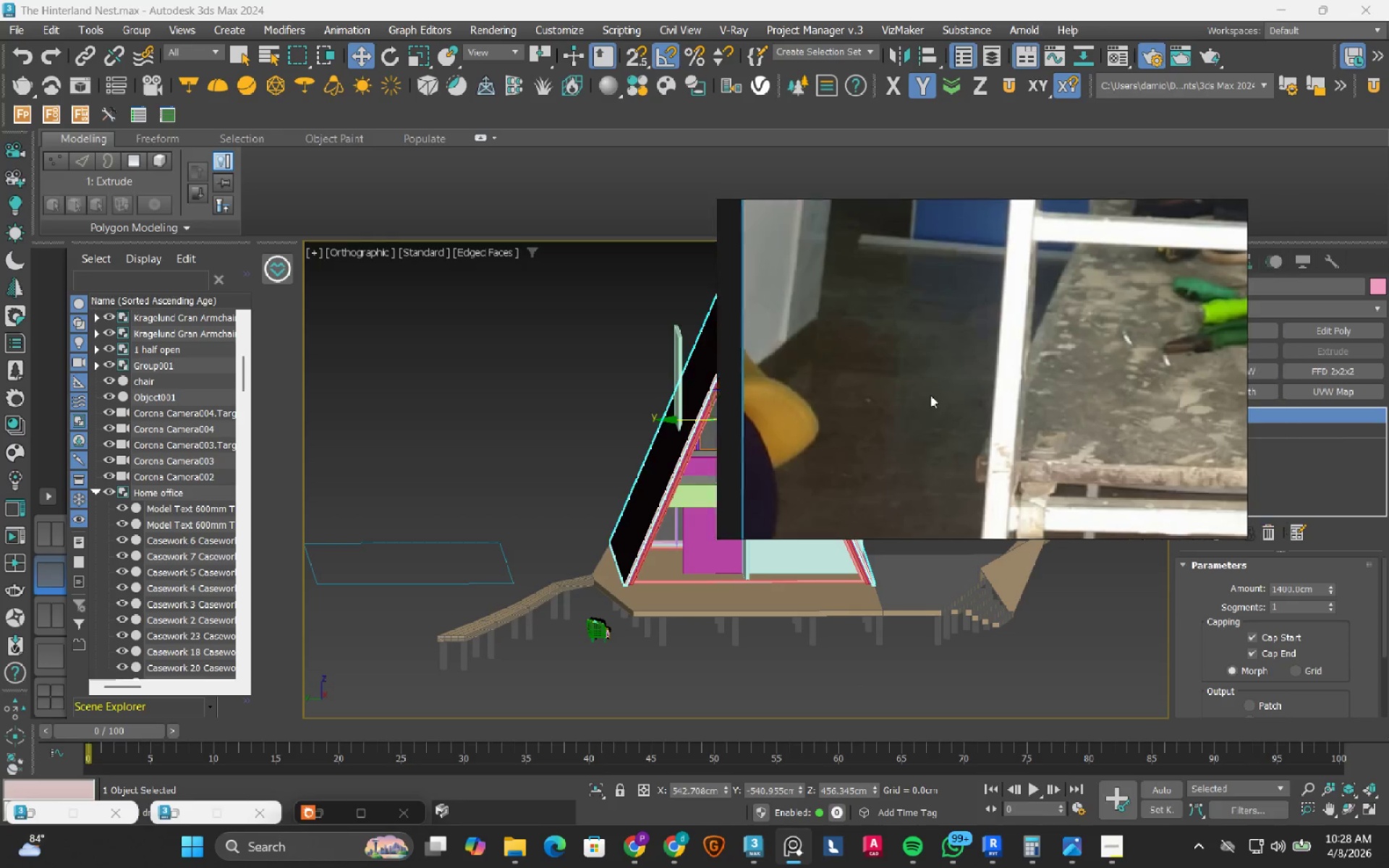 
left_click_drag(start_coordinate=[642, 415], to_coordinate=[709, 465])
 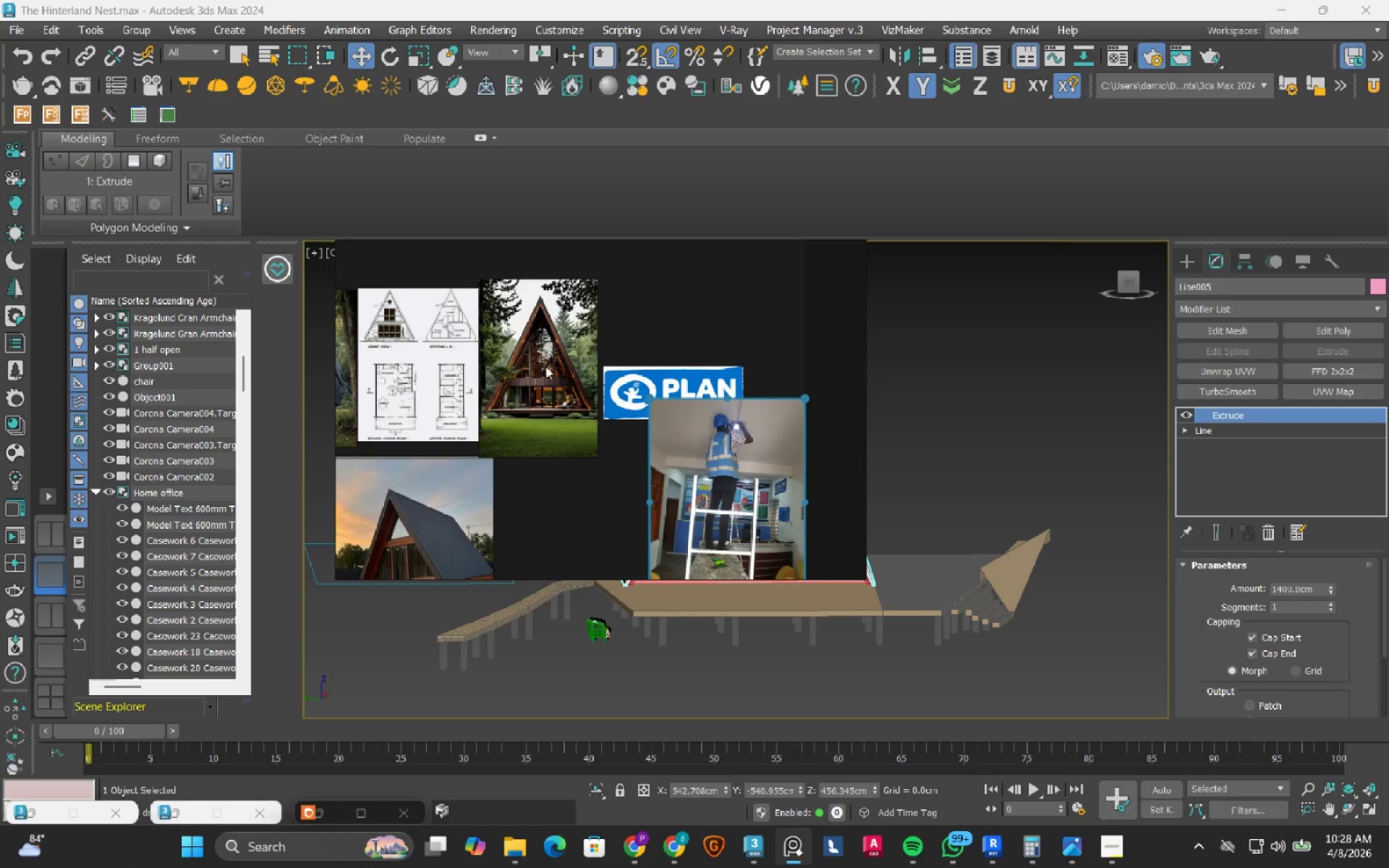 
scroll: coordinate [524, 352], scroll_direction: down, amount: 9.0
 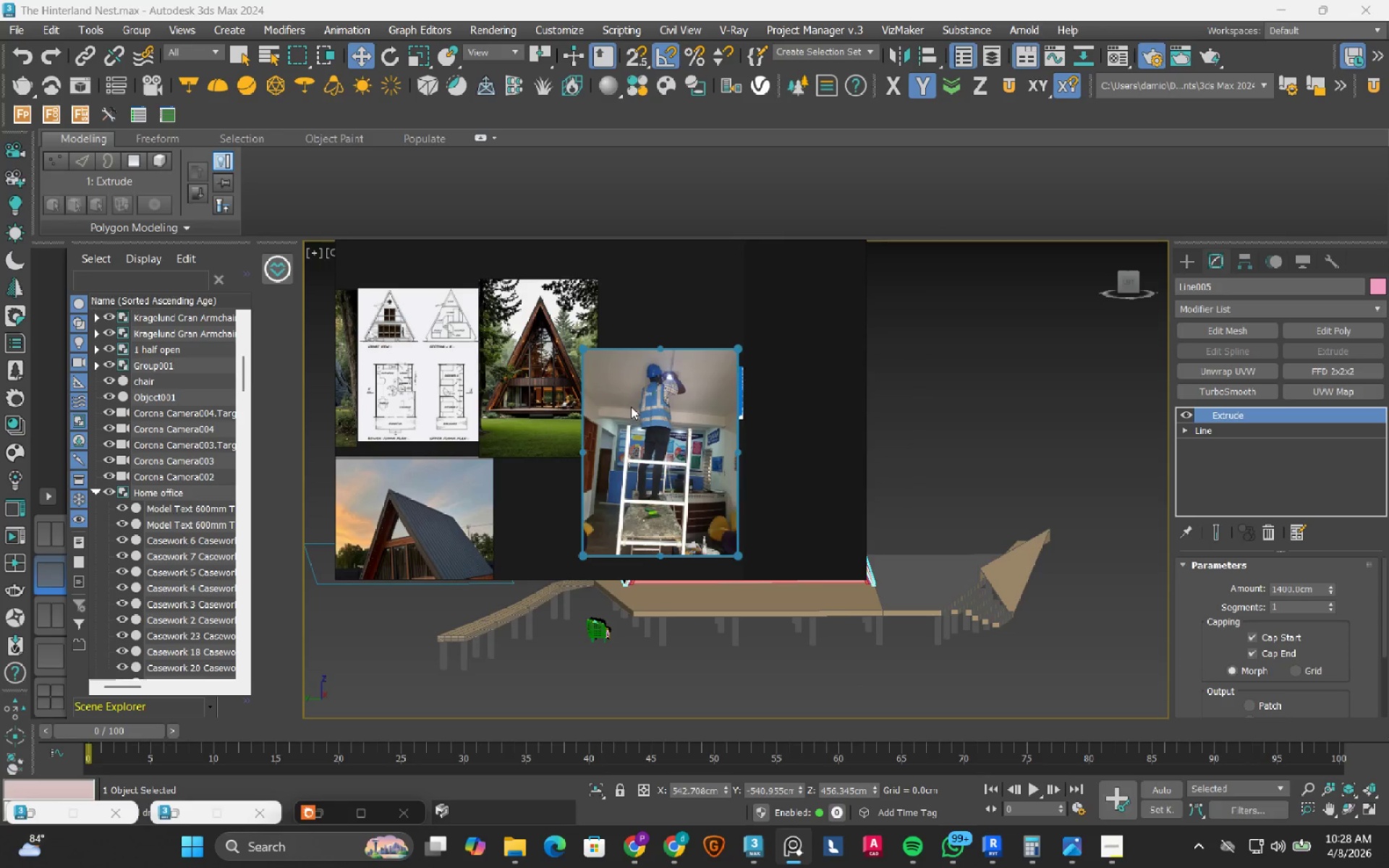 
scroll: coordinate [571, 469], scroll_direction: up, amount: 10.0
 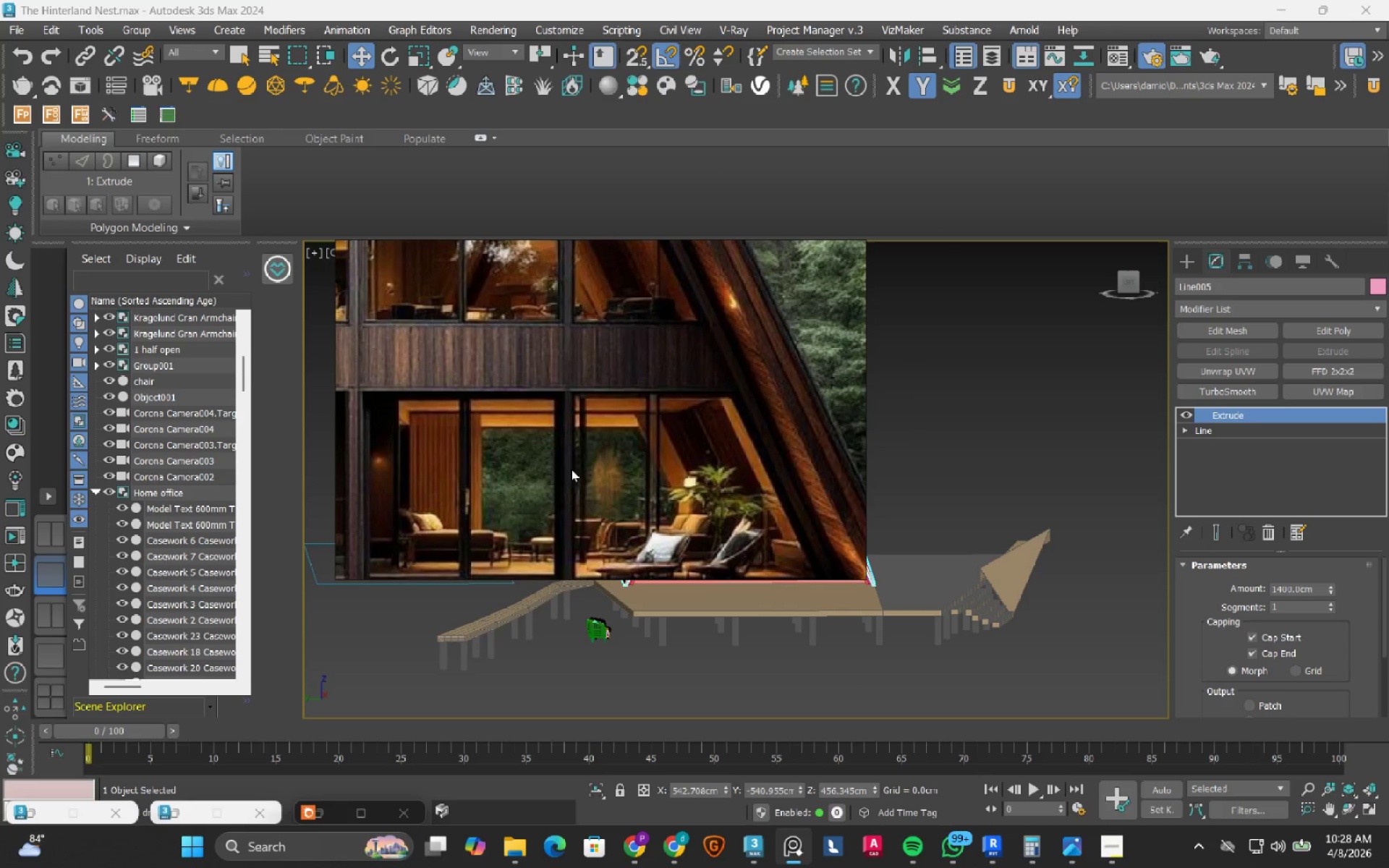 
scroll: coordinate [515, 370], scroll_direction: down, amount: 3.0
 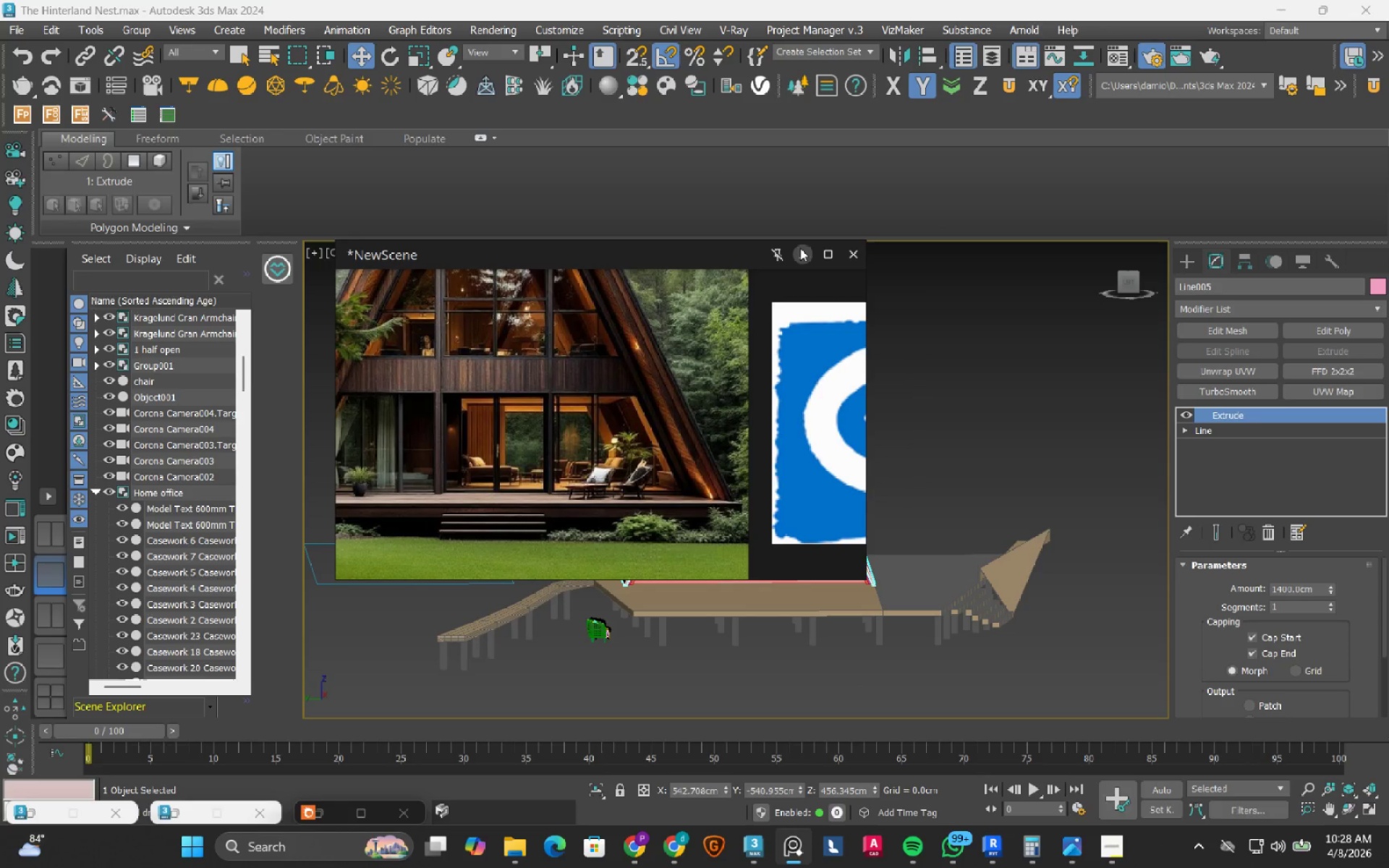 
left_click([805, 255])
 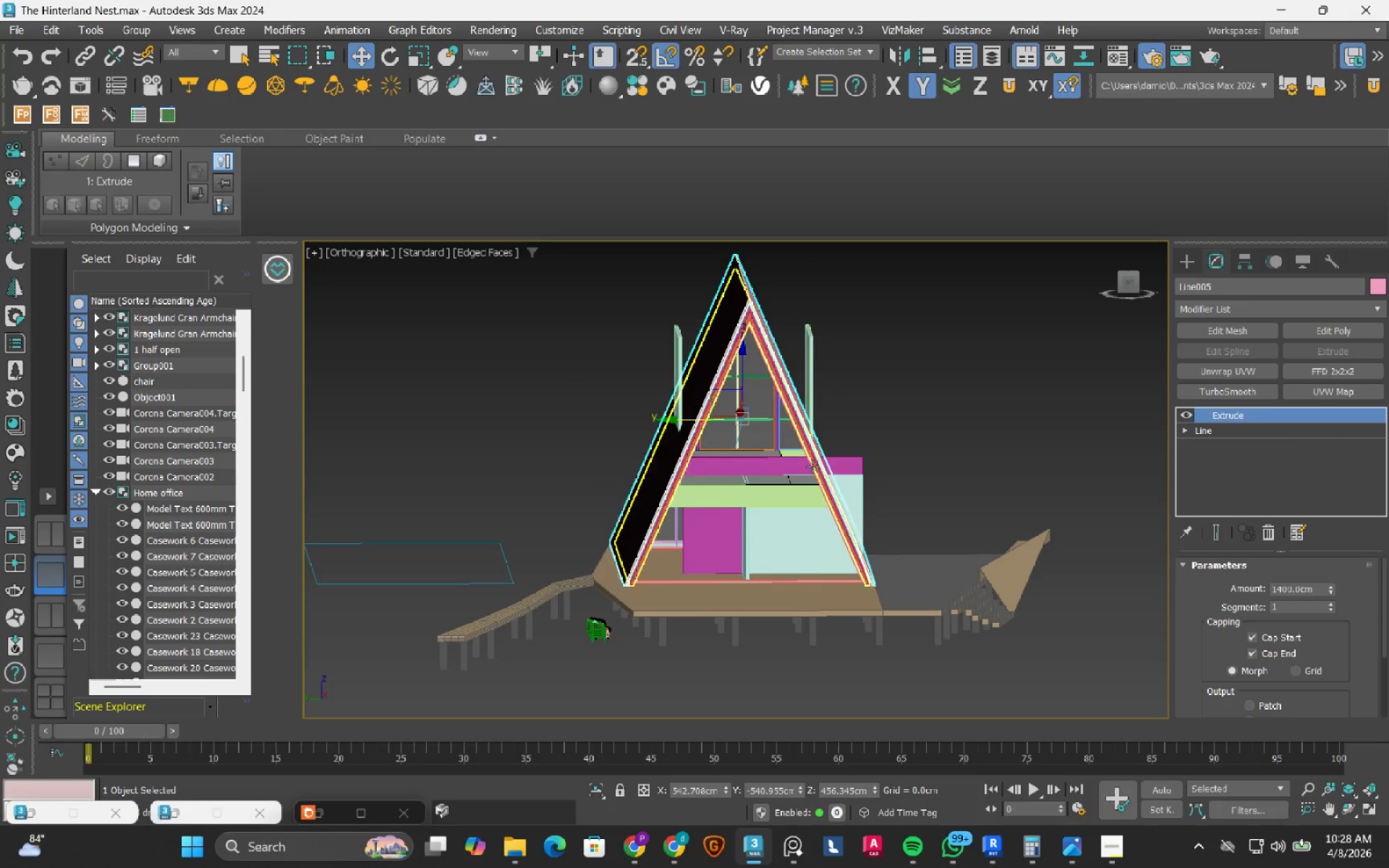 
hold_key(key=AltLeft, duration=1.08)
 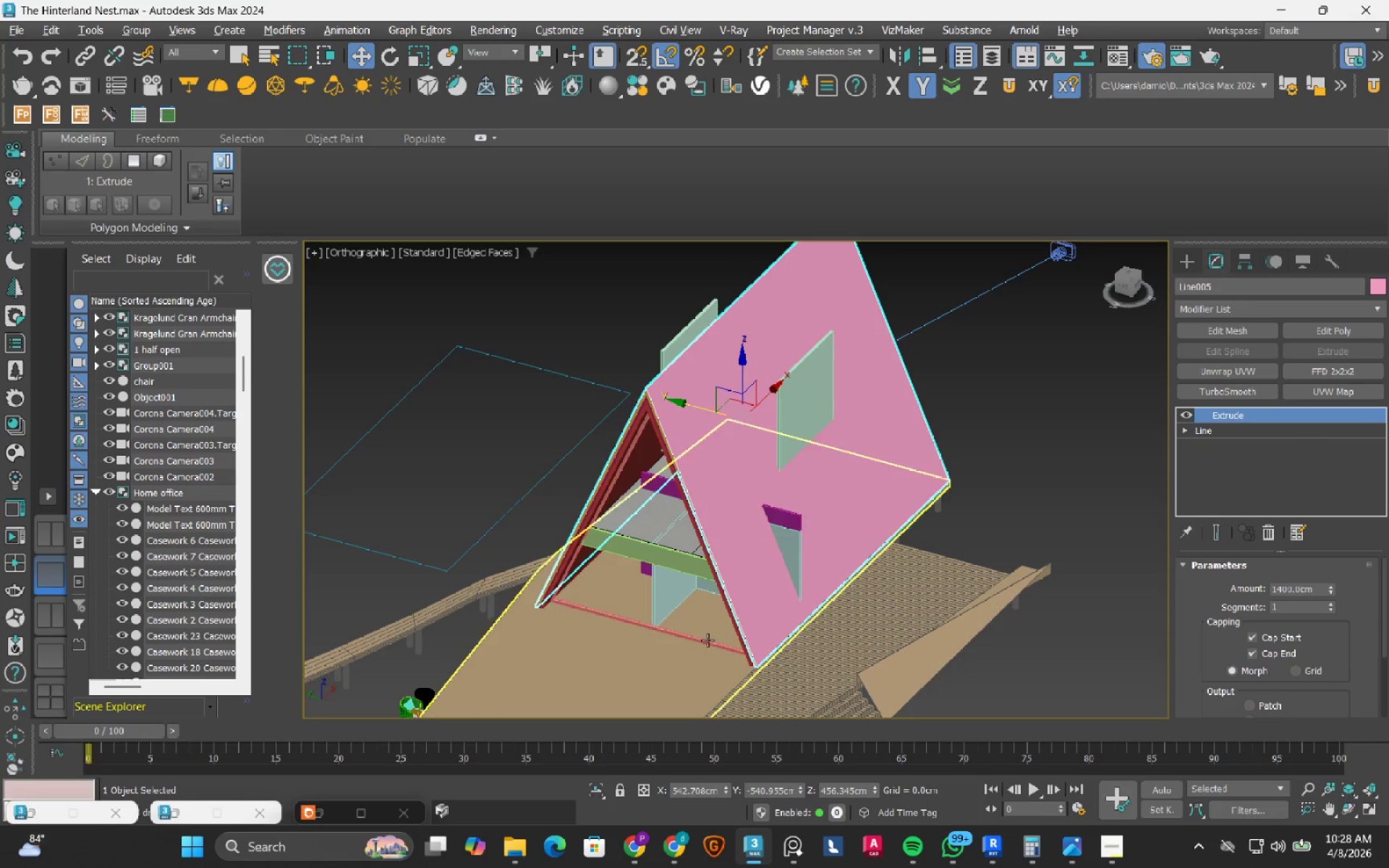 
scroll: coordinate [611, 621], scroll_direction: up, amount: 4.0
 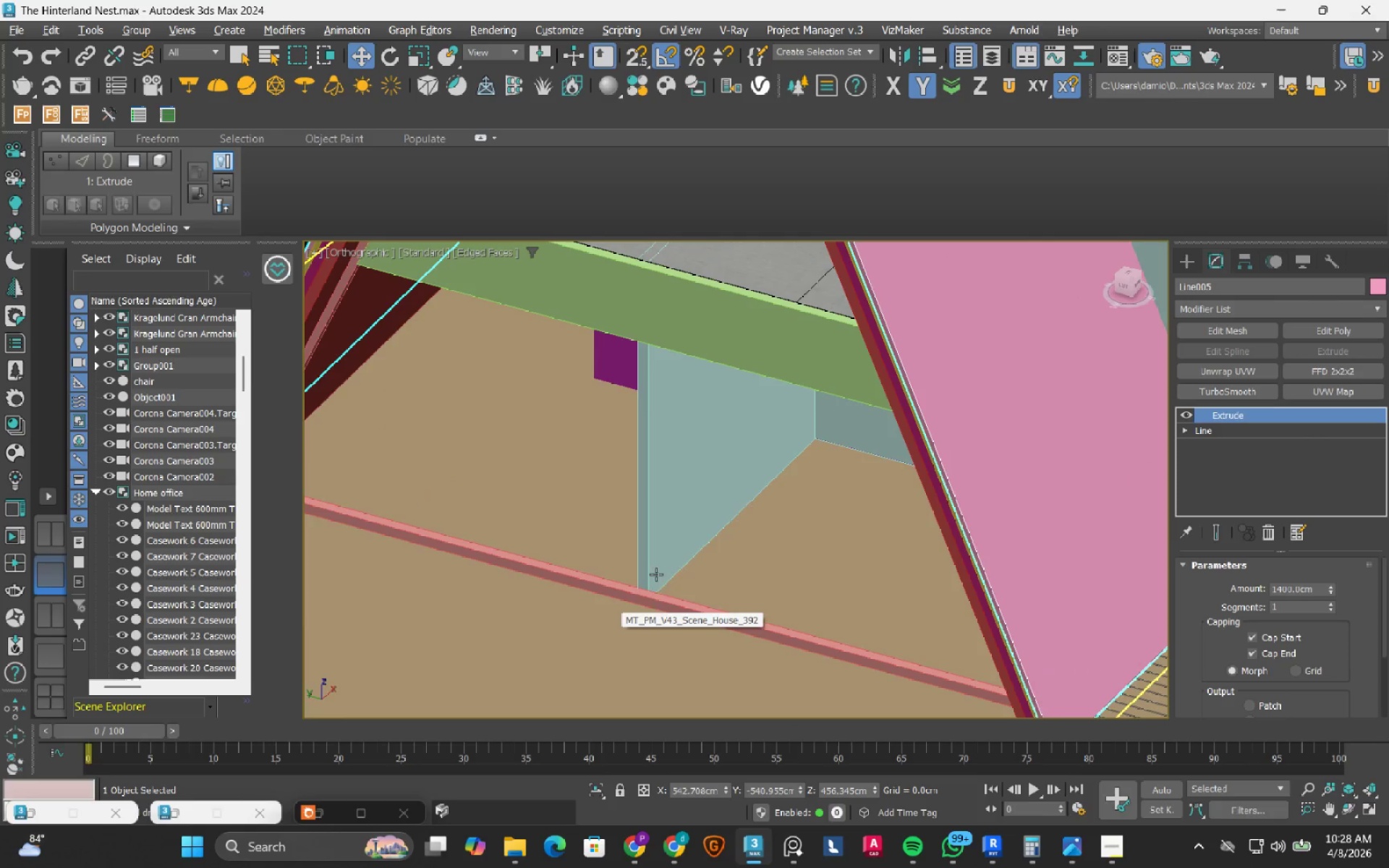 
scroll: coordinate [717, 535], scroll_direction: down, amount: 3.0
 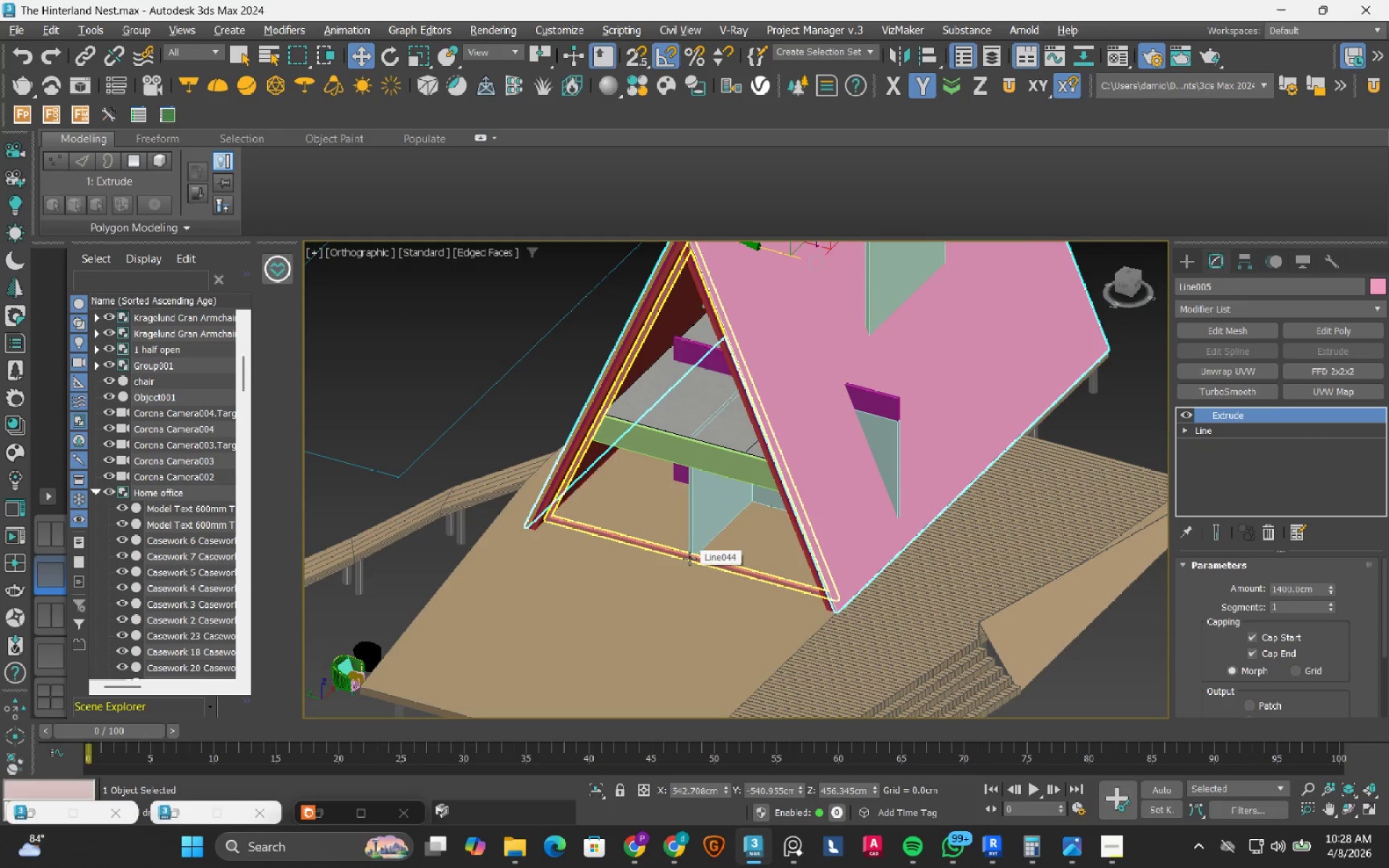 
left_click([689, 558])
 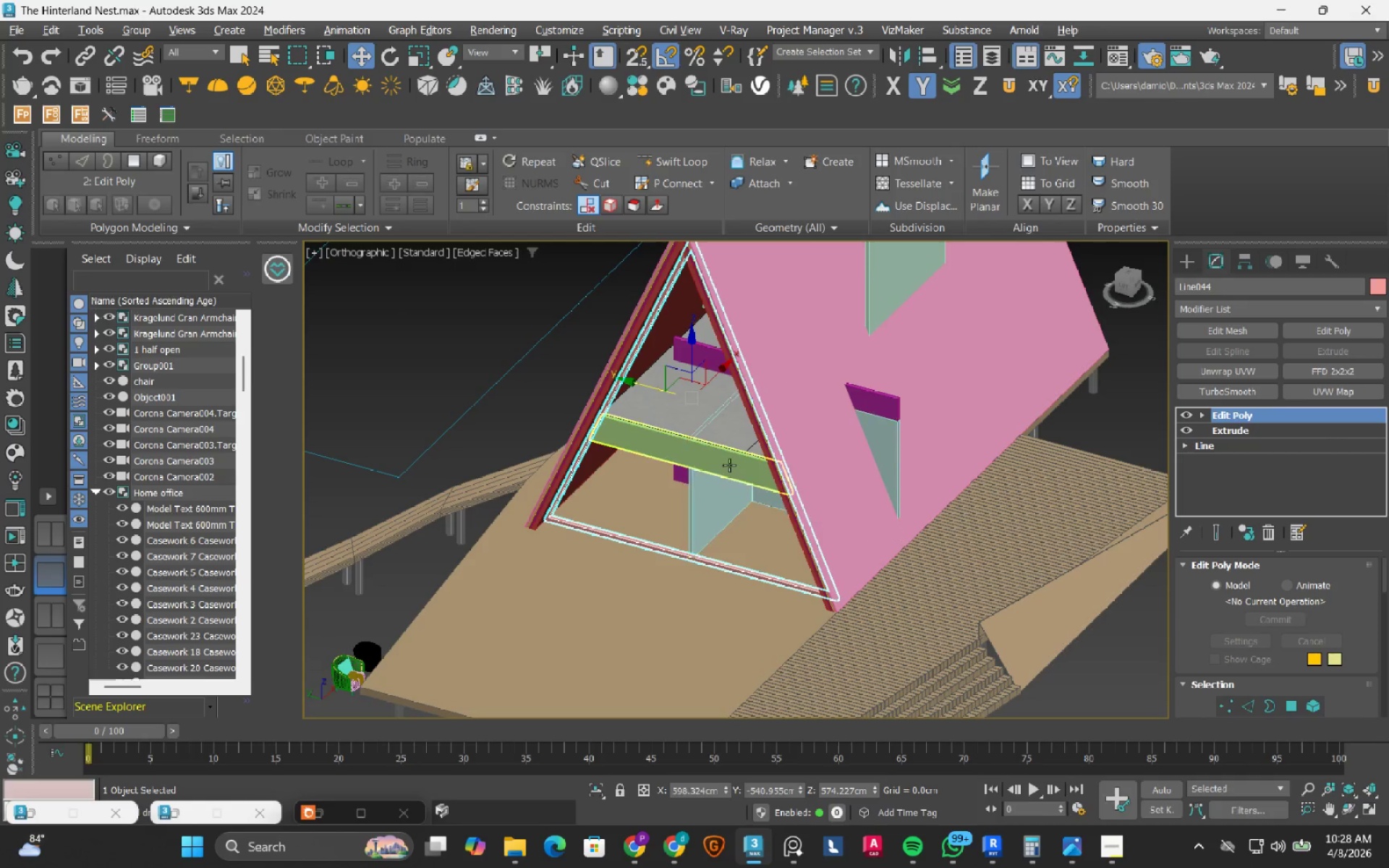 
hold_key(key=ControlLeft, duration=0.58)
left_click([729, 465])
 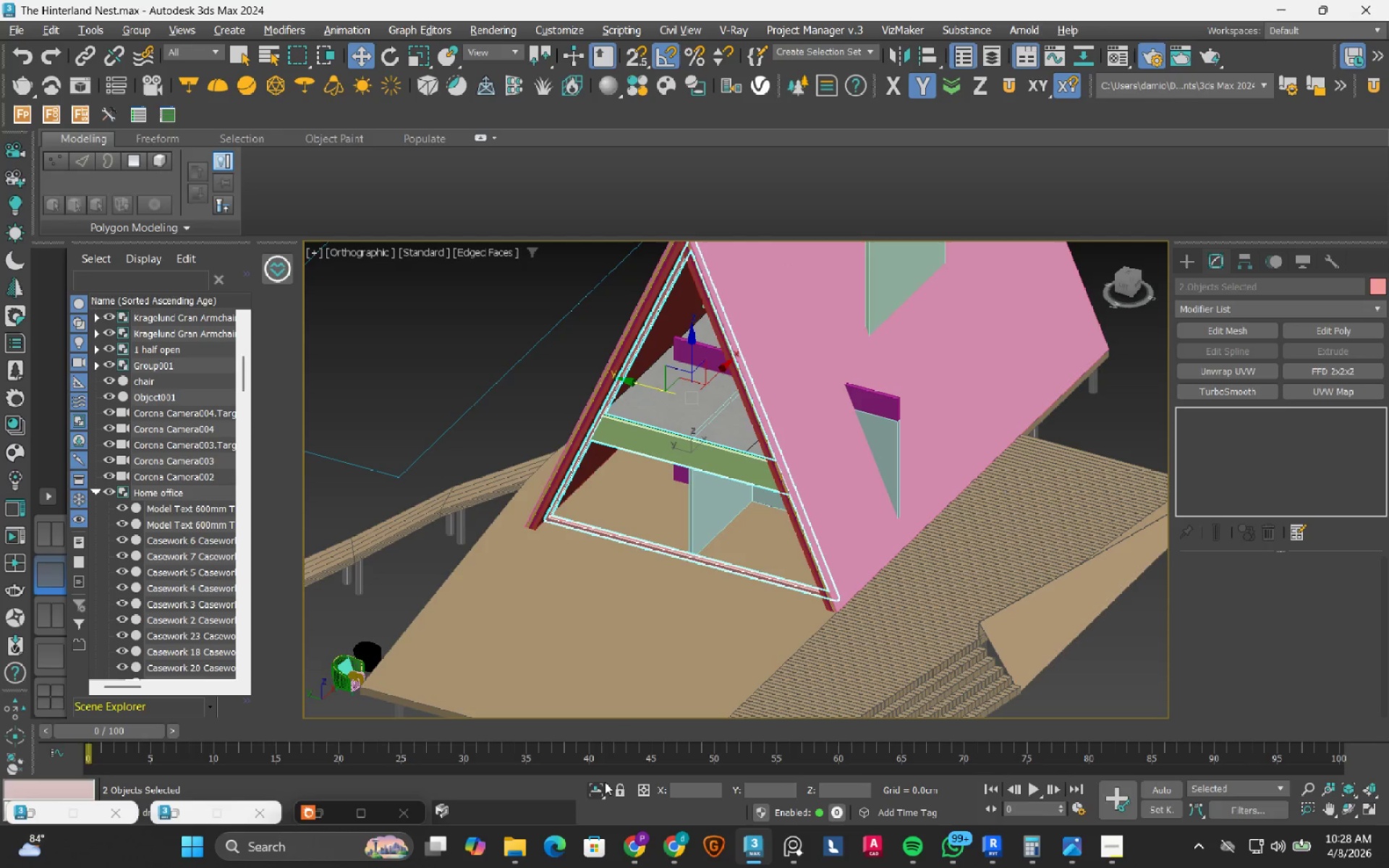 
left_click([598, 789])
 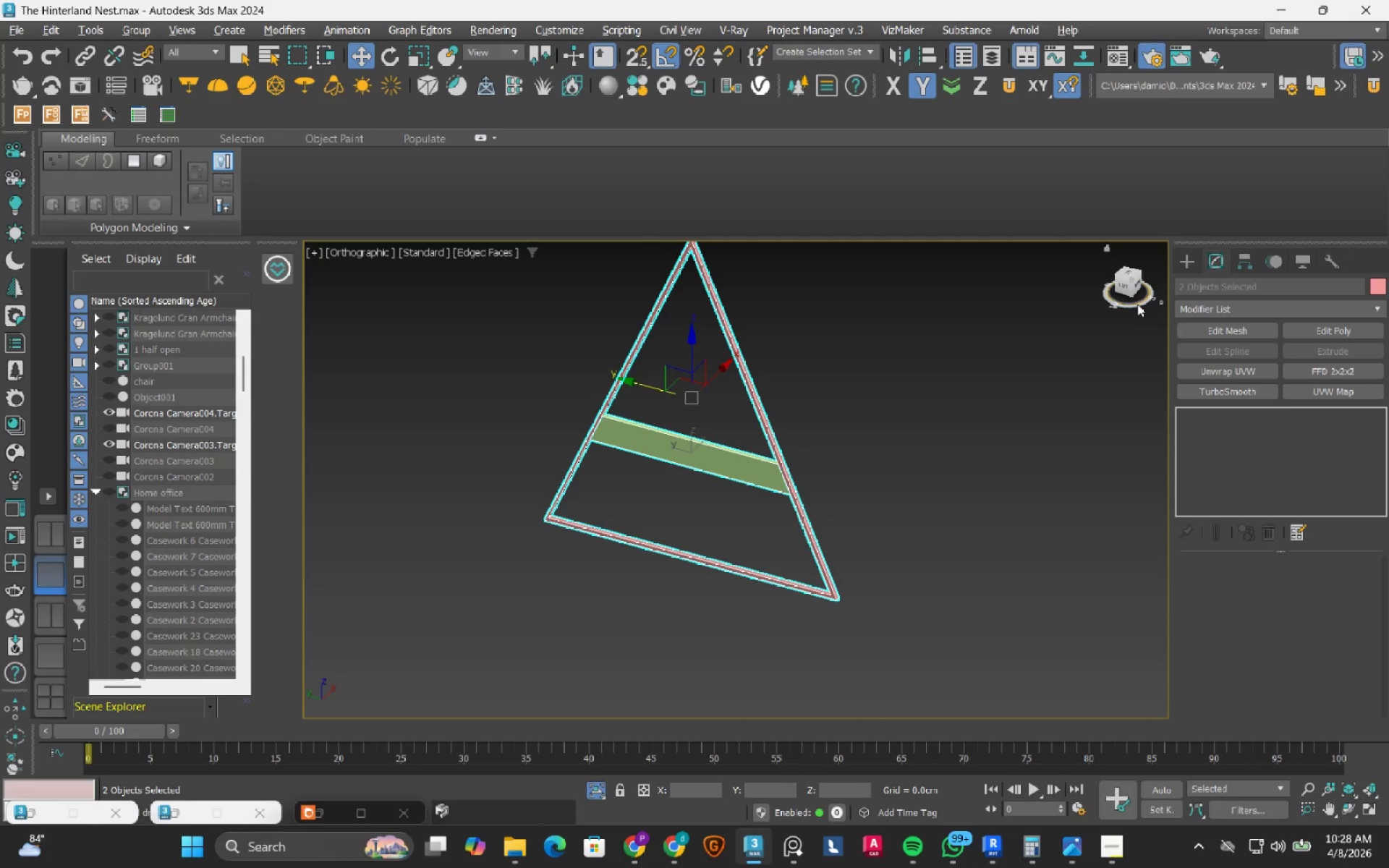 
left_click([1125, 286])
 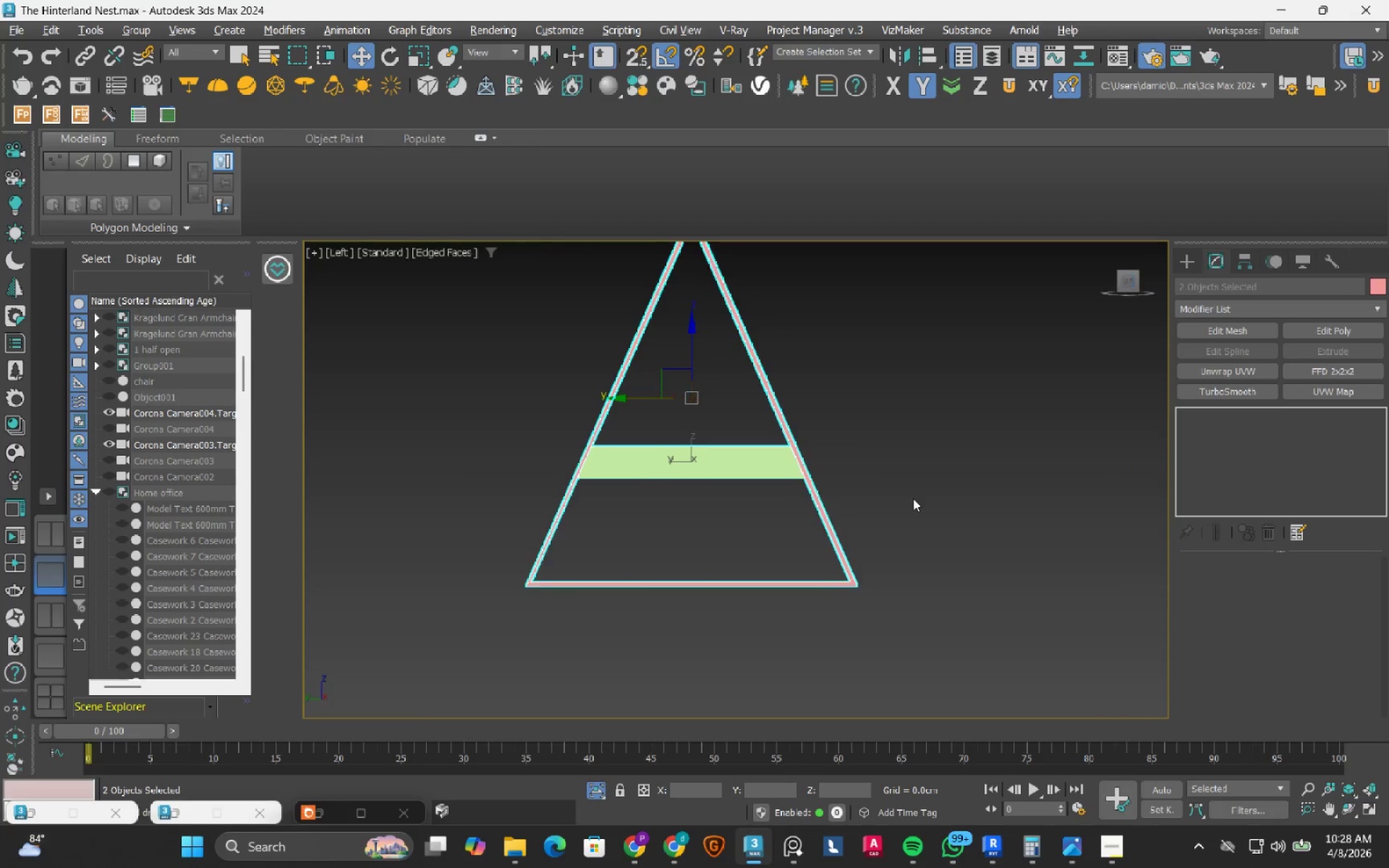 
left_click([953, 478])
 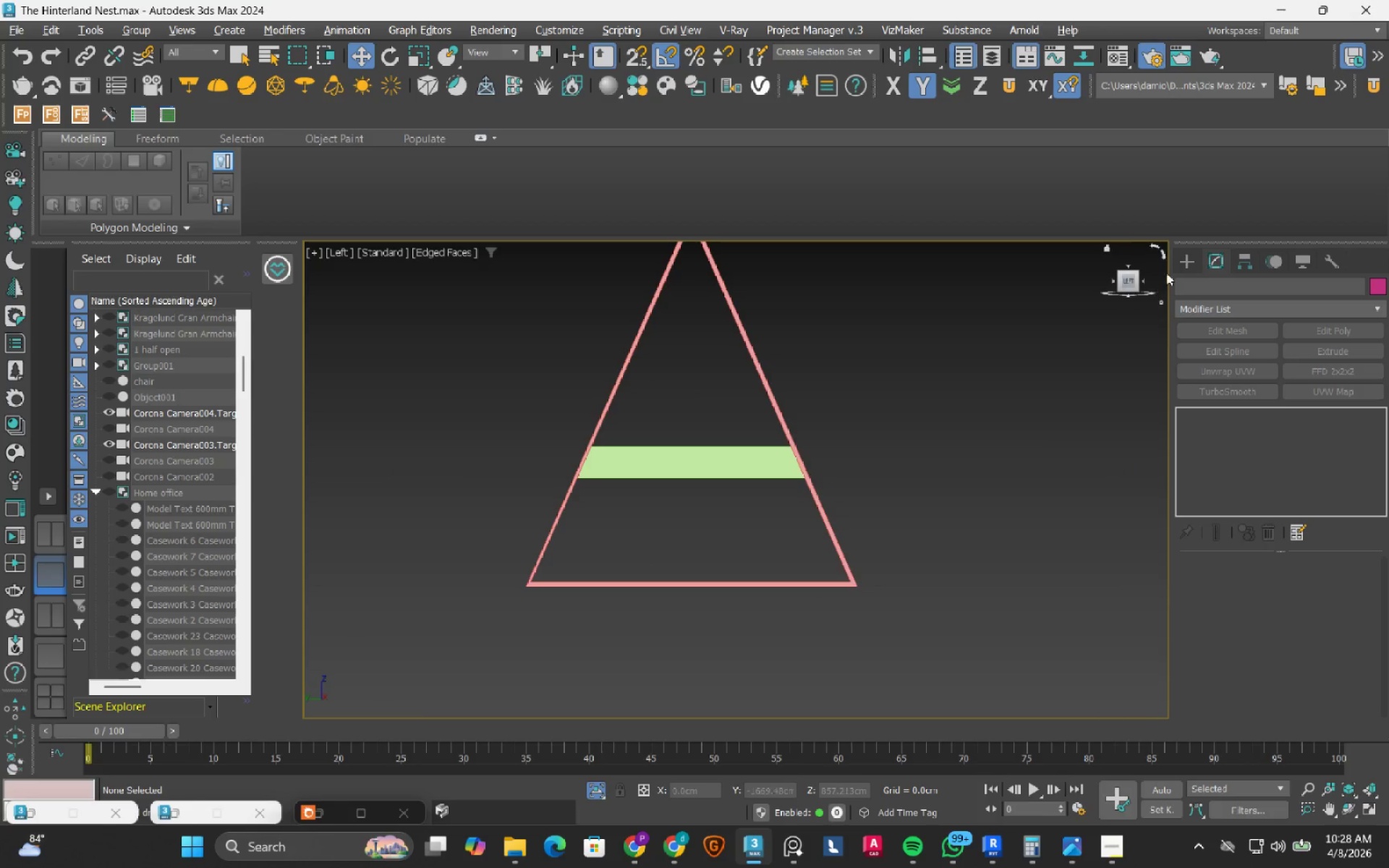 
left_click([1178, 260])
 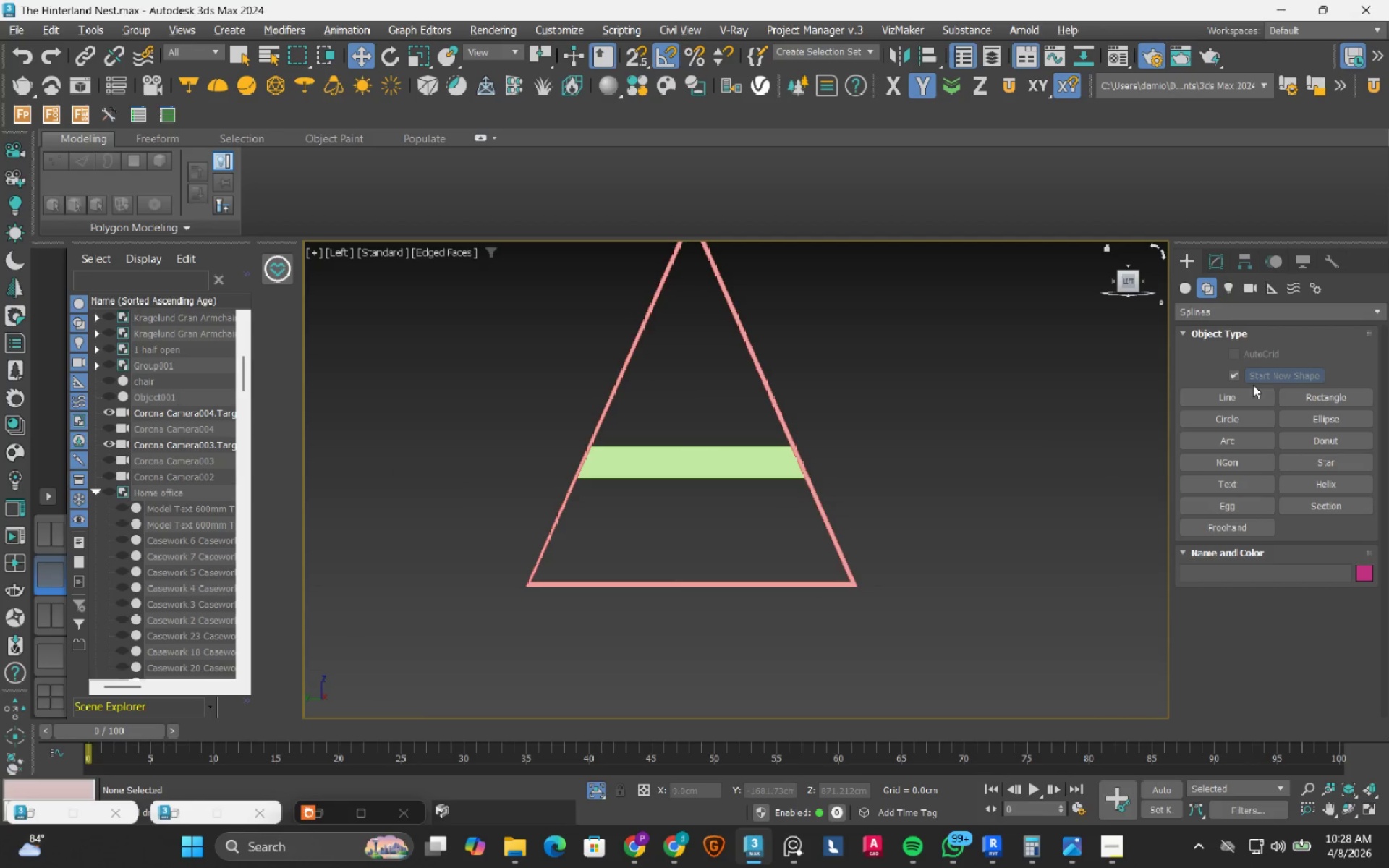 
left_click([1221, 394])
 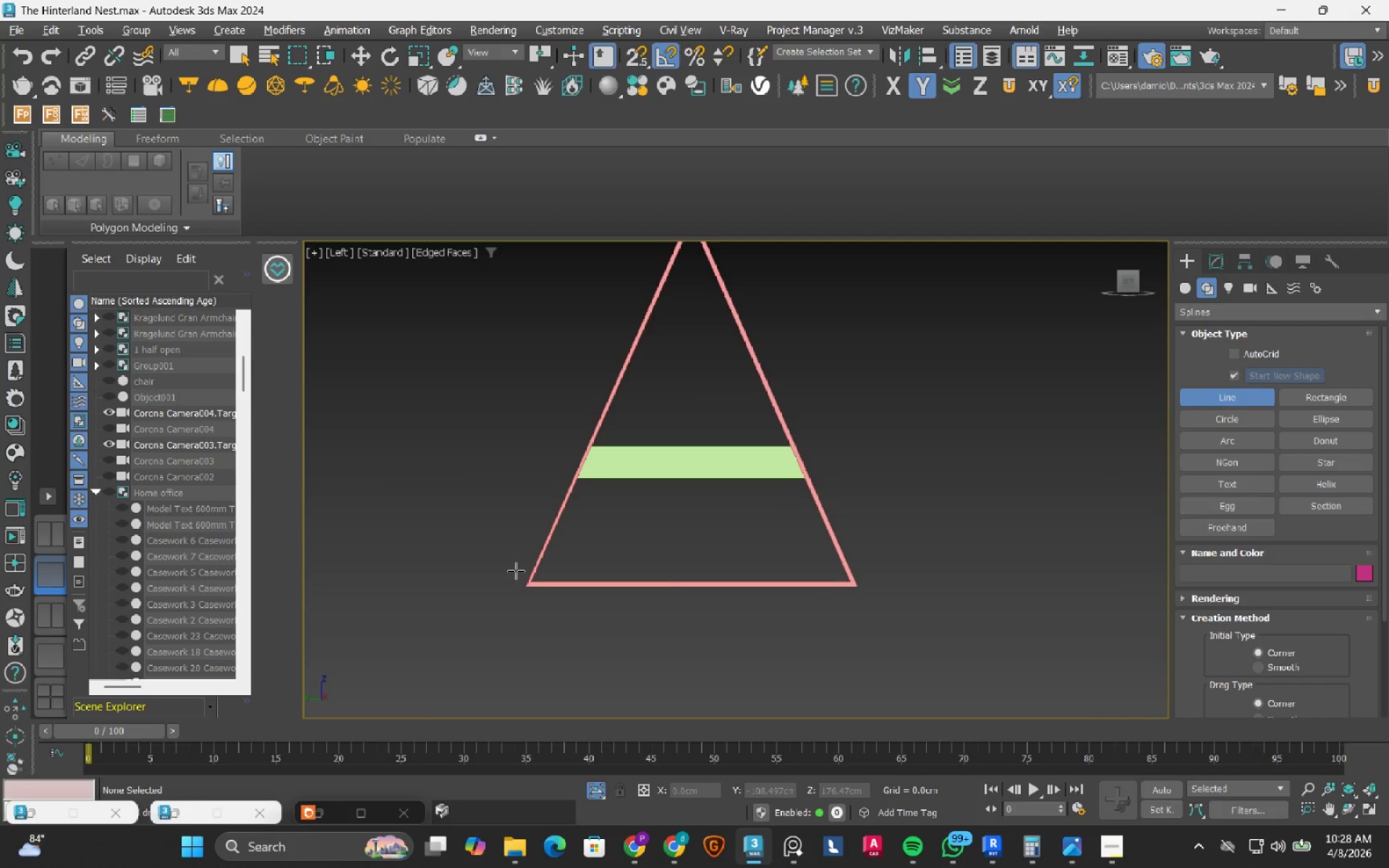 
key(S)
 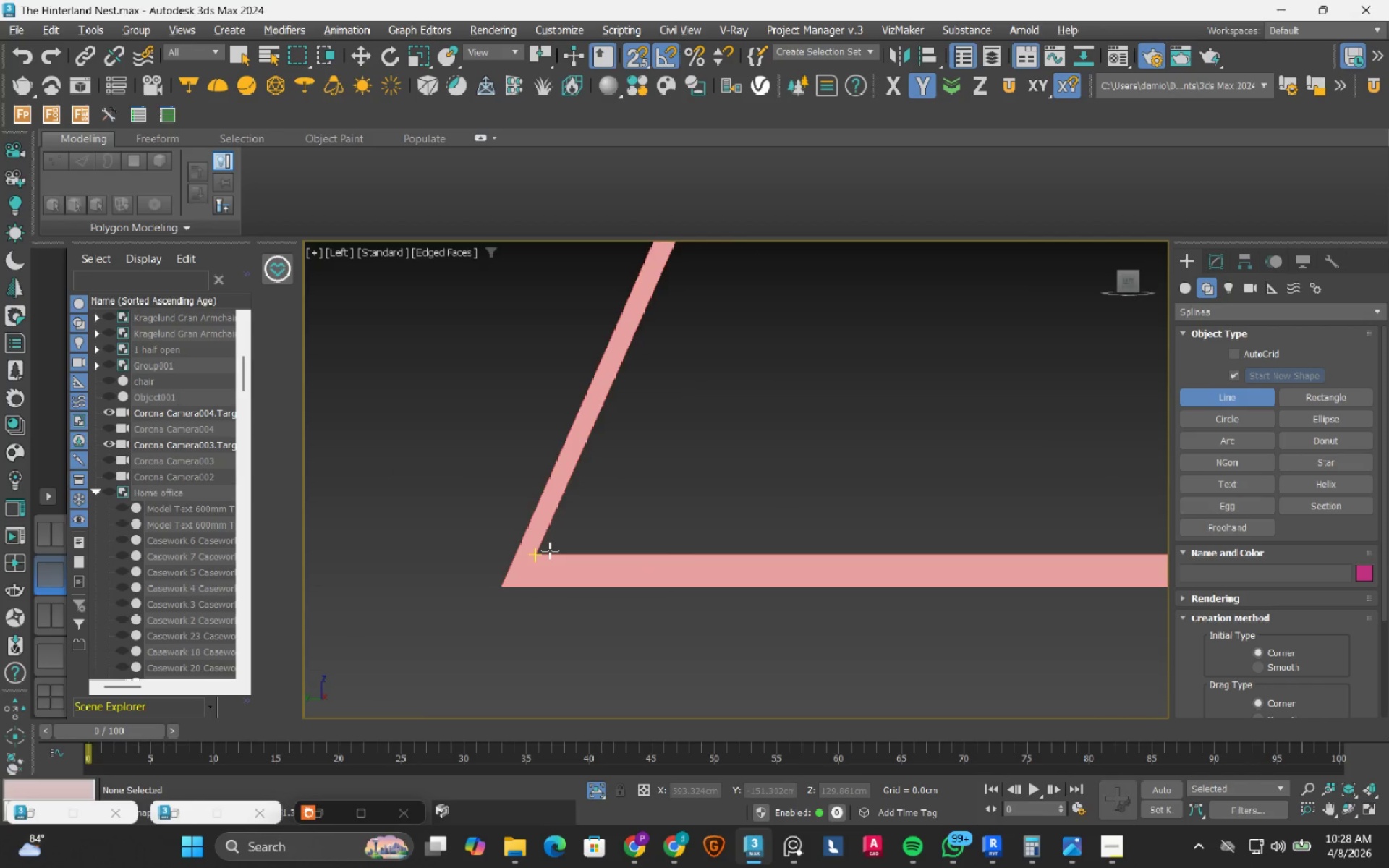 
scroll: coordinate [568, 625], scroll_direction: up, amount: 6.0
 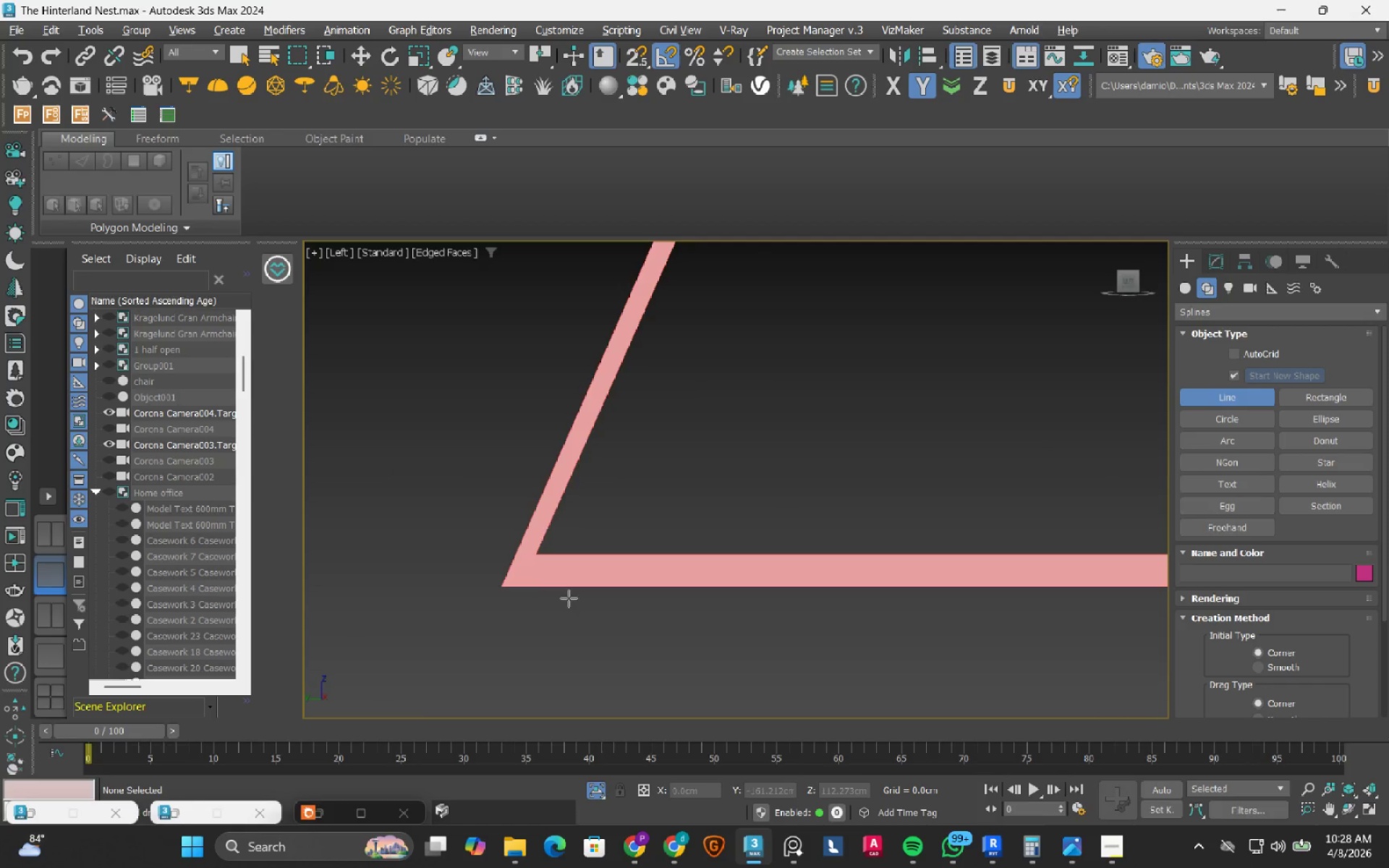 
left_click([550, 550])
 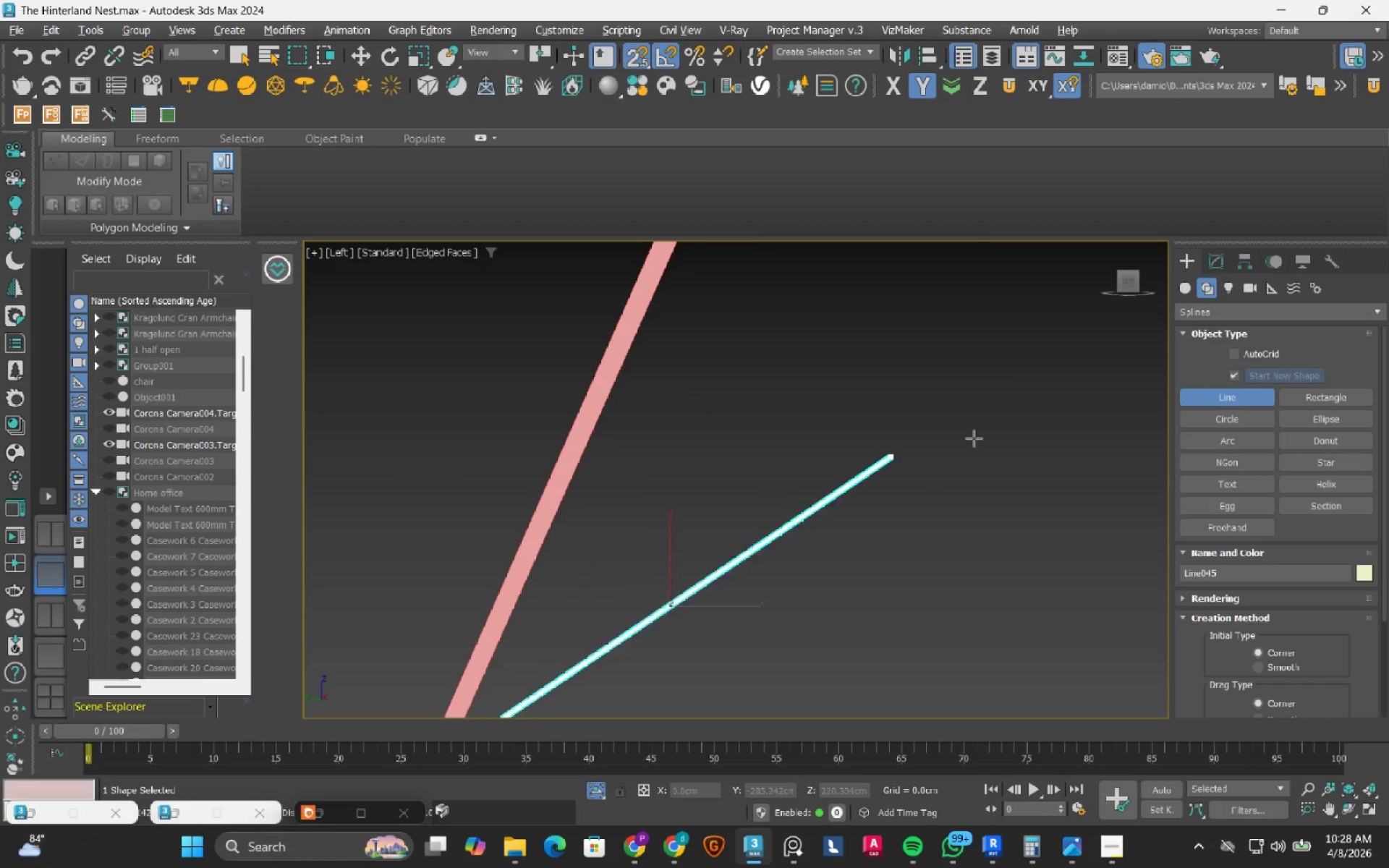 
key(Escape)
 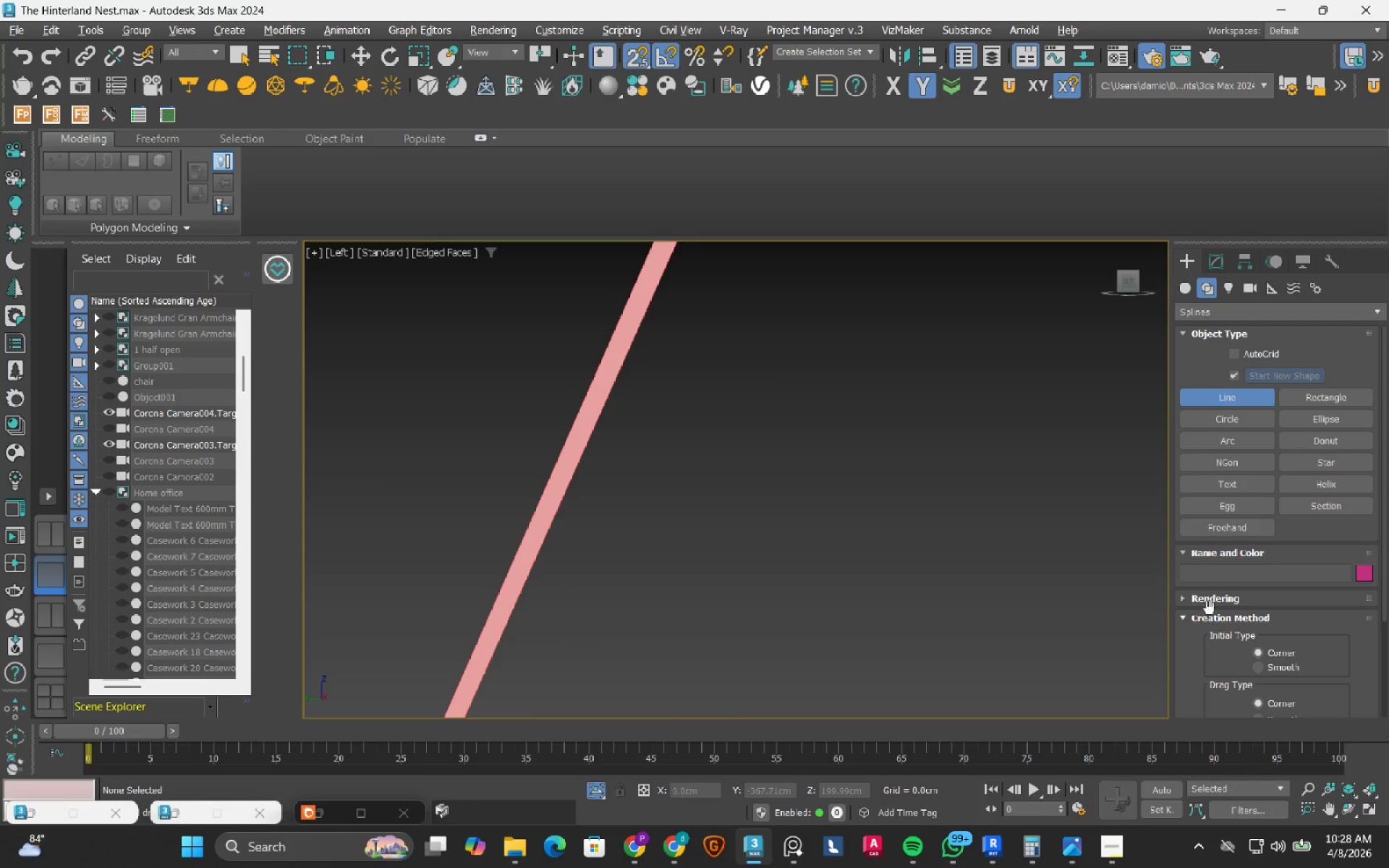 
left_click([1197, 603])
 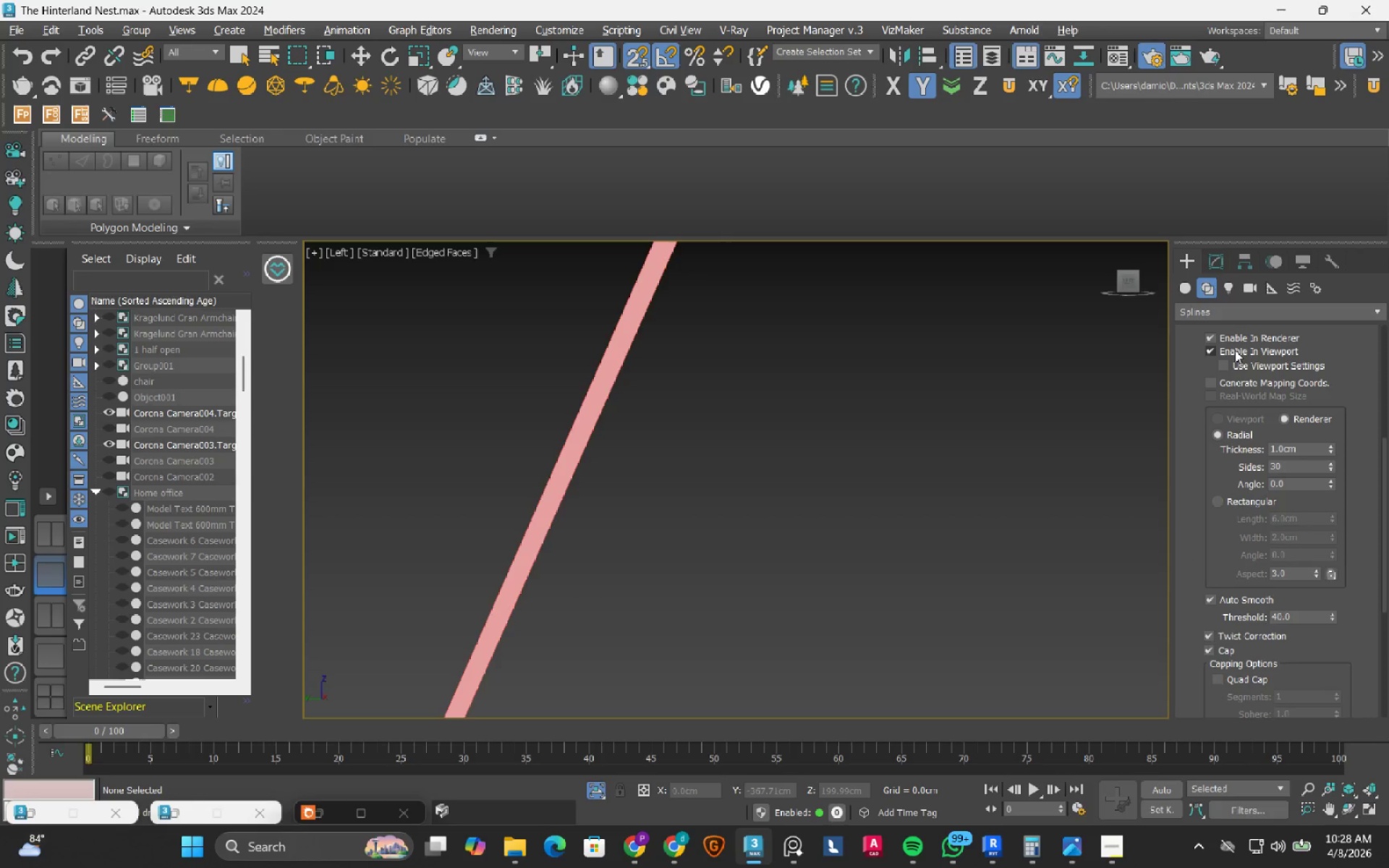 
double_click([1238, 342])
 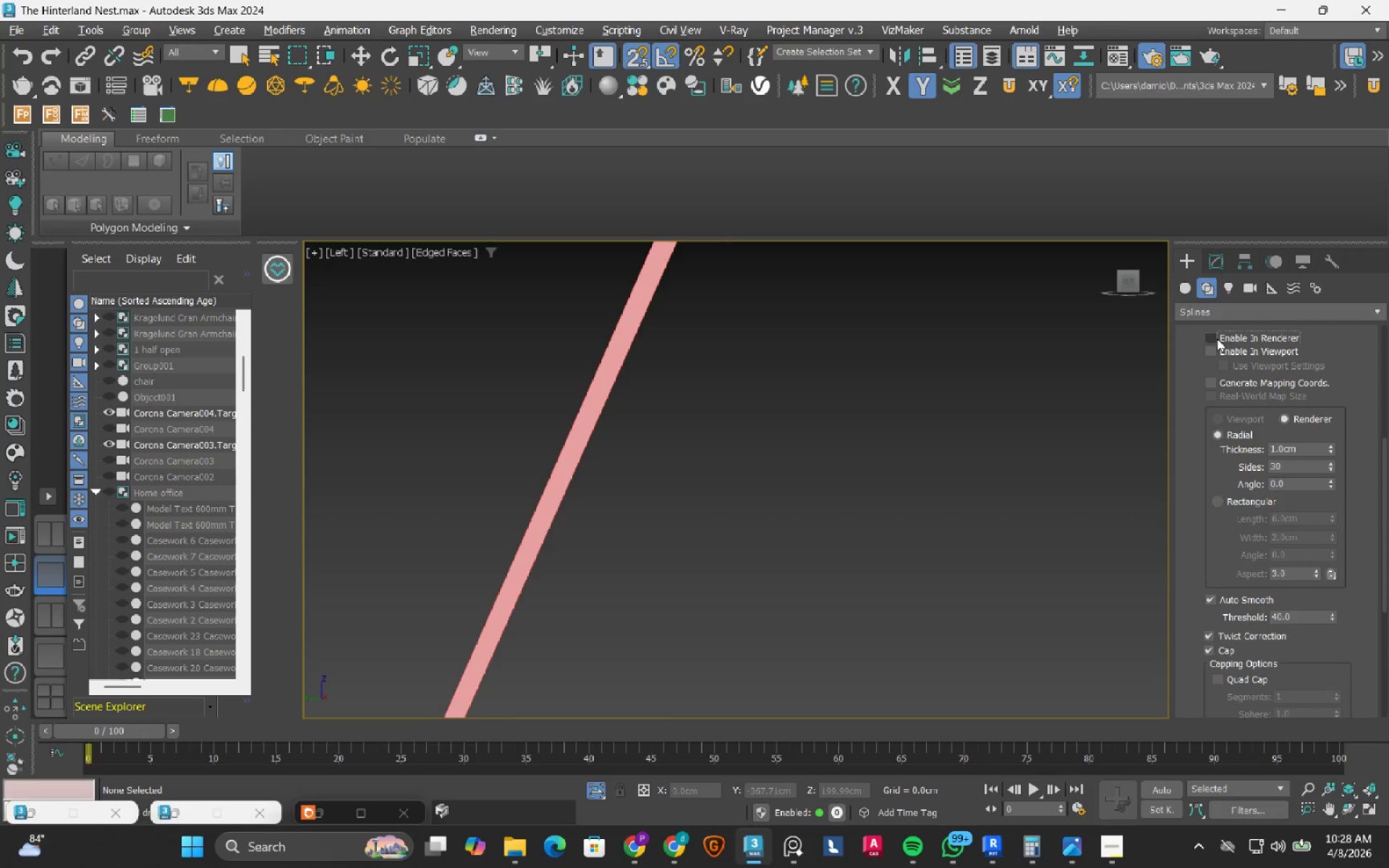 
scroll: coordinate [1199, 351], scroll_direction: up, amount: 2.0
 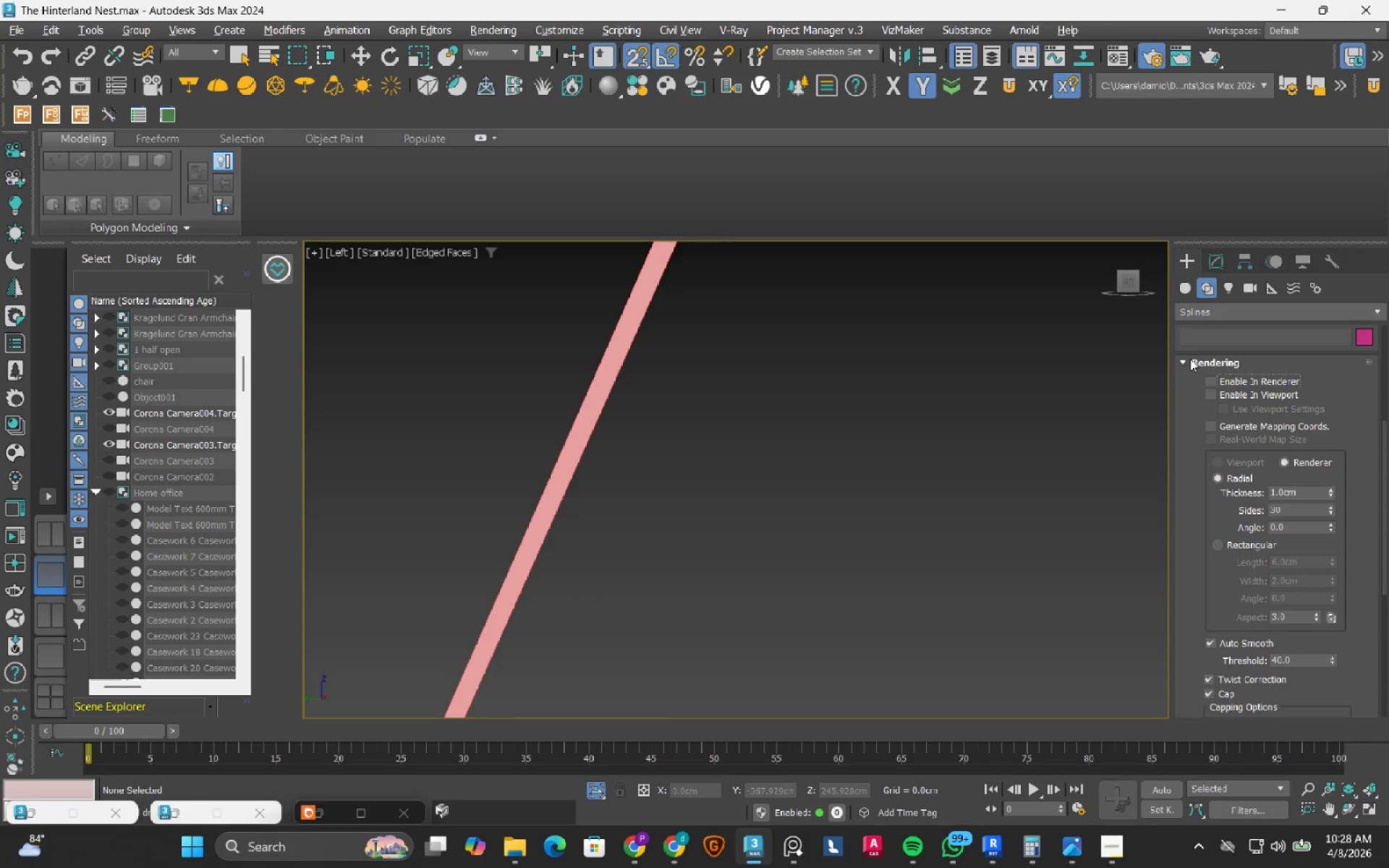 
left_click([1190, 359])
 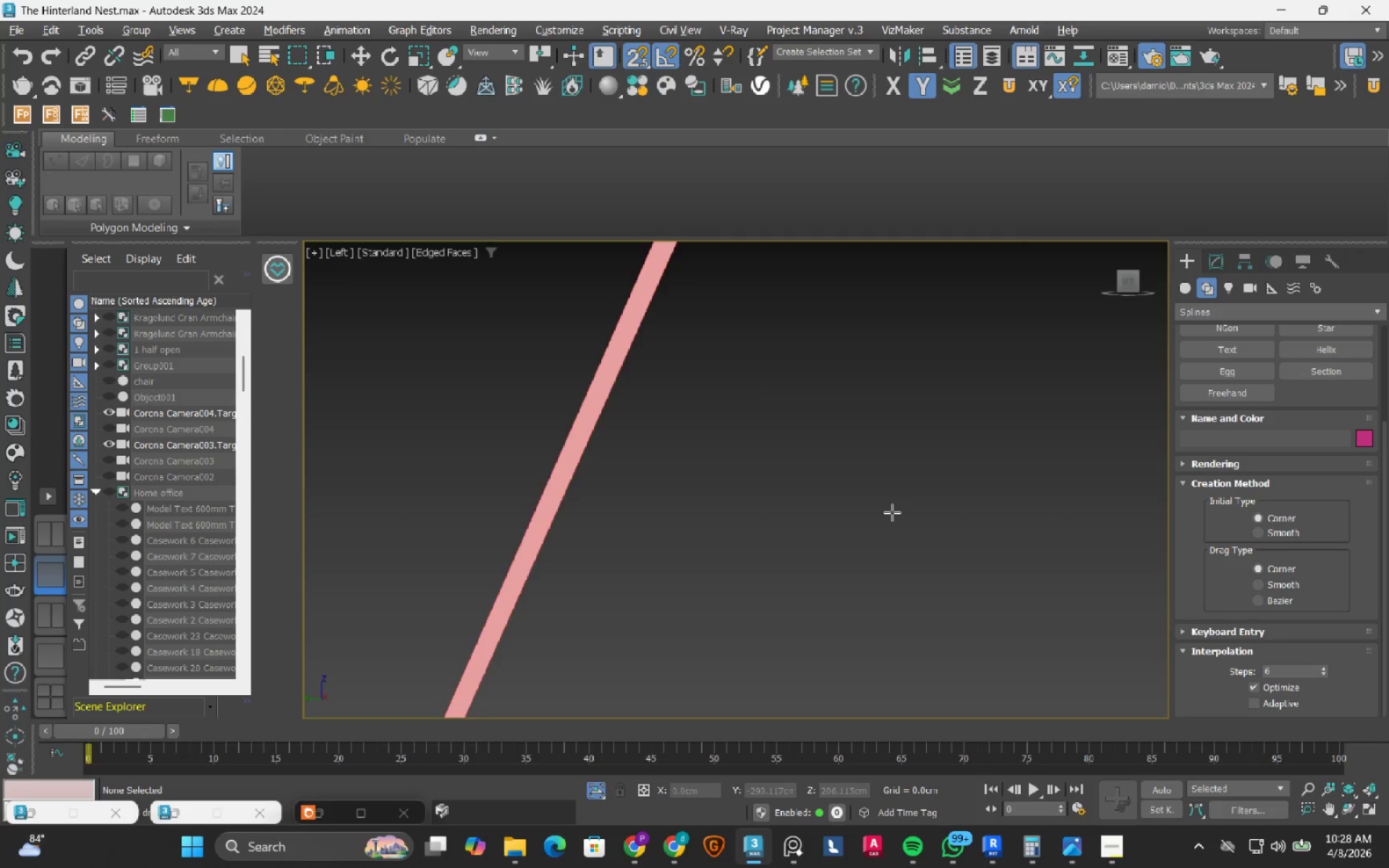 
scroll: coordinate [691, 605], scroll_direction: down, amount: 1.0
 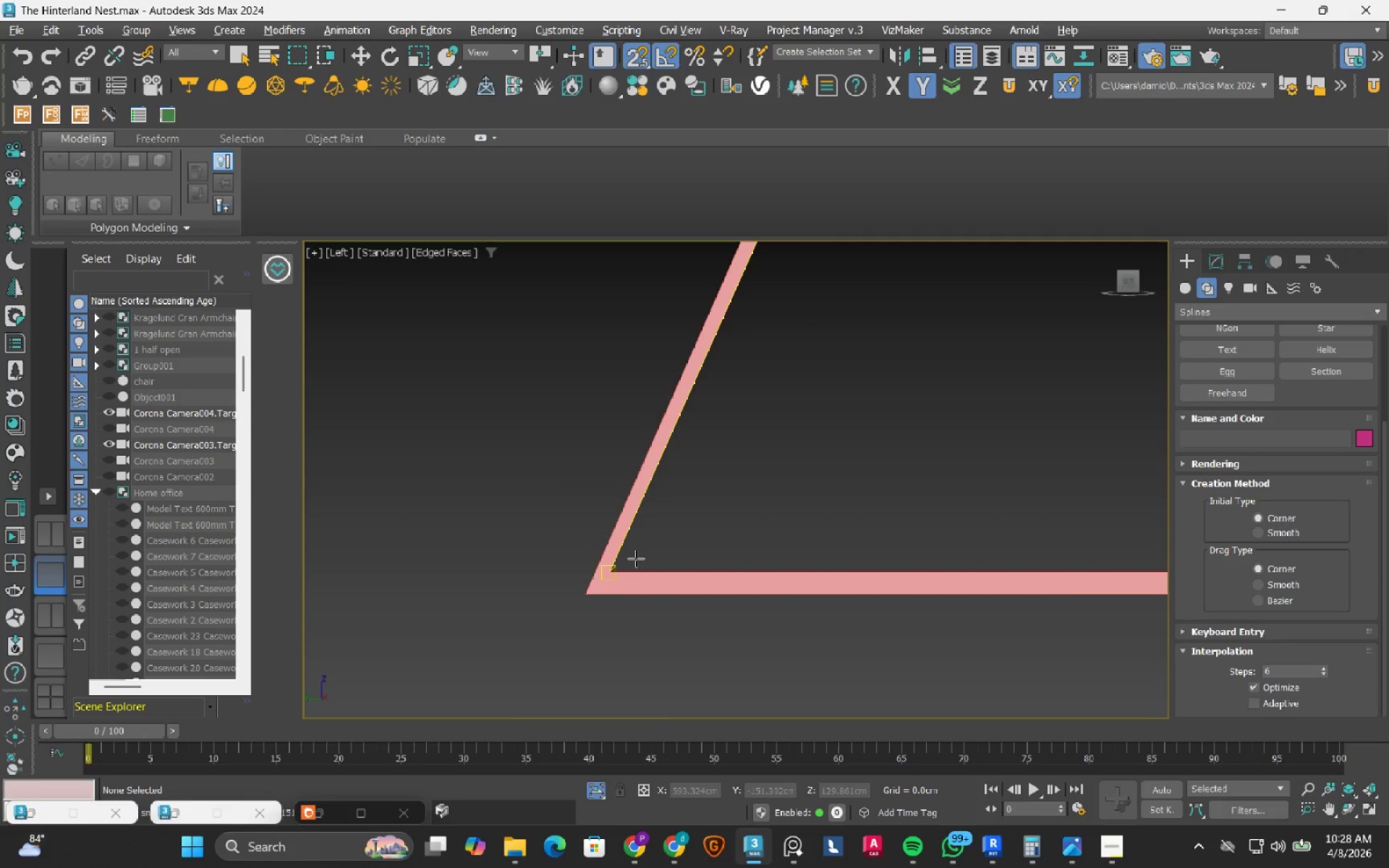 
left_click_drag(start_coordinate=[636, 558], to_coordinate=[638, 552])
 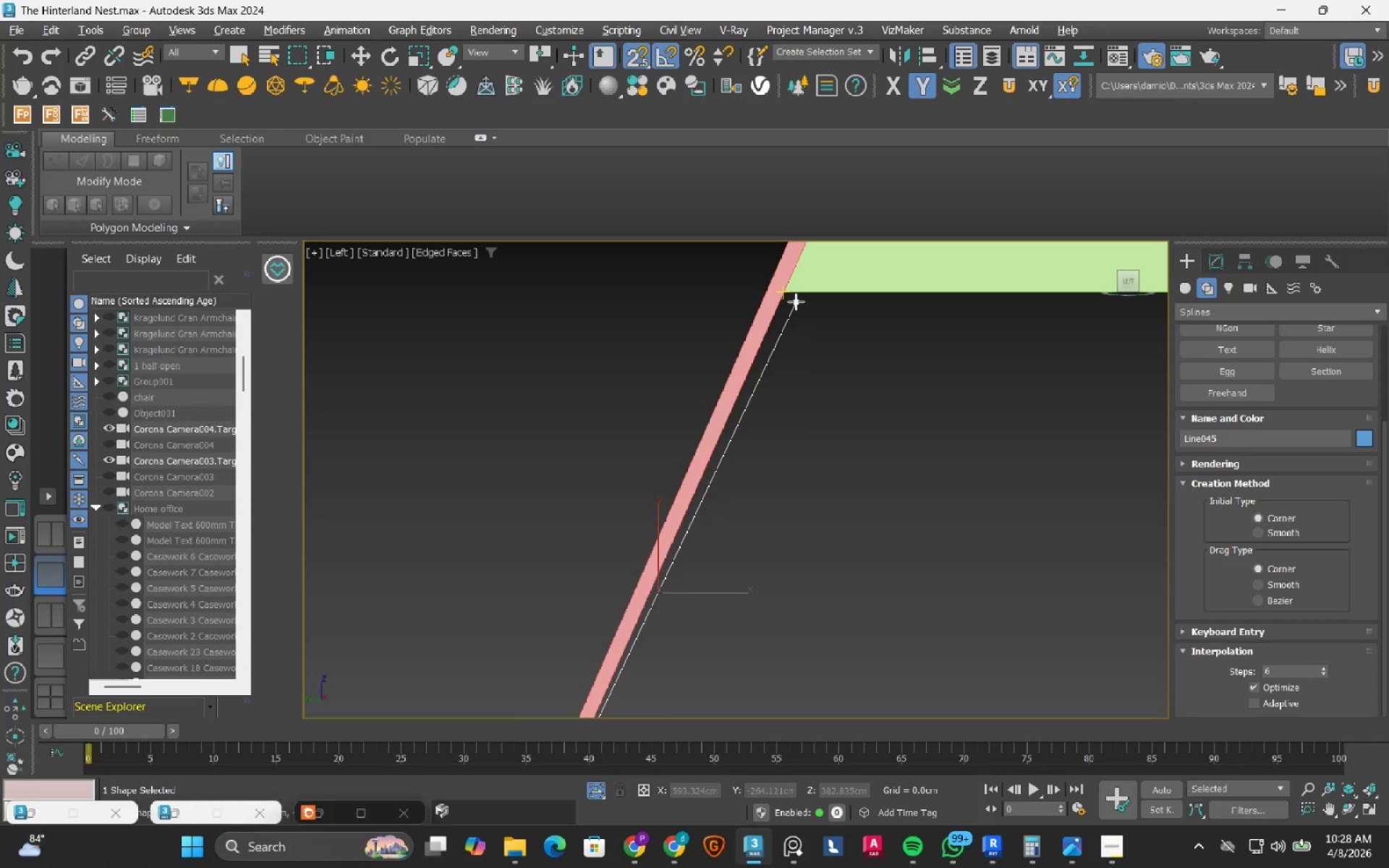 
left_click([796, 302])
 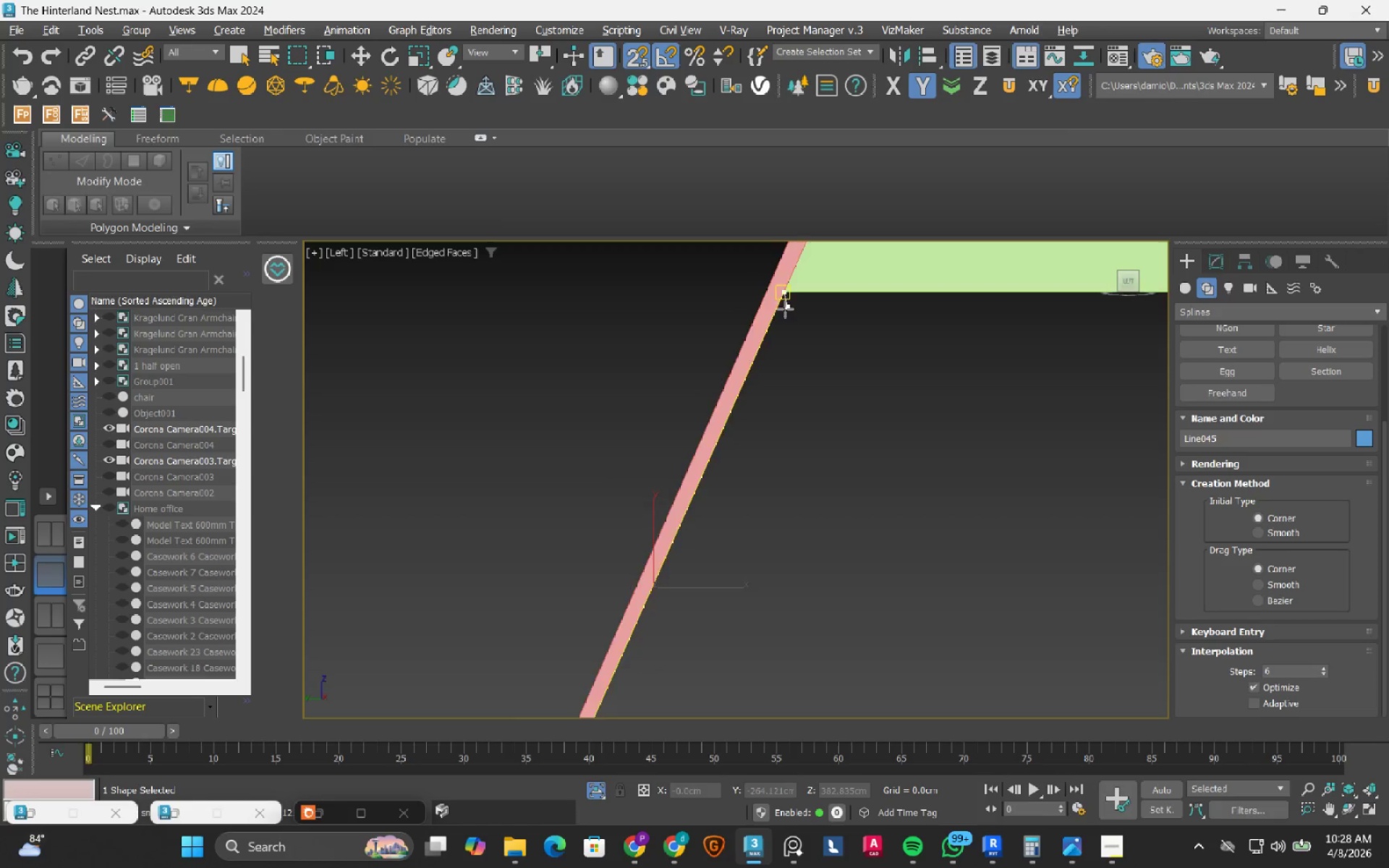 
scroll: coordinate [784, 310], scroll_direction: down, amount: 3.0
 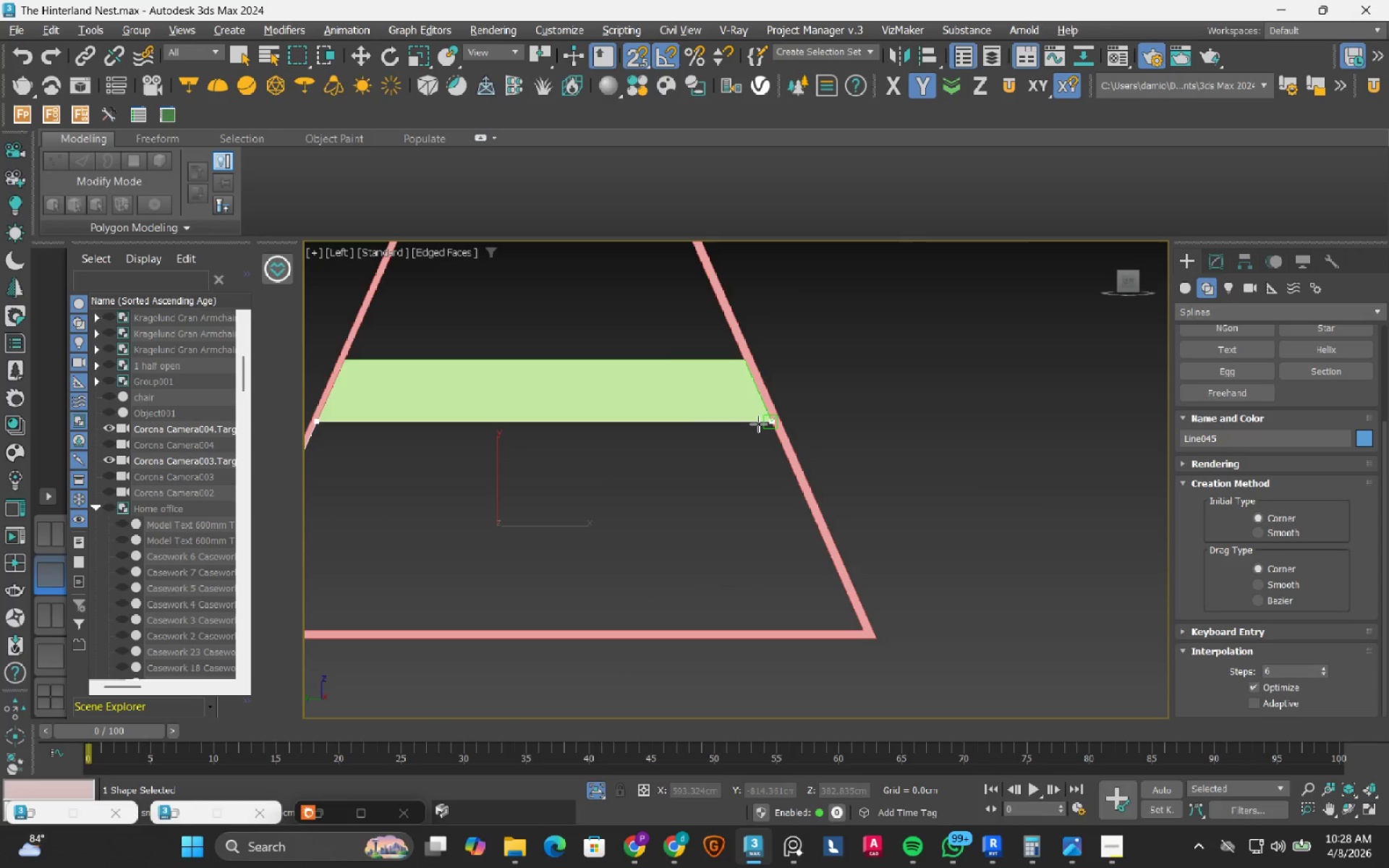 
left_click([758, 424])
 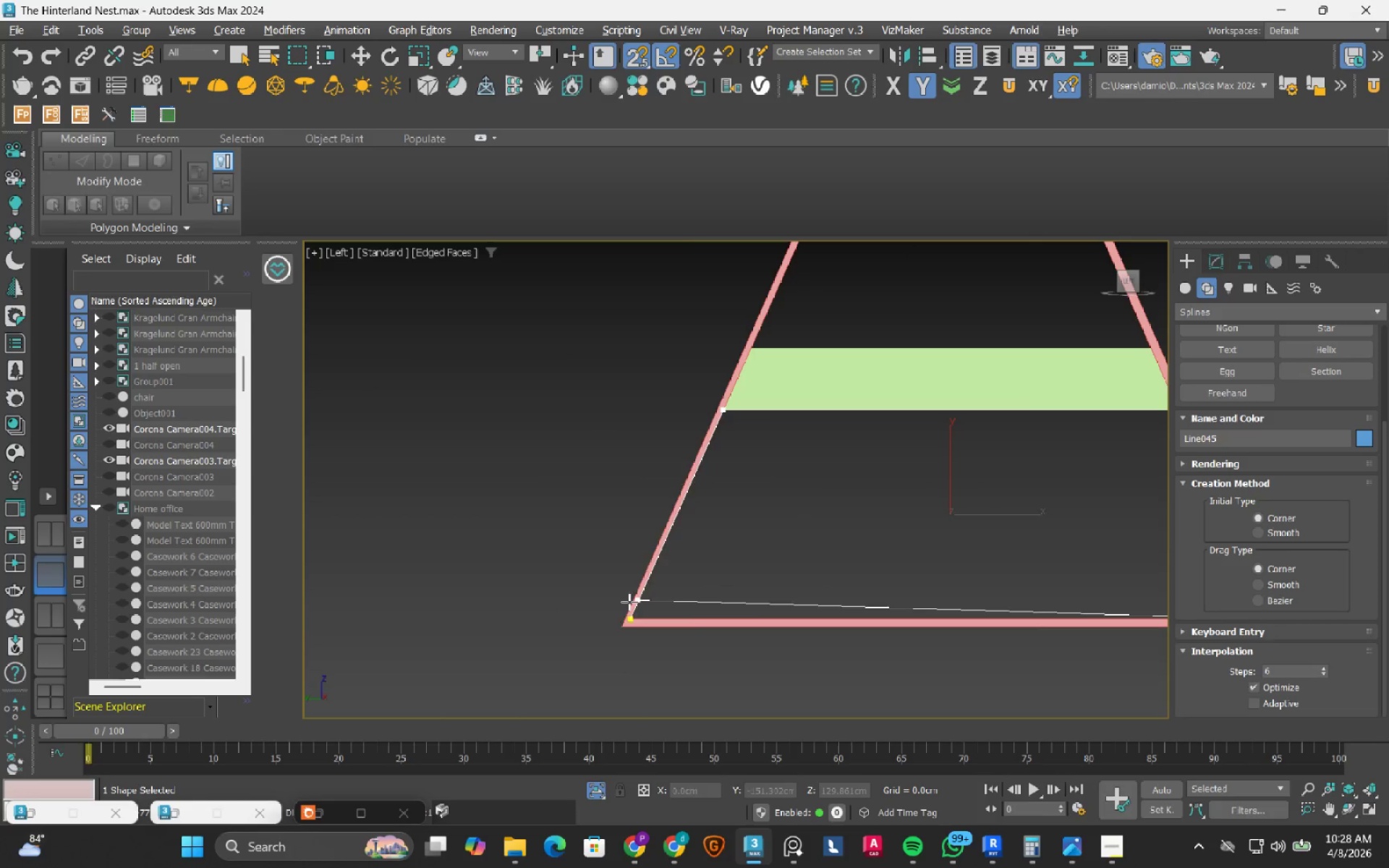 
left_click([626, 613])
 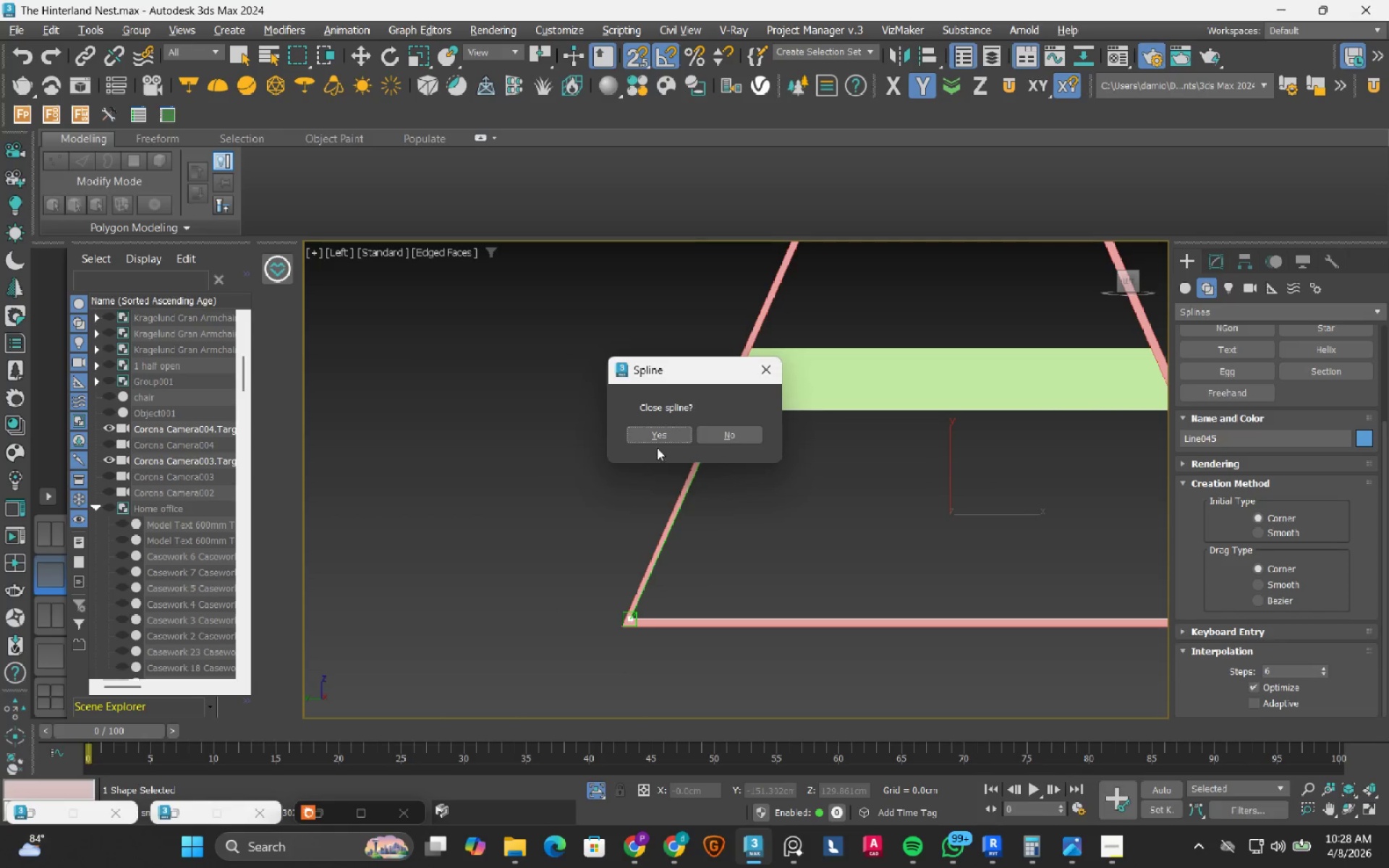 
left_click([653, 441])
 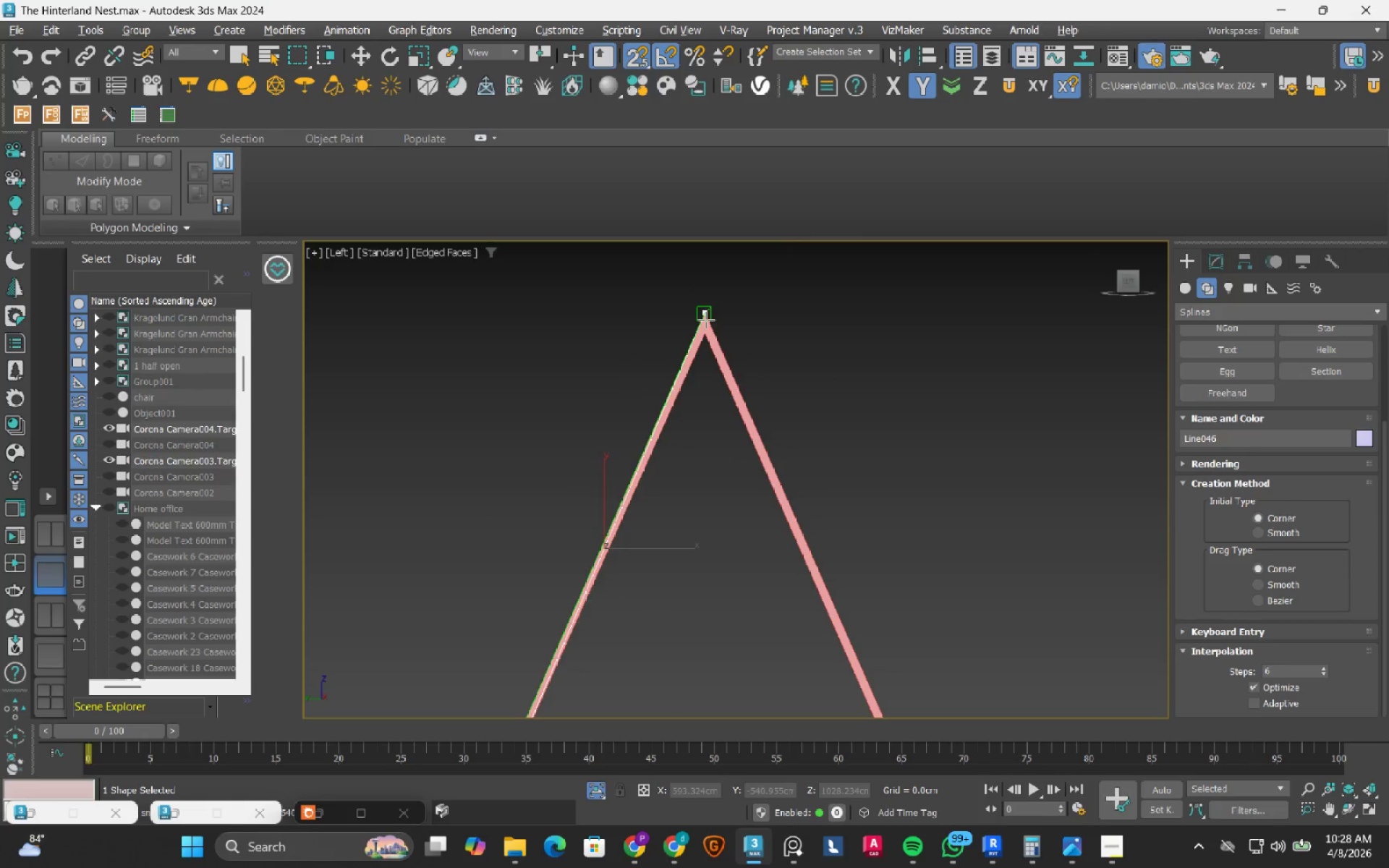 
left_click([703, 339])
 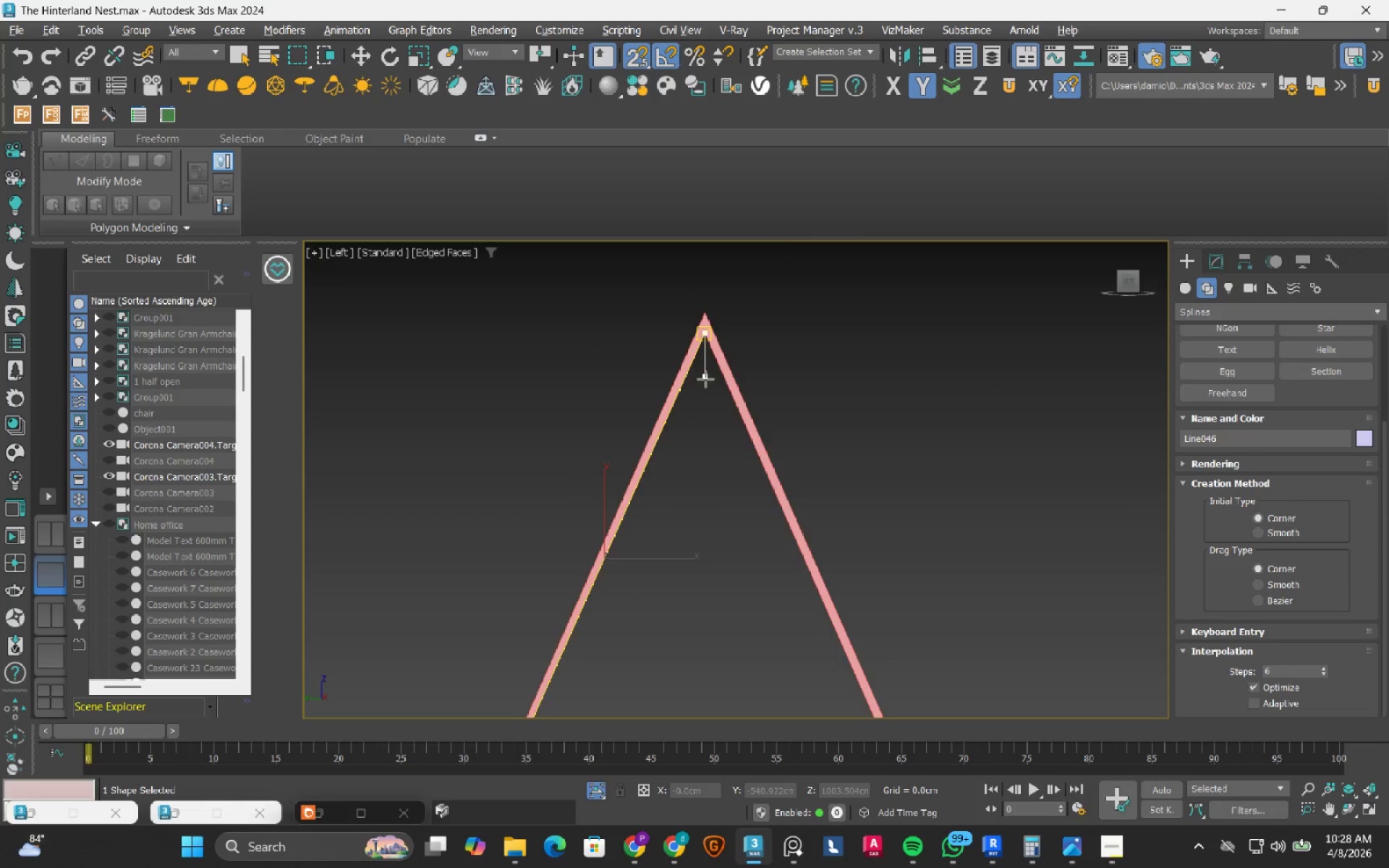 
scroll: coordinate [708, 385], scroll_direction: down, amount: 2.0
 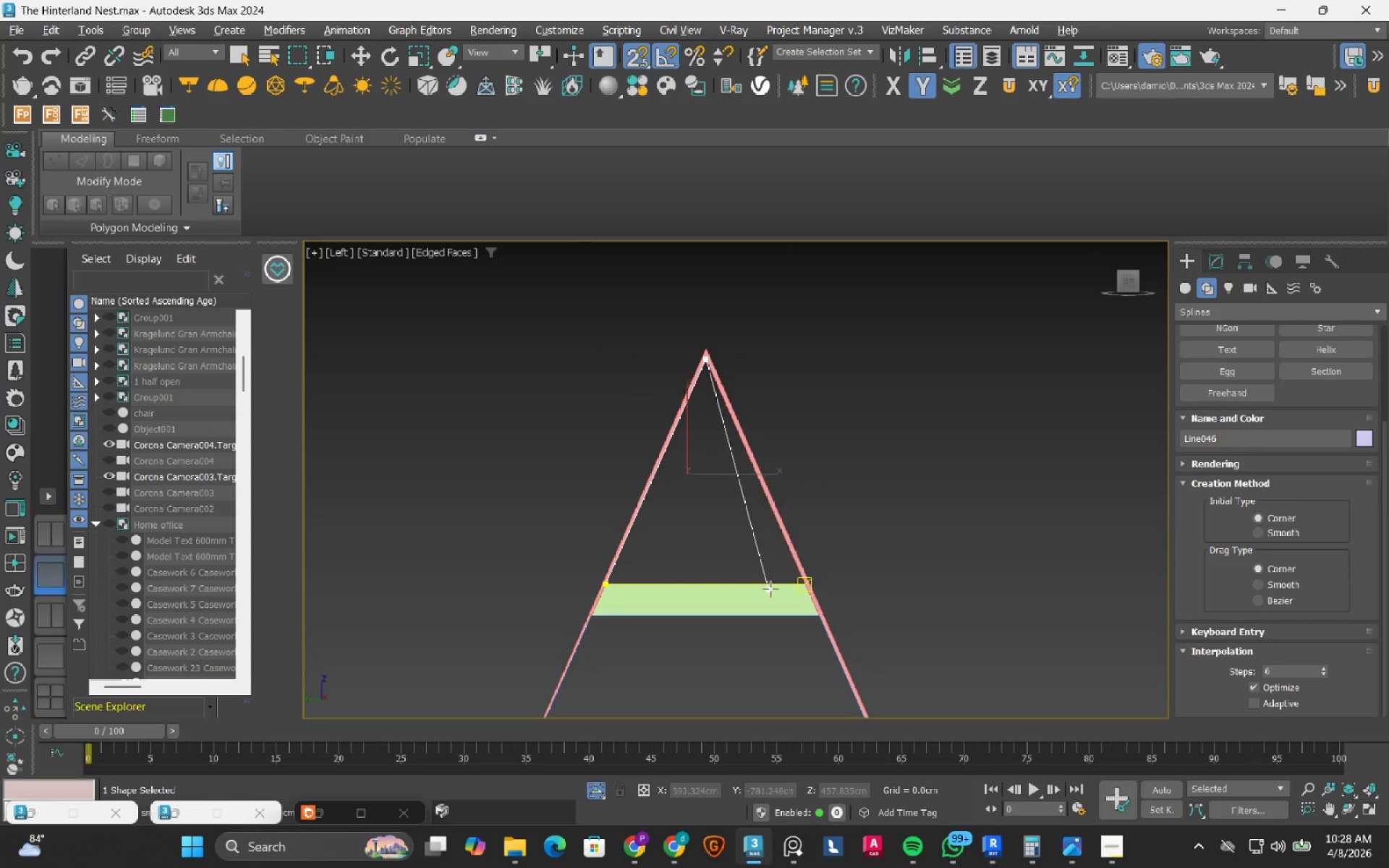 
scroll: coordinate [770, 588], scroll_direction: up, amount: 2.0
 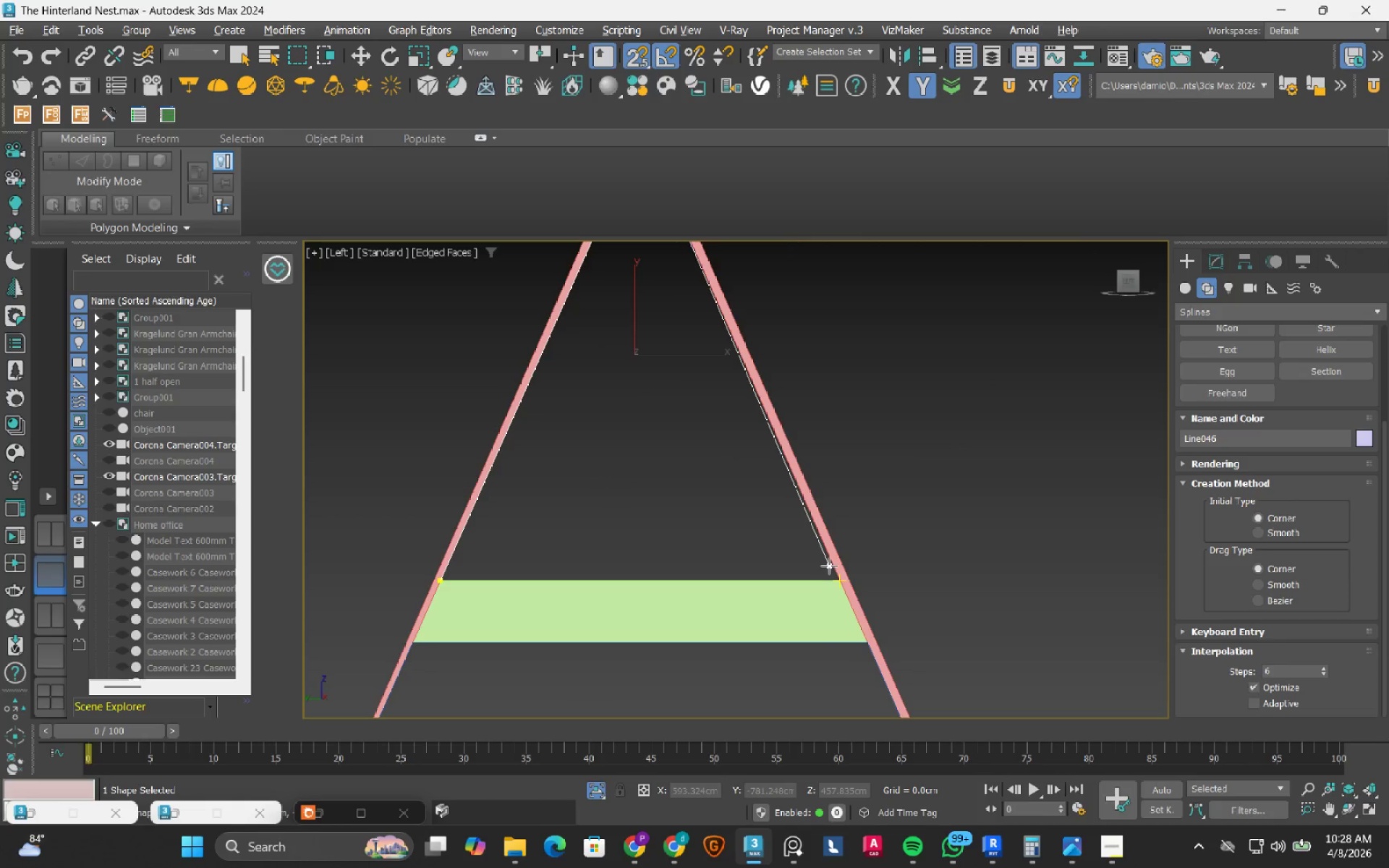 
left_click([829, 566])
 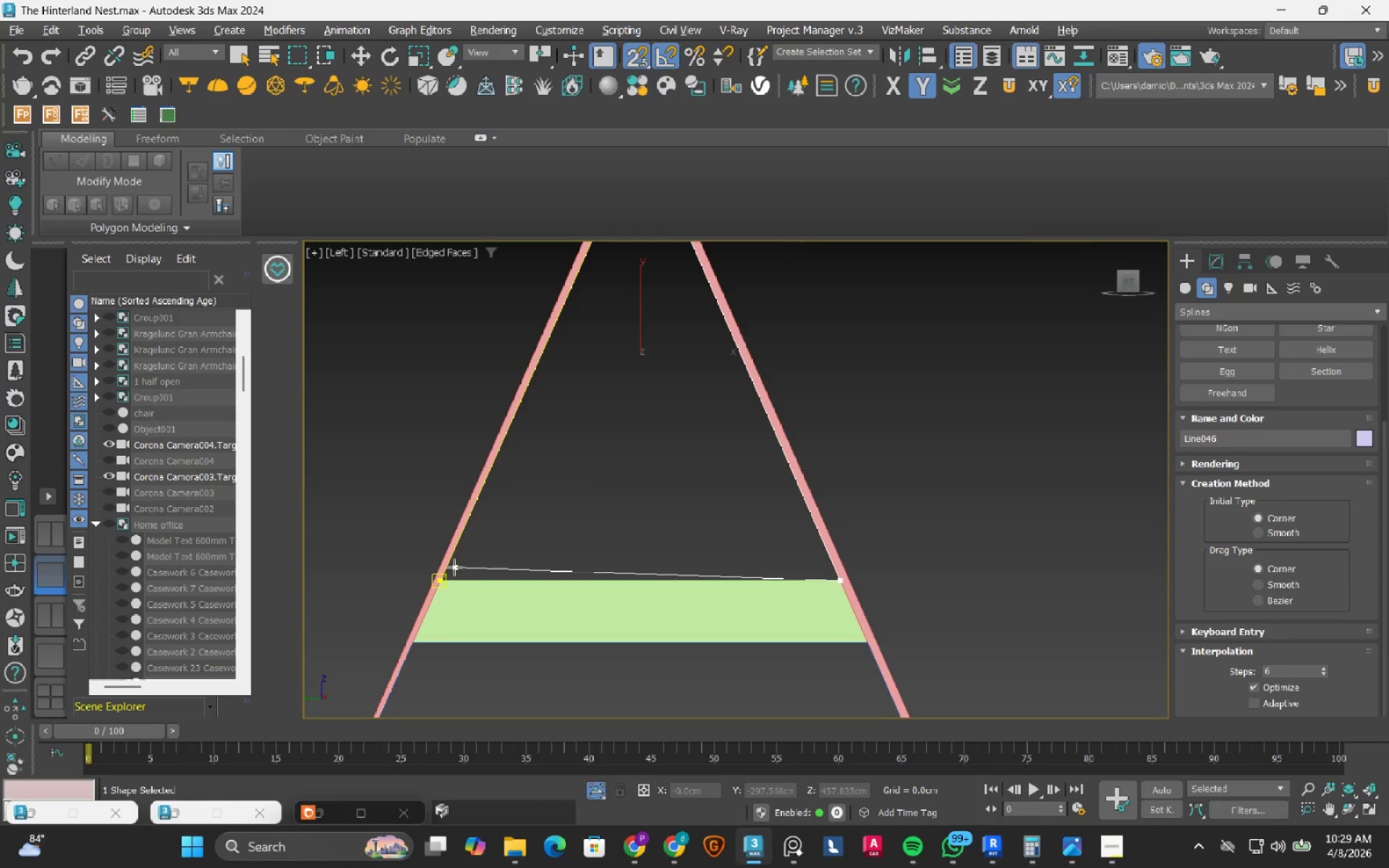 
left_click([451, 567])
 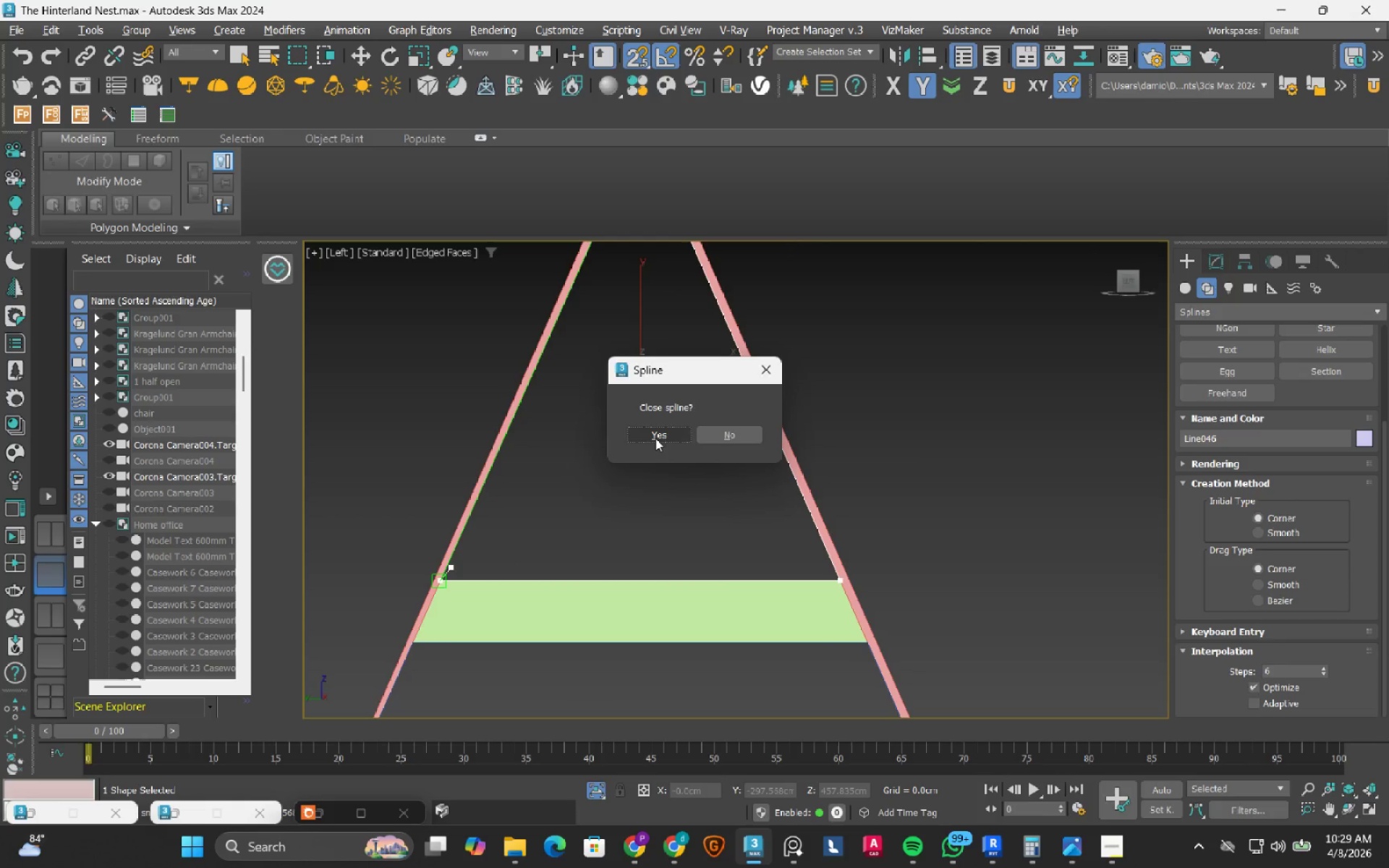 
left_click([655, 438])
 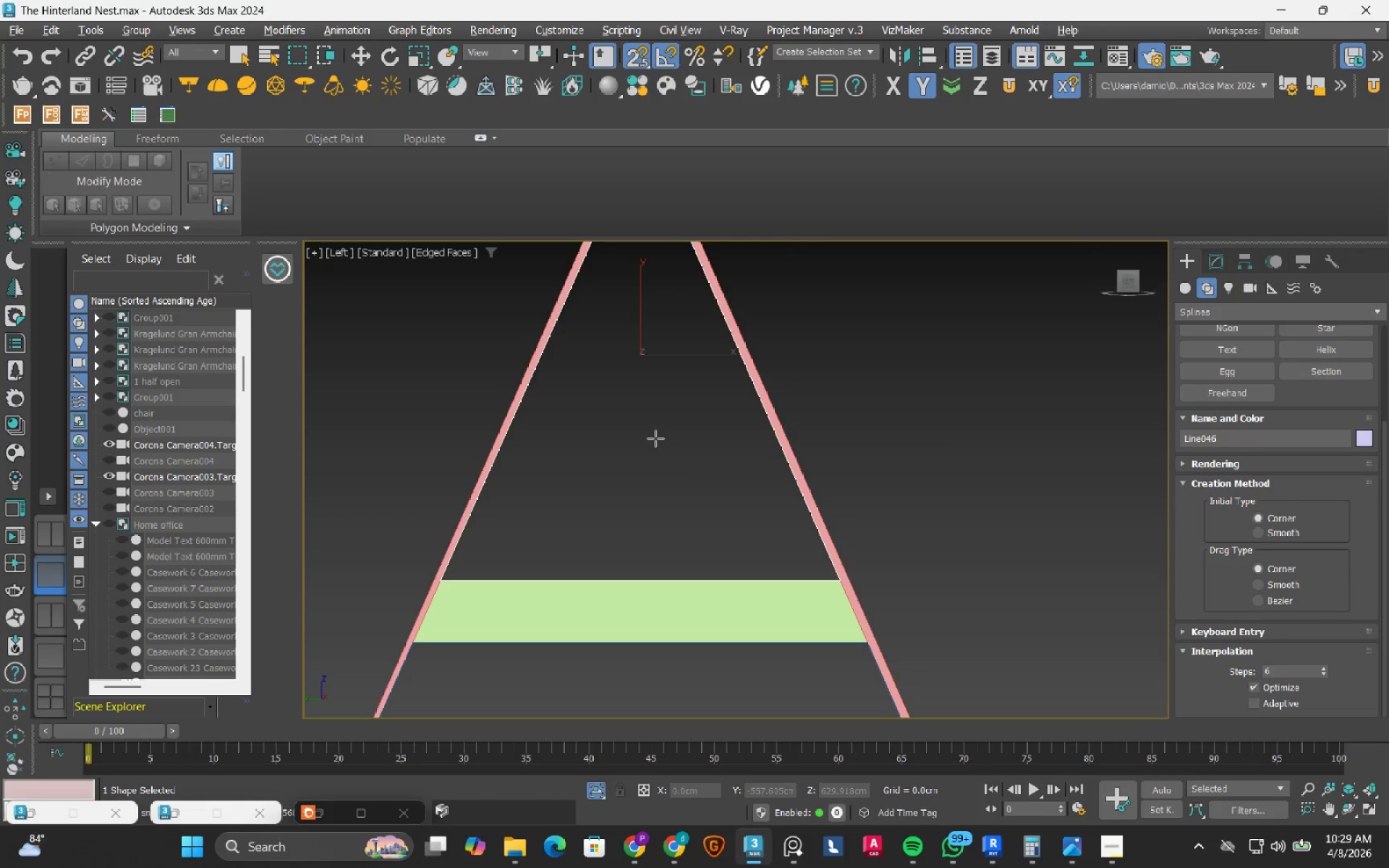 
key(Escape)
 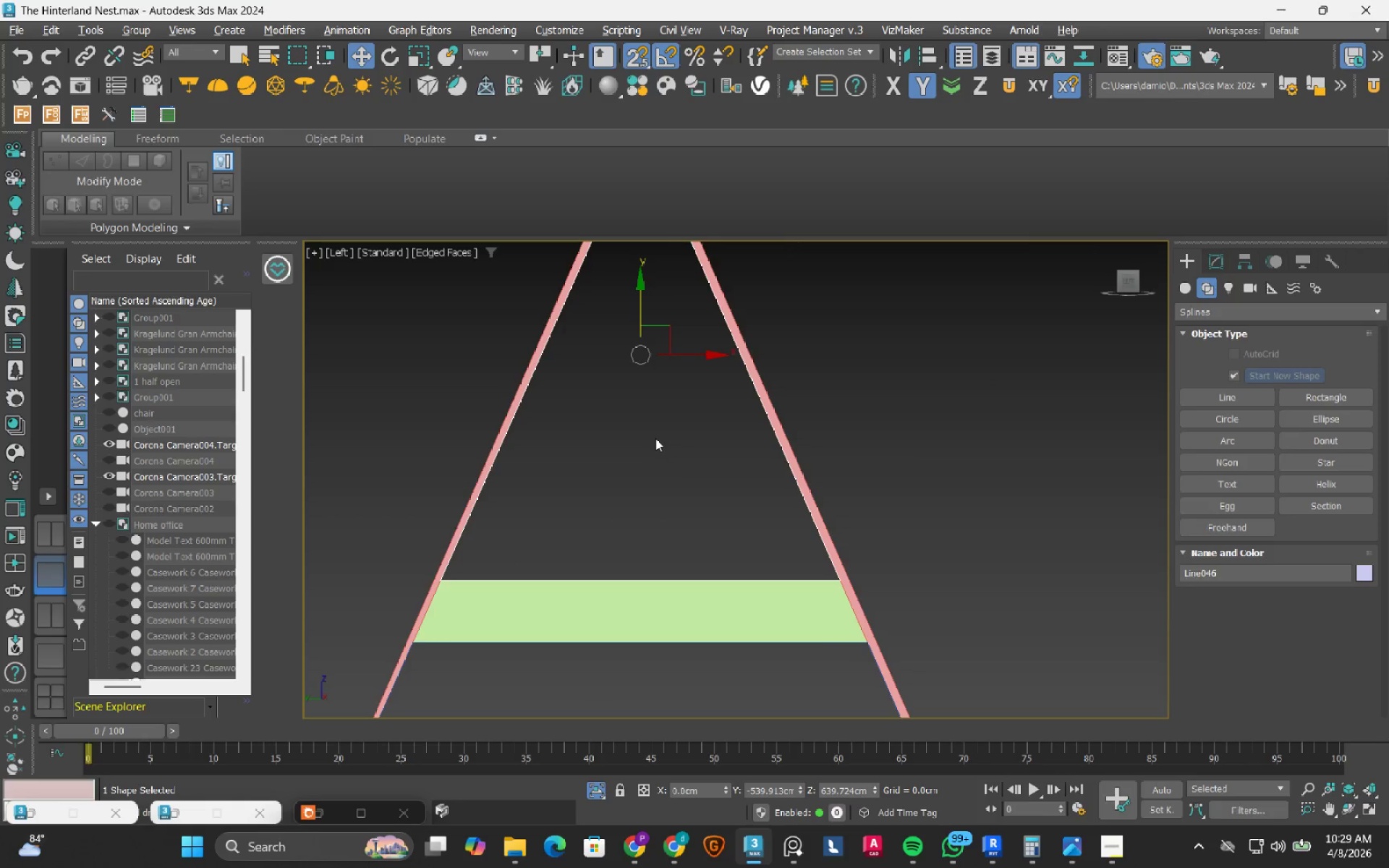 
hold_key(key=AltLeft, duration=0.81)
 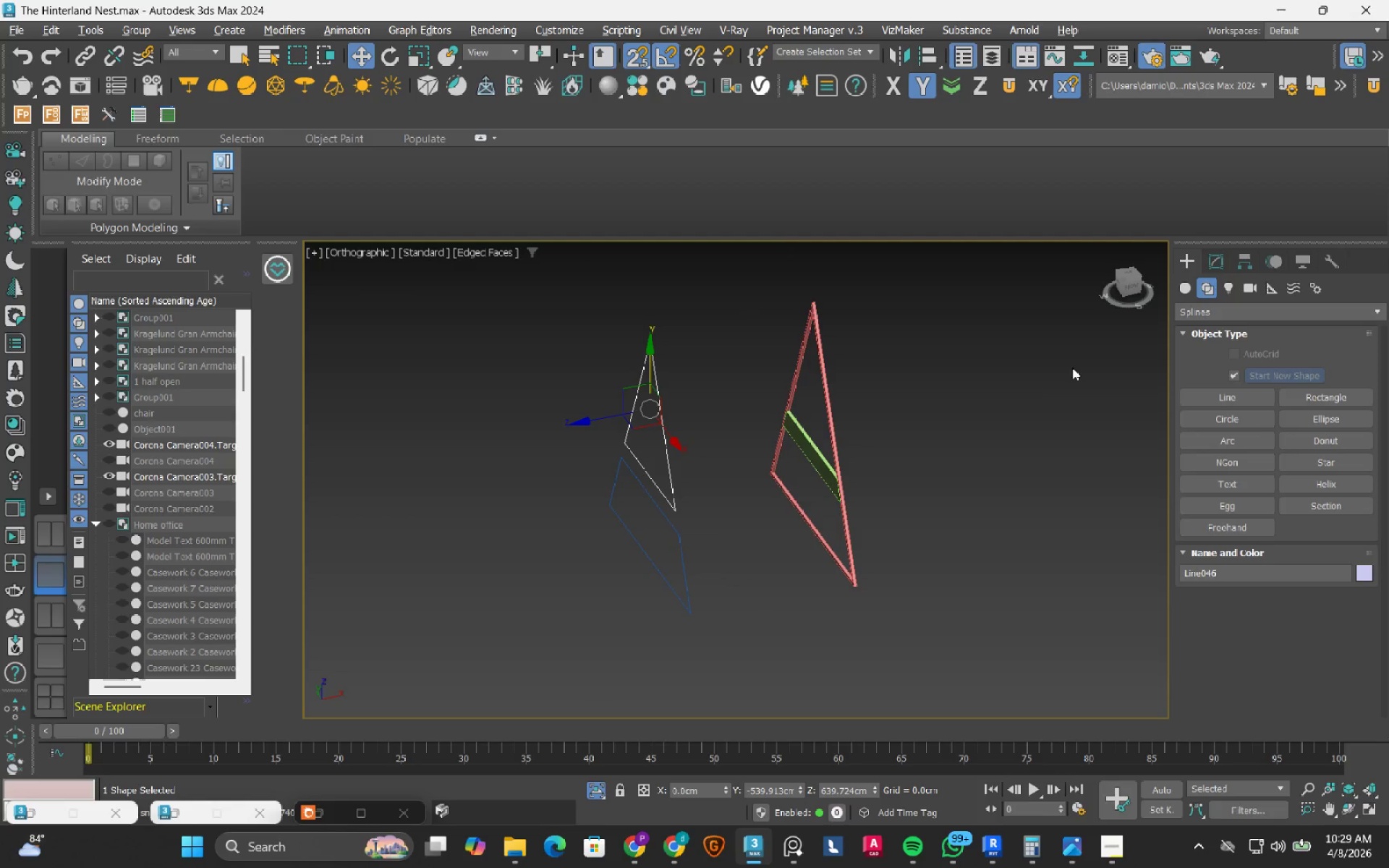 
scroll: coordinate [655, 438], scroll_direction: down, amount: 3.0
 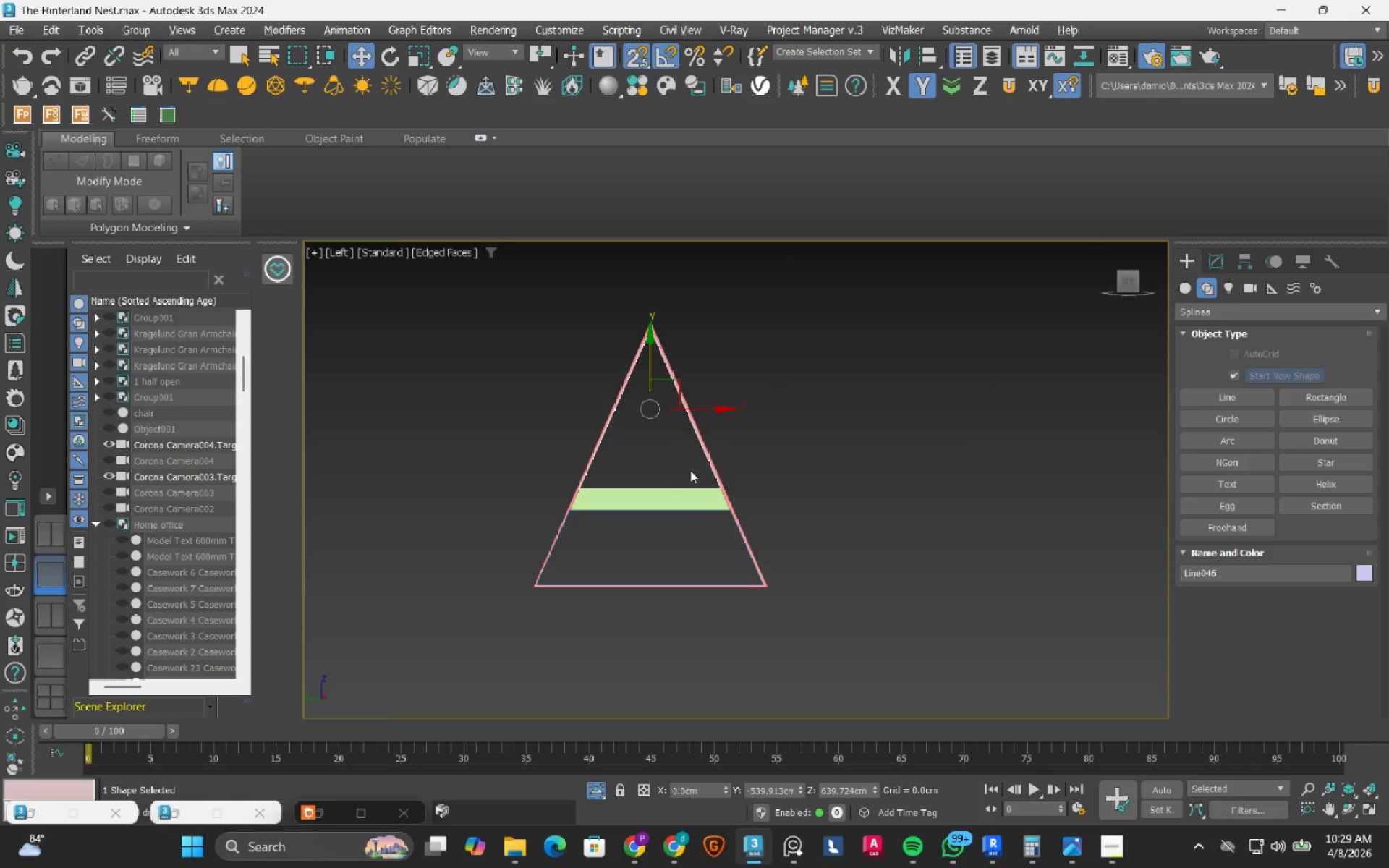 
key(Escape)
 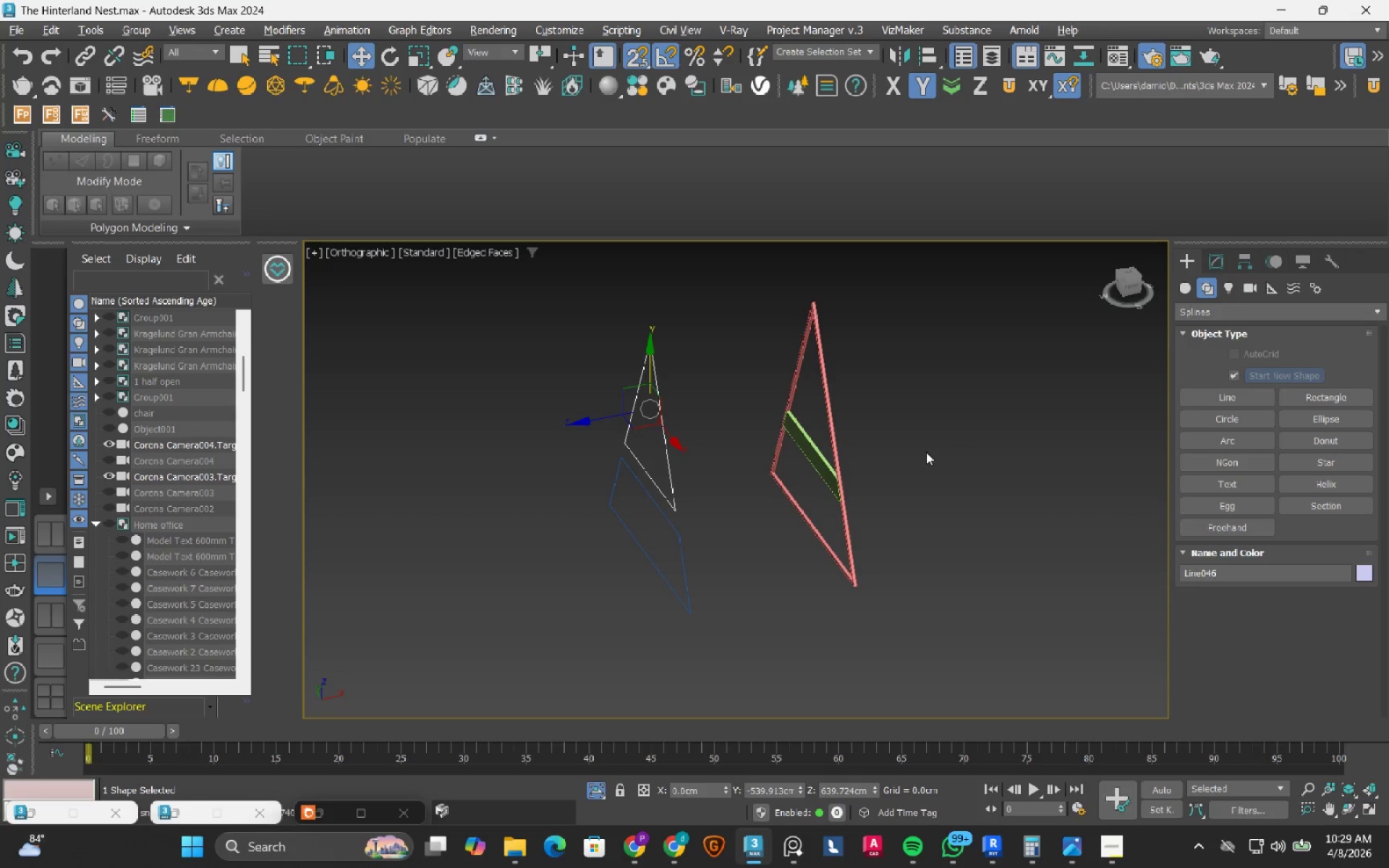 
key(Escape)
 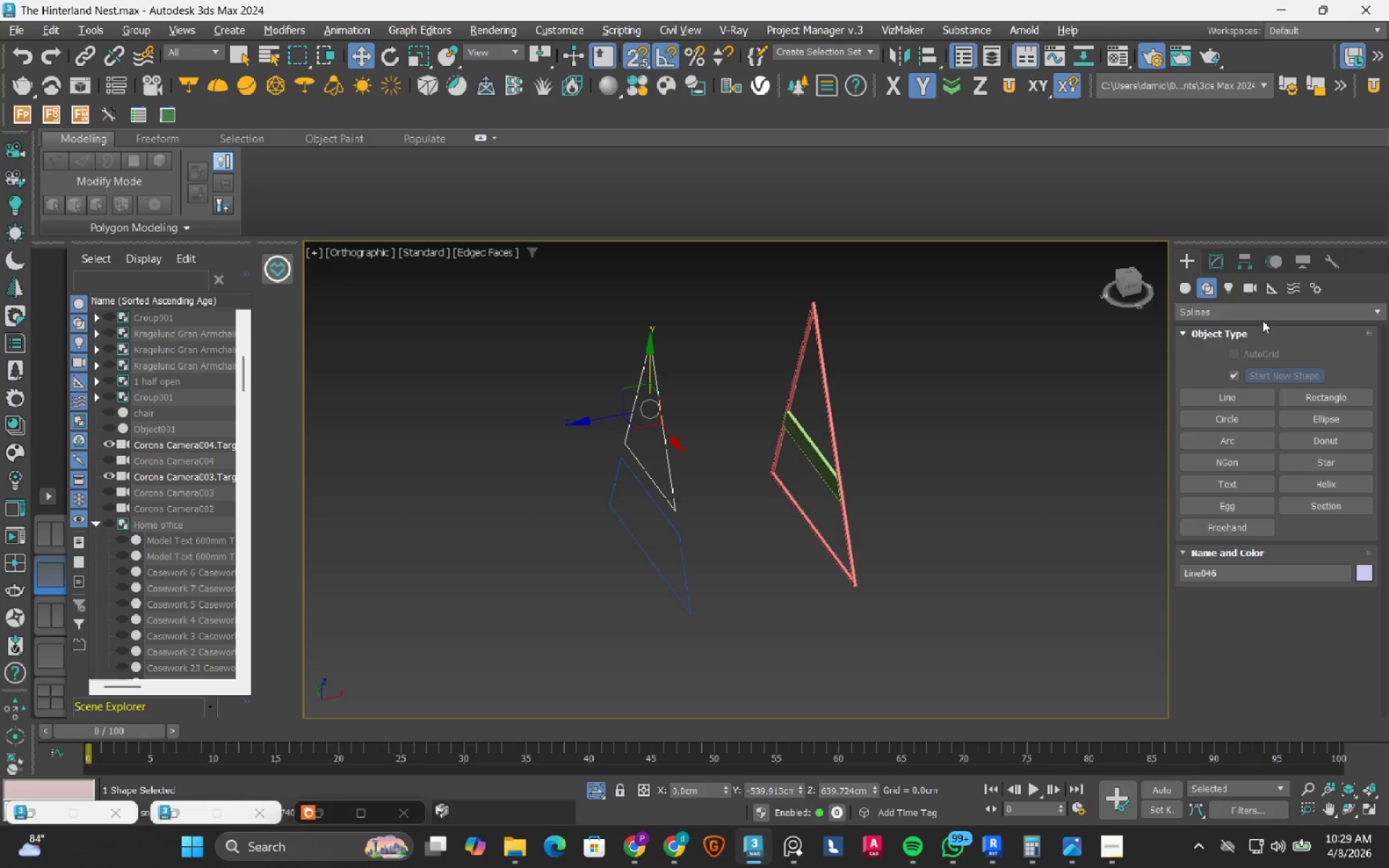 
left_click([1219, 263])
 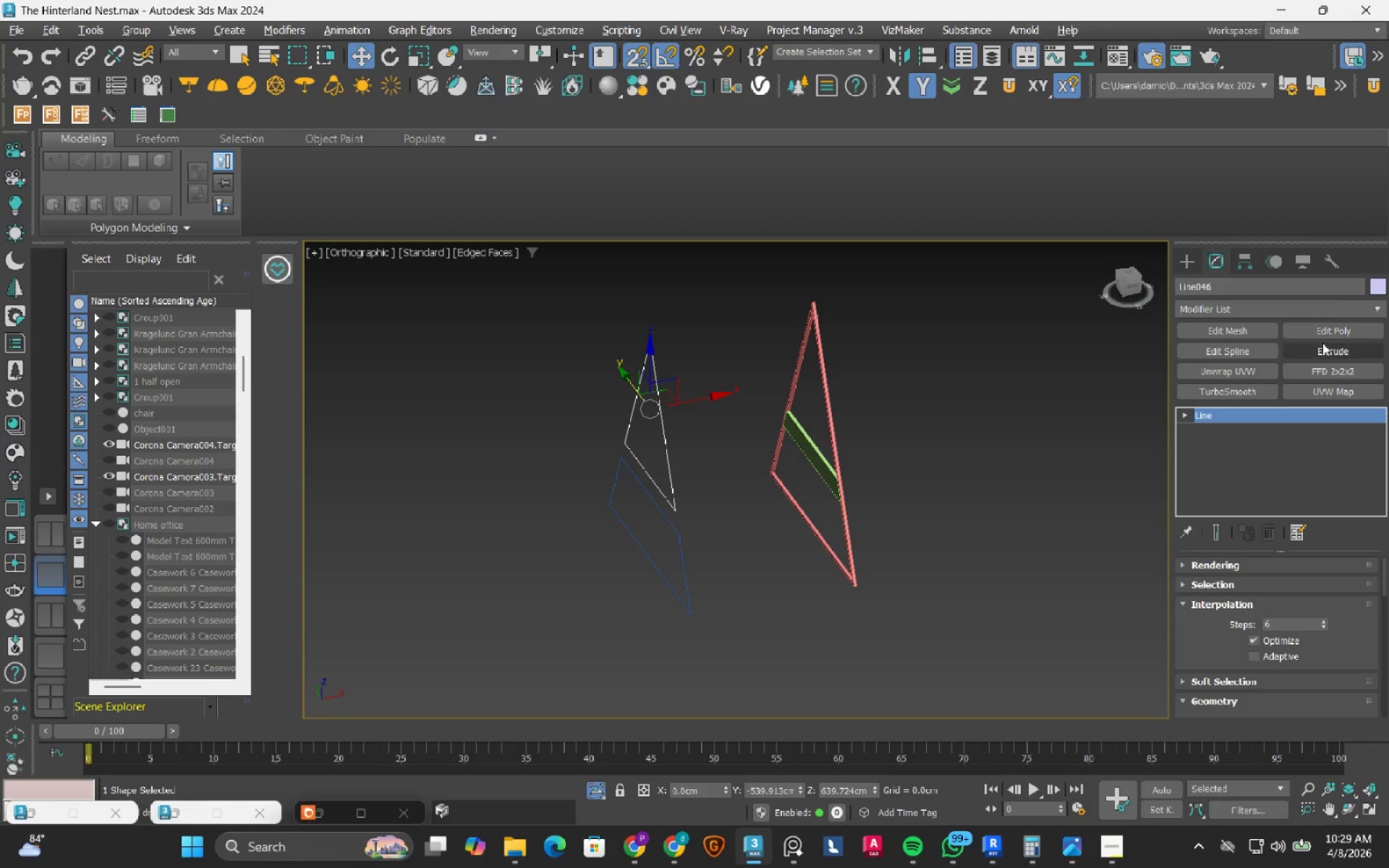 
left_click([1323, 344])
 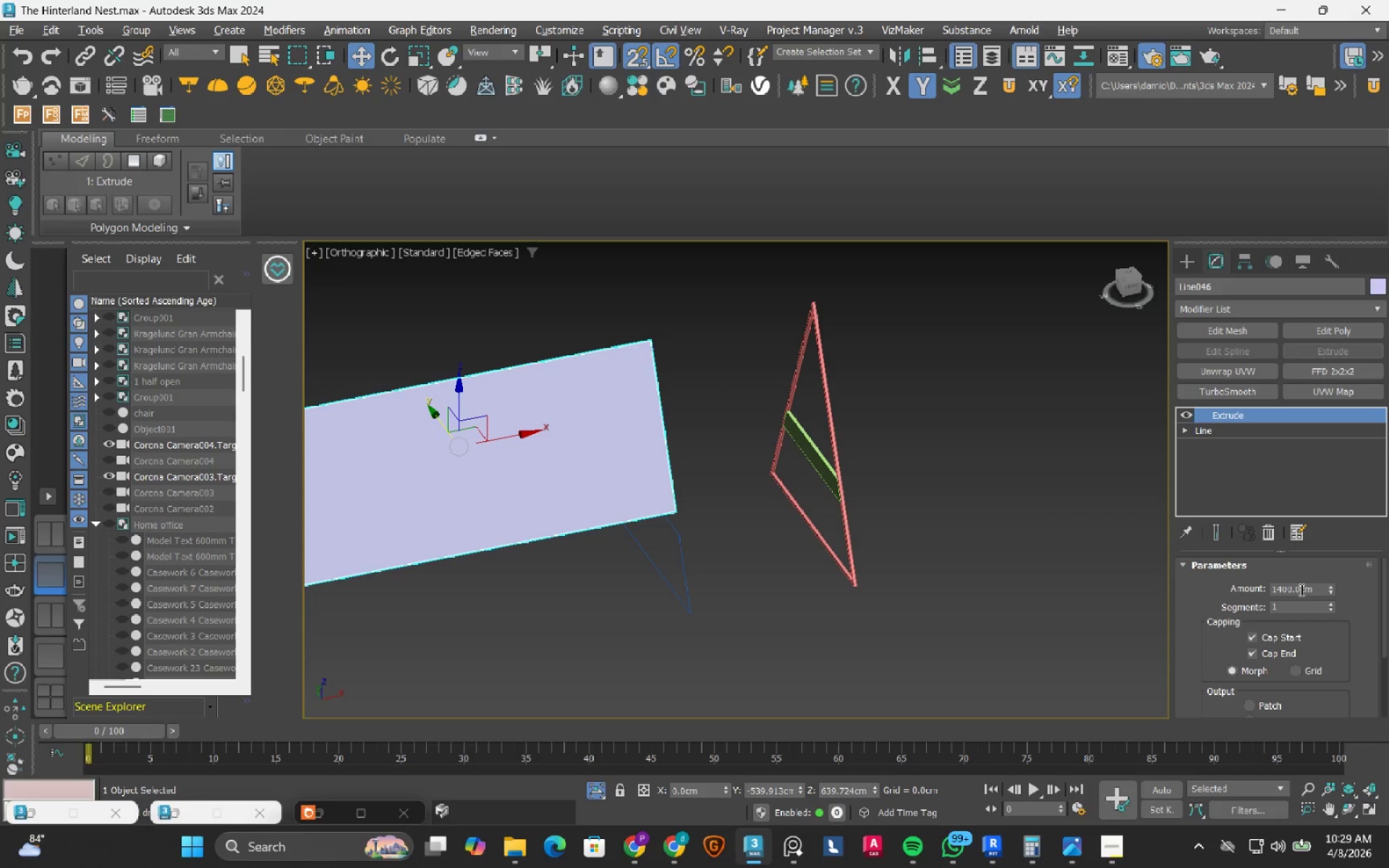 
double_click([1300, 590])
 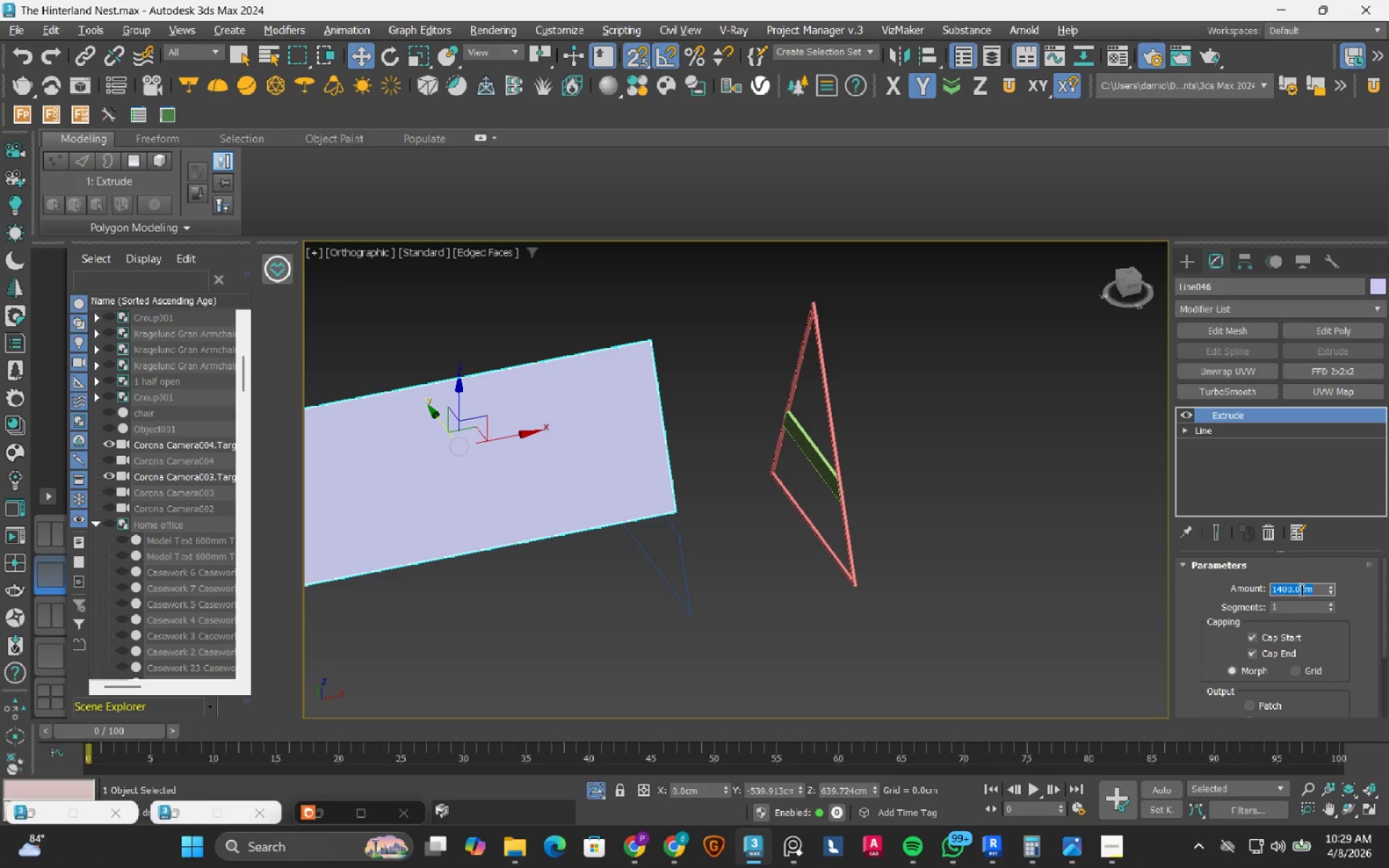 
key(Numpad2)
 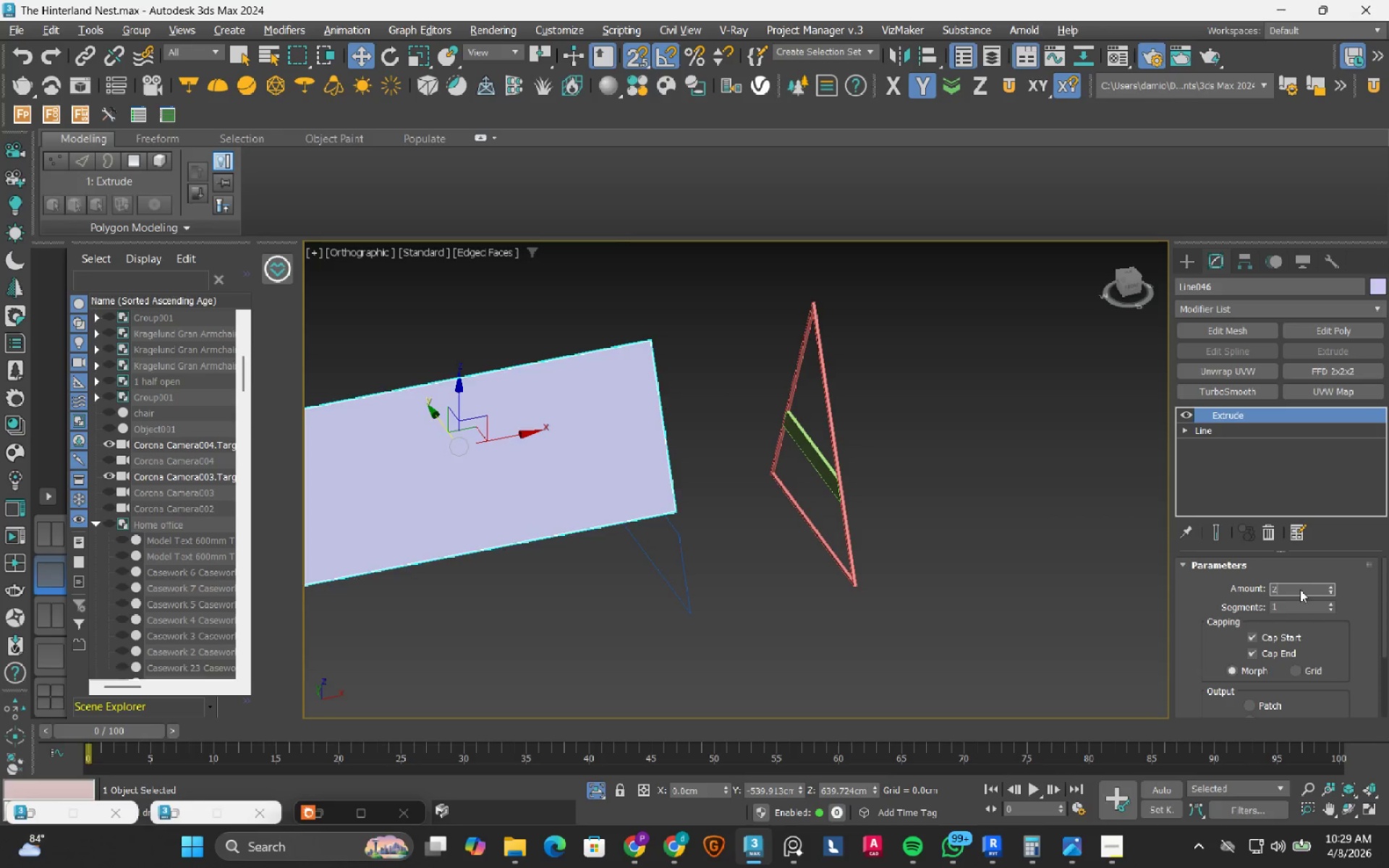 
key(NumpadEnter)
 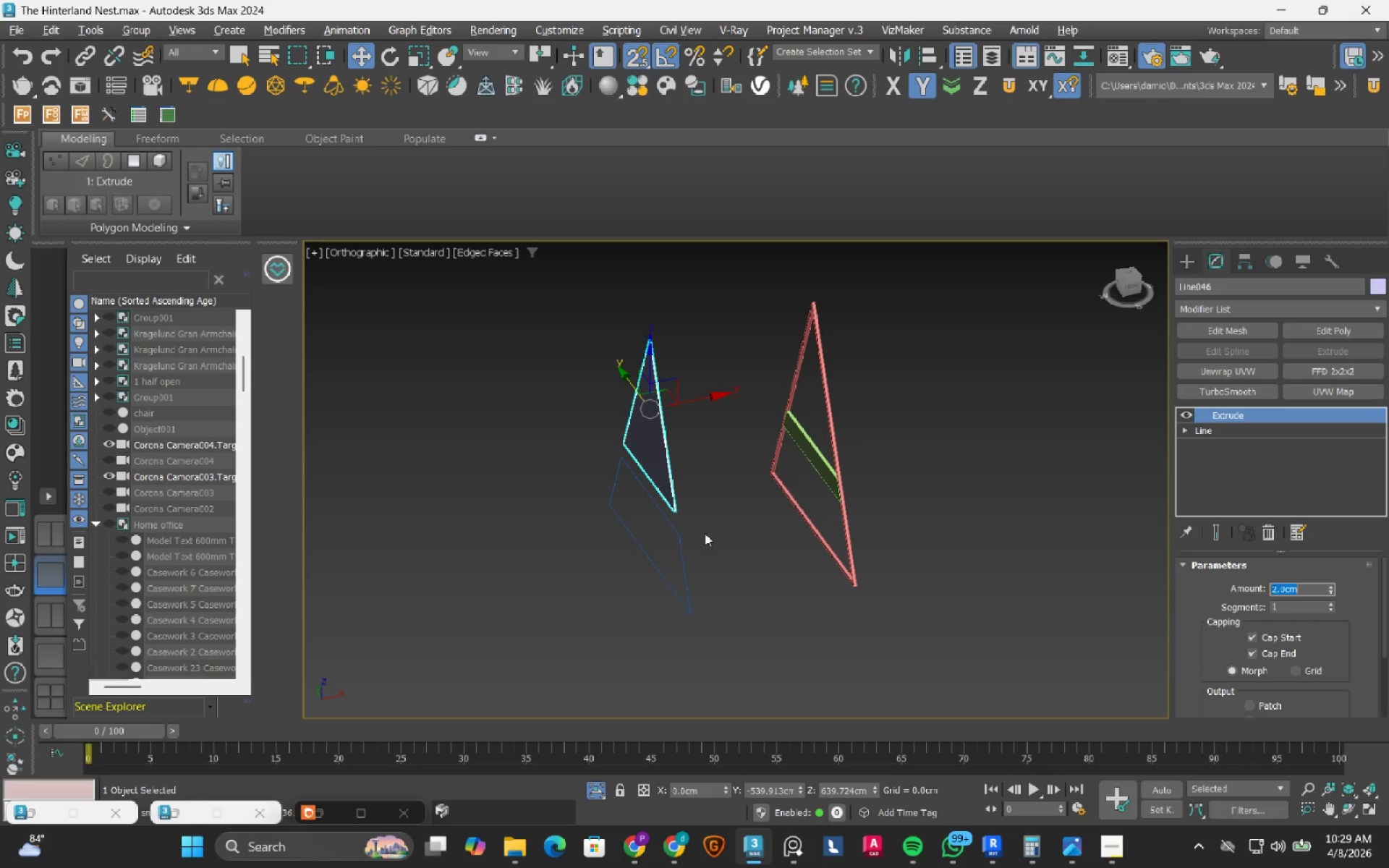 
key(Numpad1)
 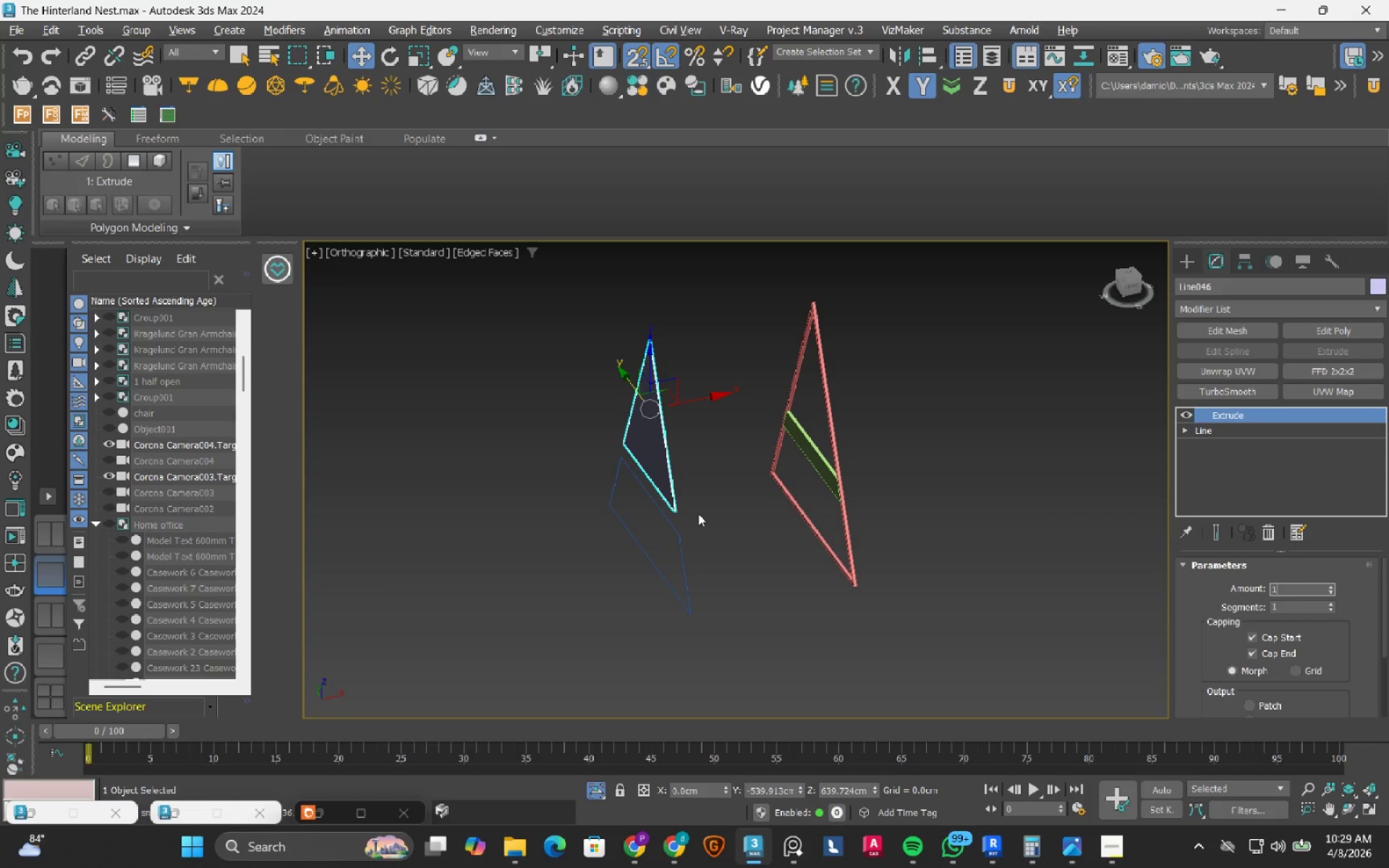 
key(NumpadEnter)
 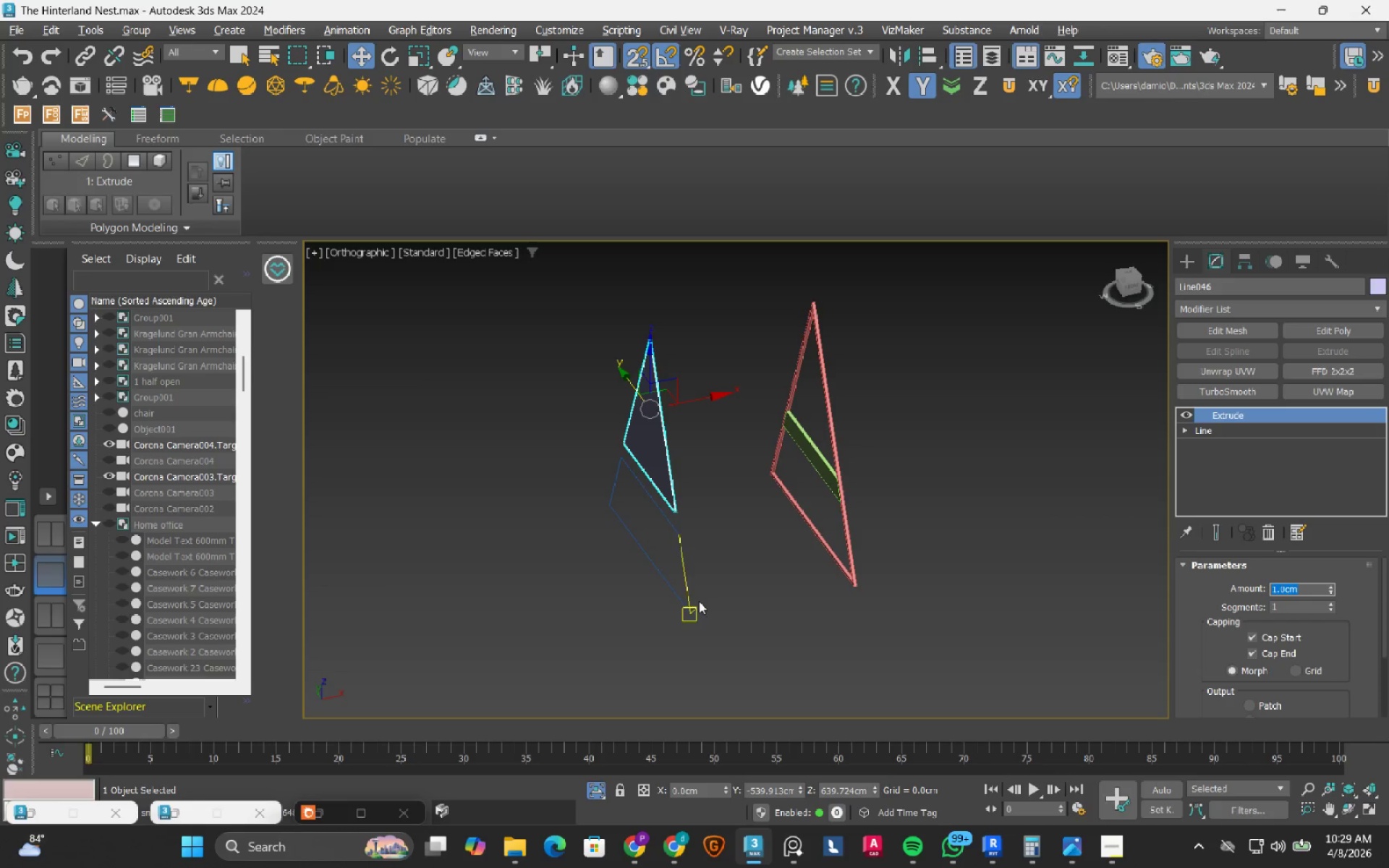 
left_click_drag(start_coordinate=[720, 643], to_coordinate=[654, 579])
 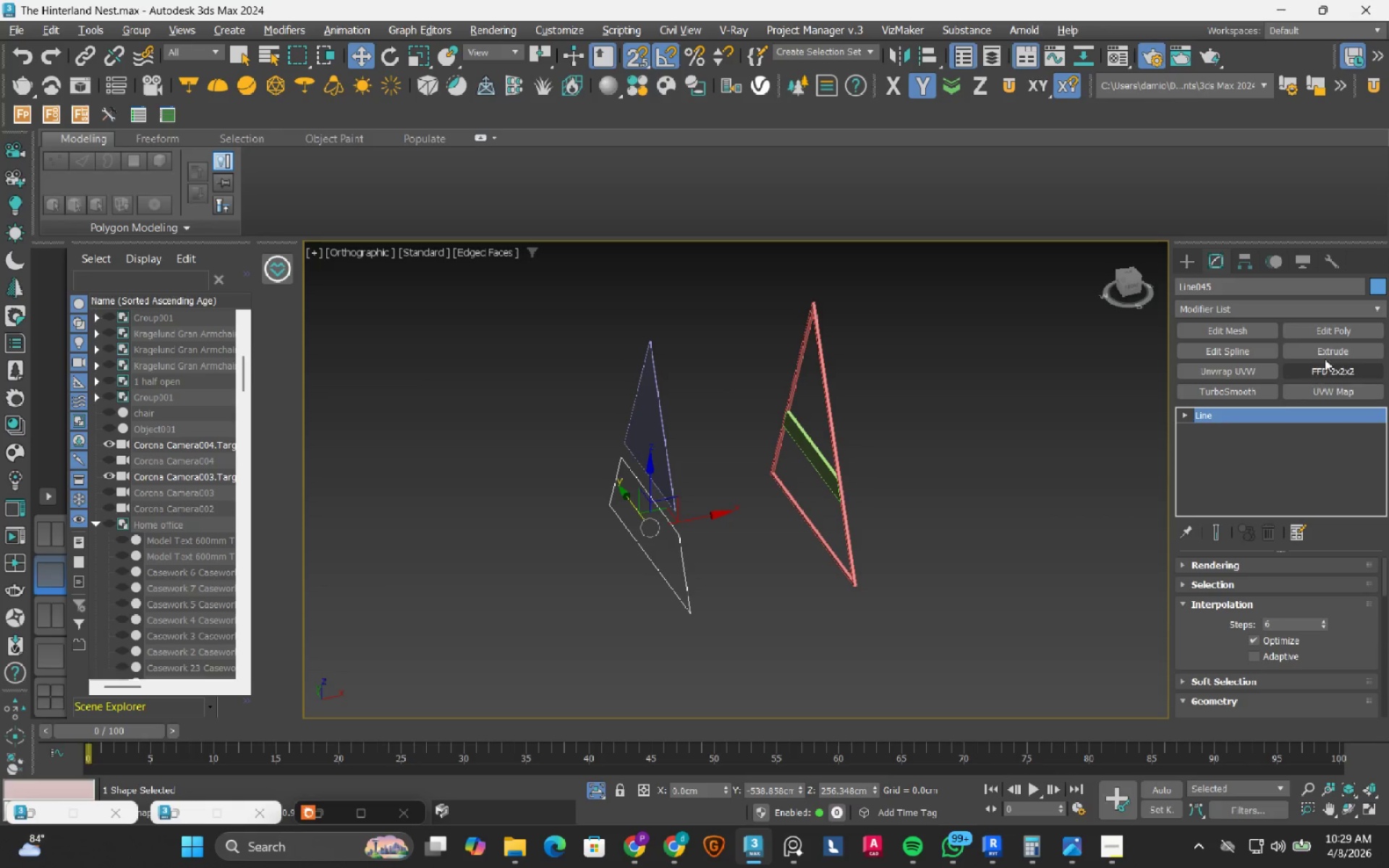 
left_click([1328, 354])
 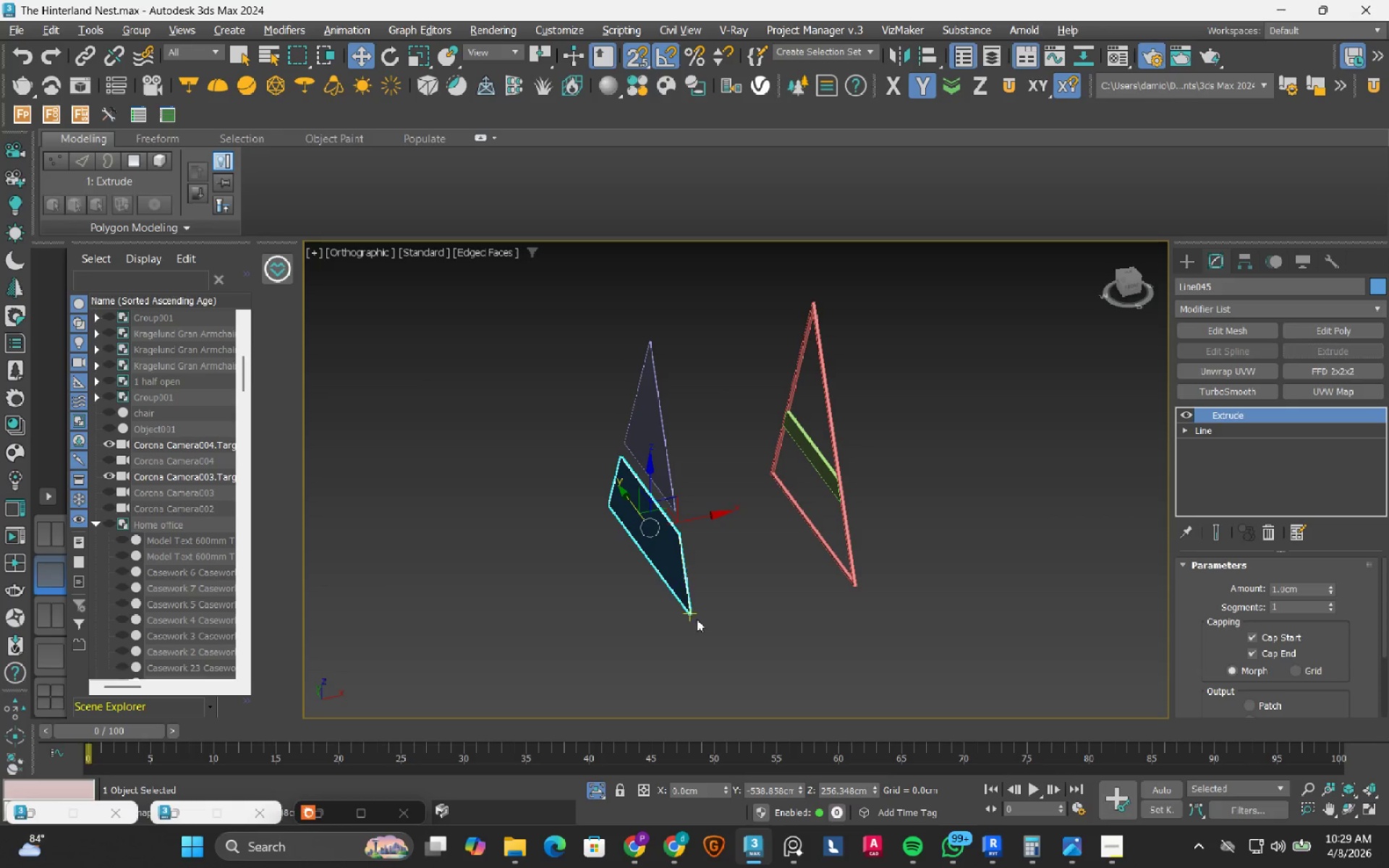 
left_click([708, 633])
 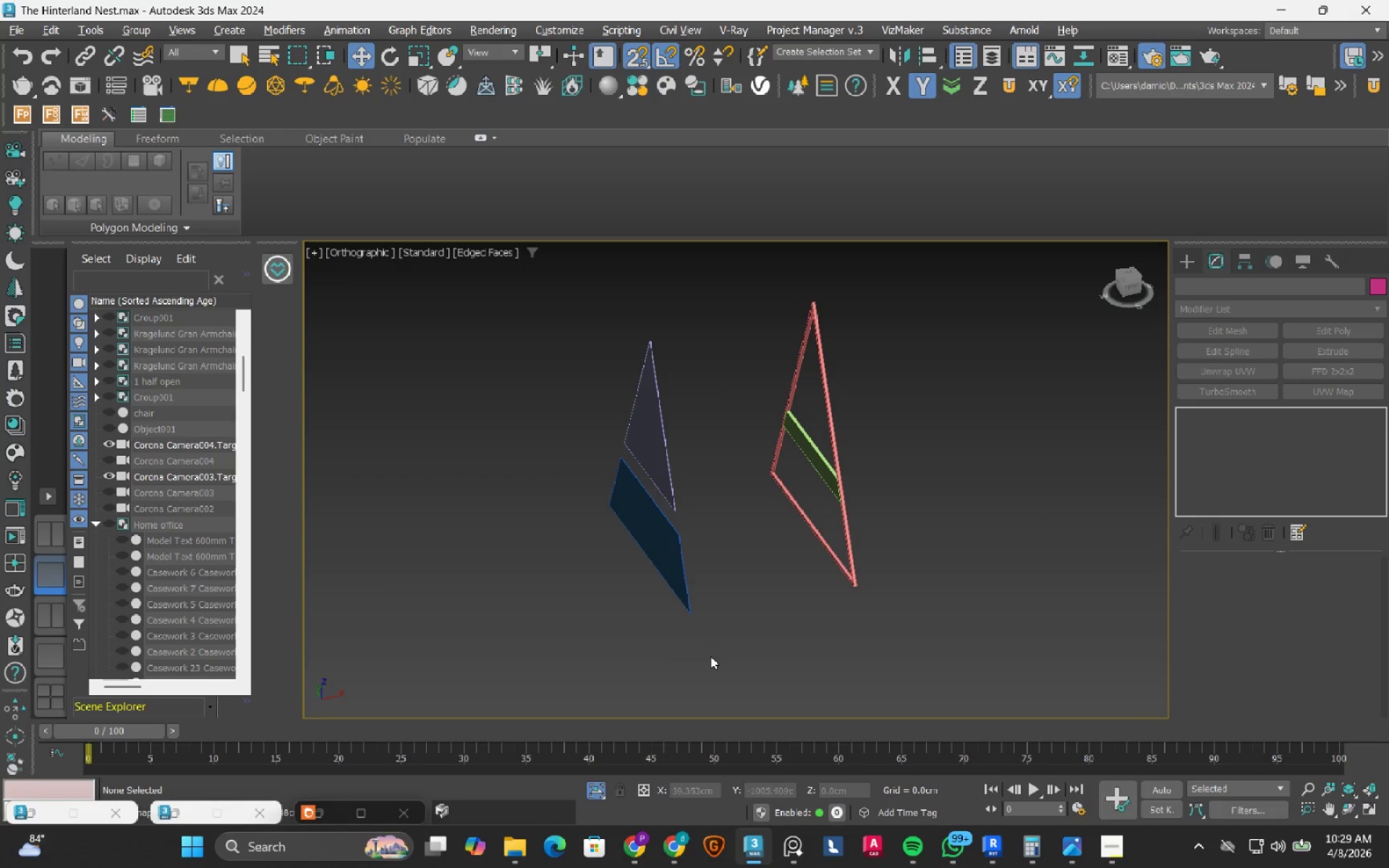 
left_click_drag(start_coordinate=[710, 655], to_coordinate=[620, 399])
 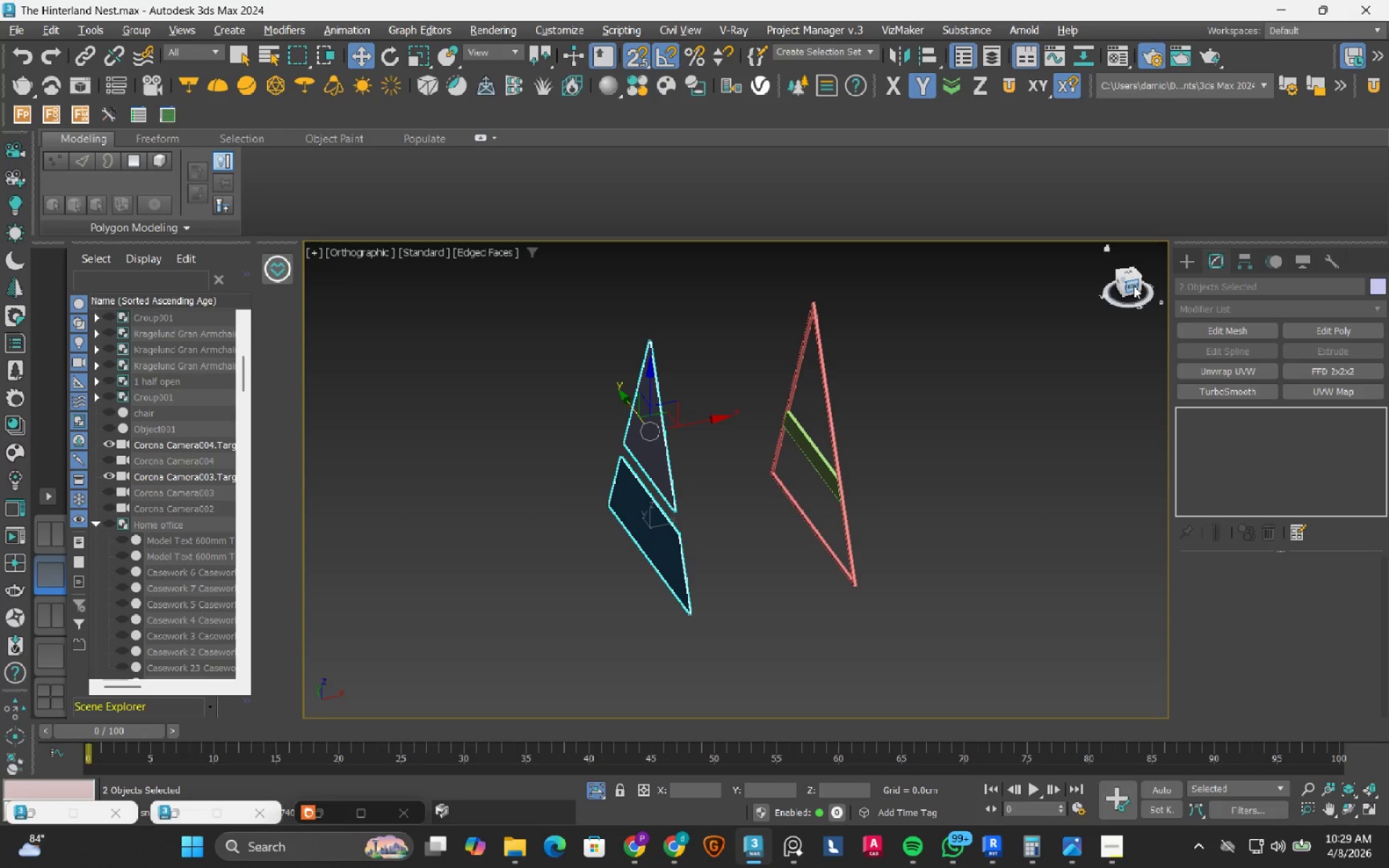 
left_click([1134, 286])
 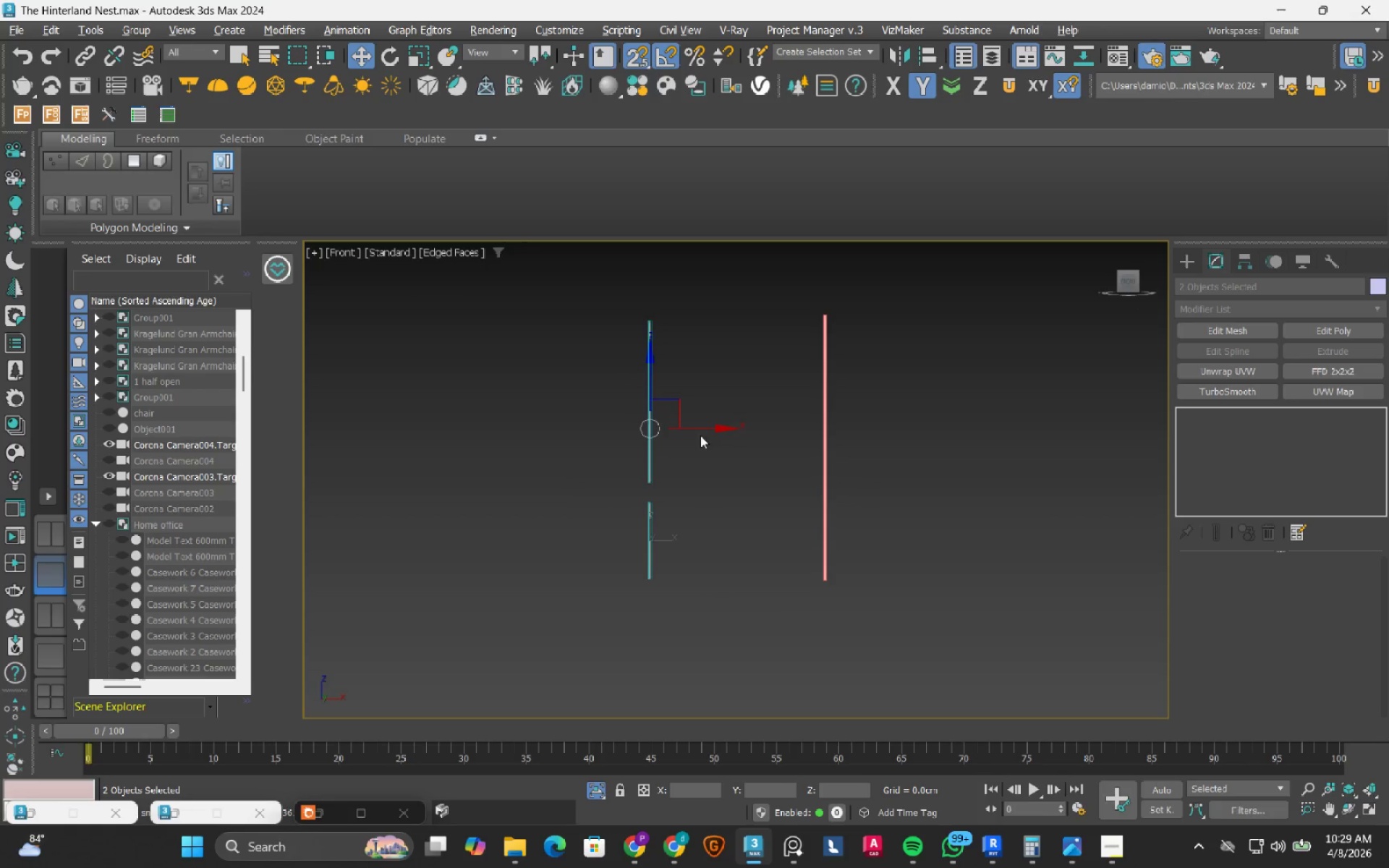 
left_click_drag(start_coordinate=[702, 428], to_coordinate=[817, 406])
 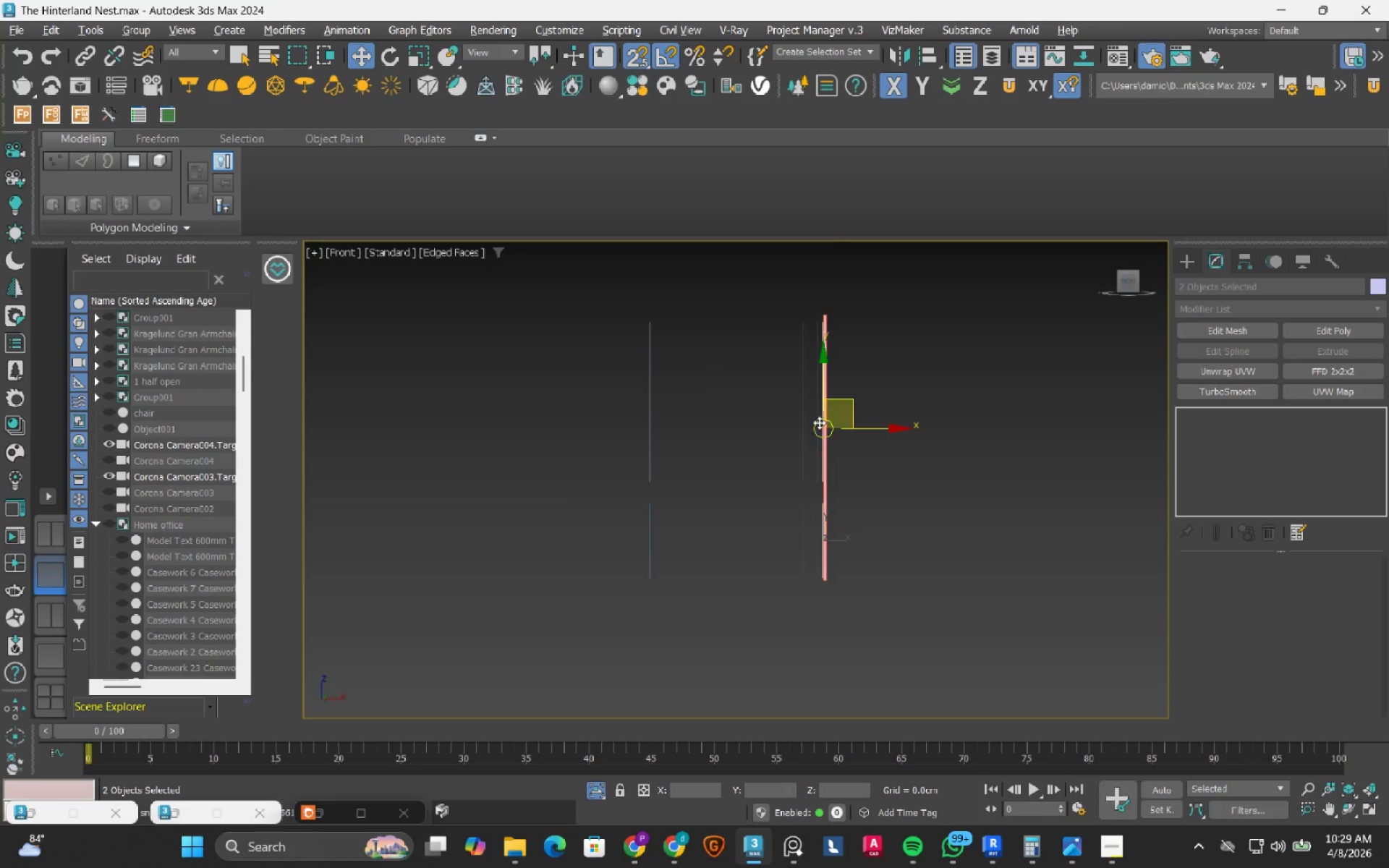 
scroll: coordinate [900, 444], scroll_direction: up, amount: 10.0
 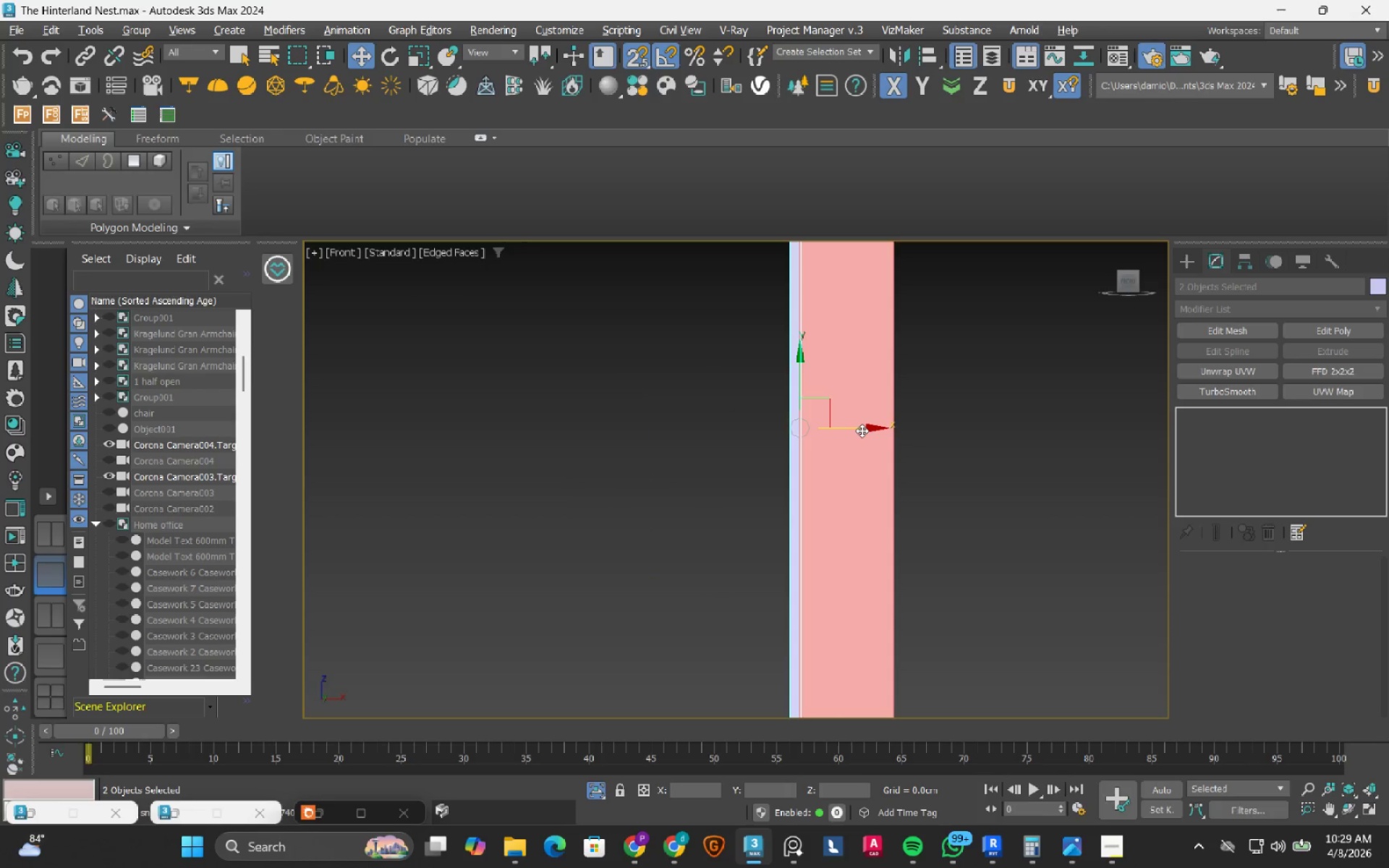 
left_click_drag(start_coordinate=[864, 415], to_coordinate=[874, 401])
 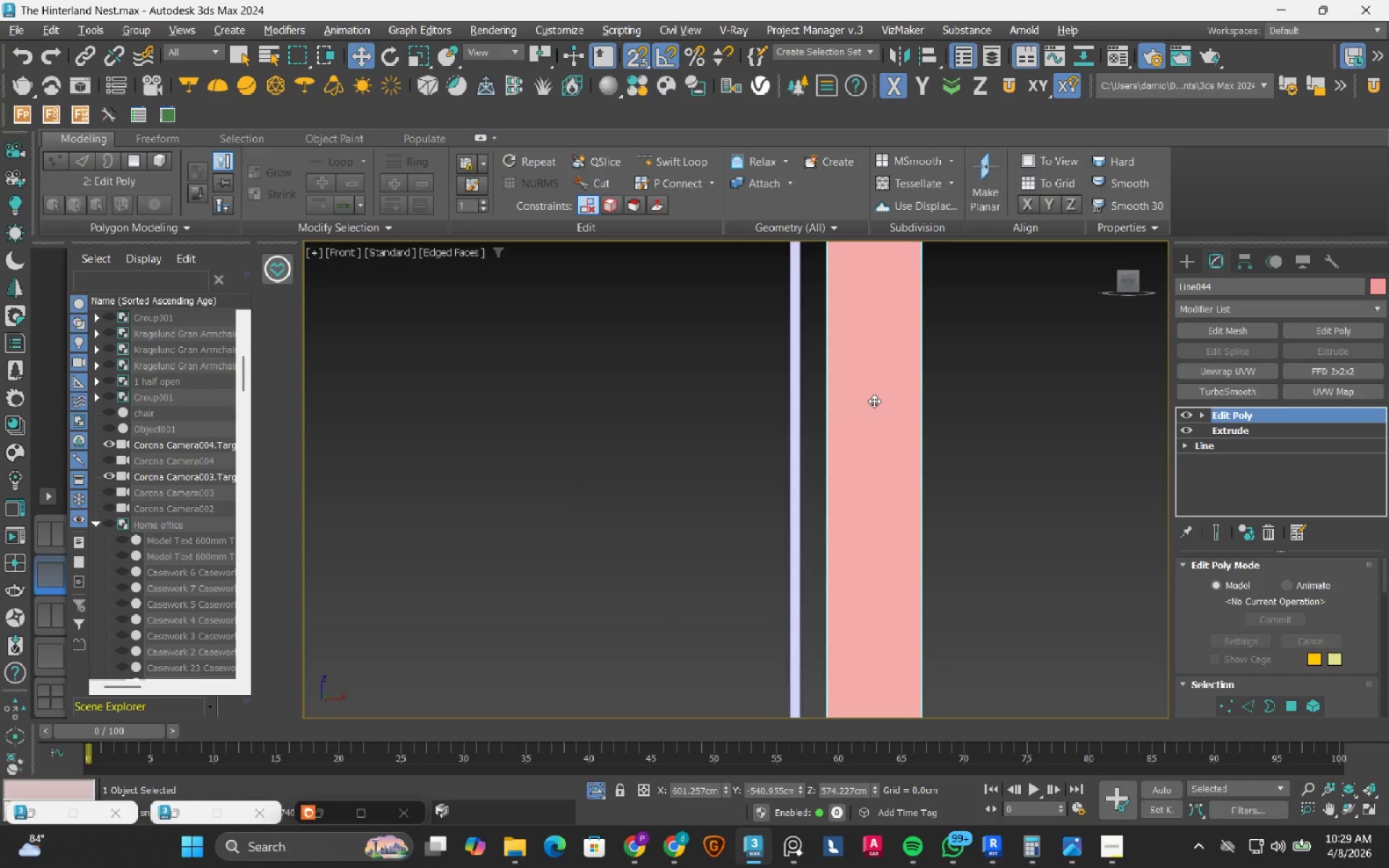 
key(Control+Z)
 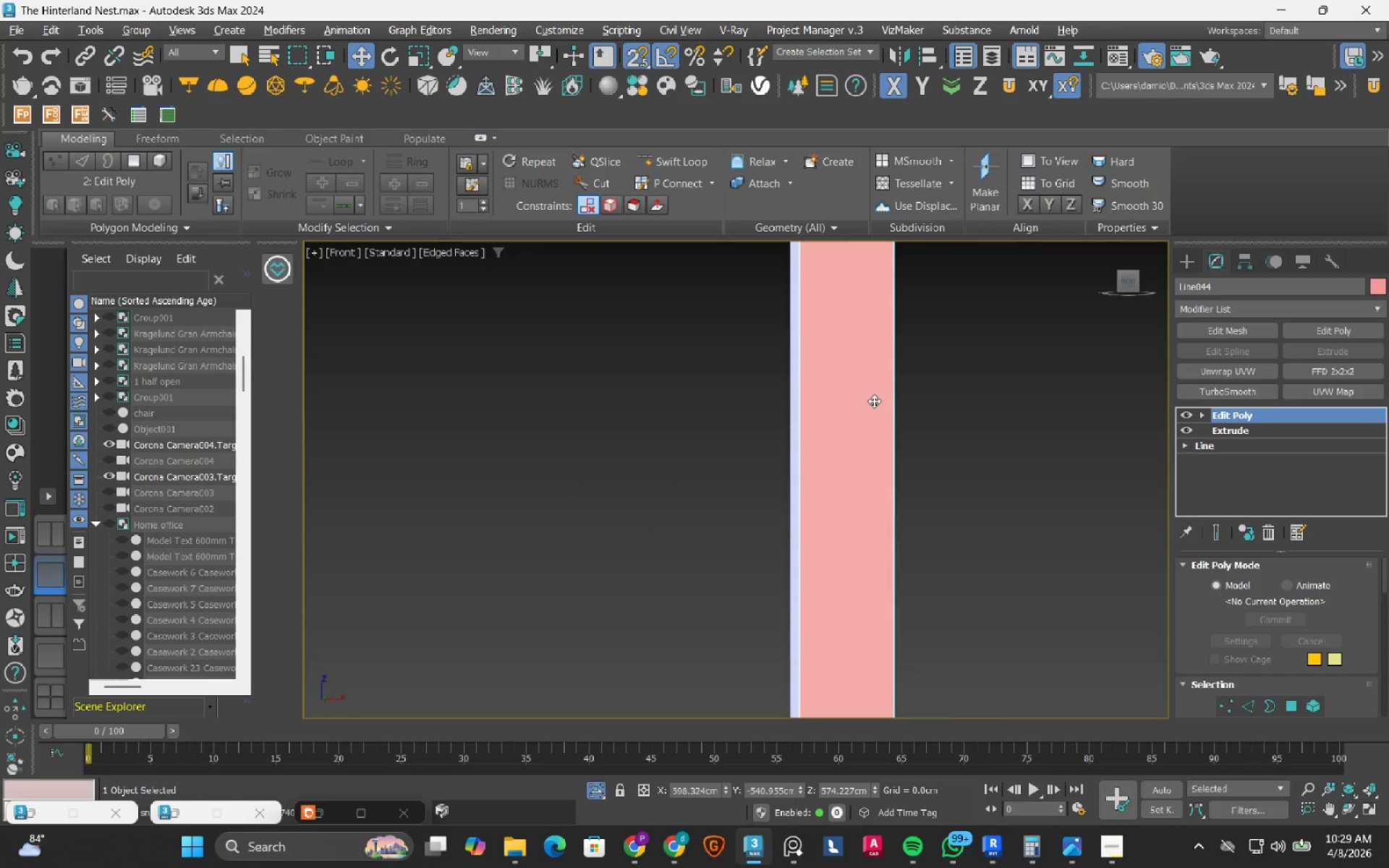 
key(Control+Z)
 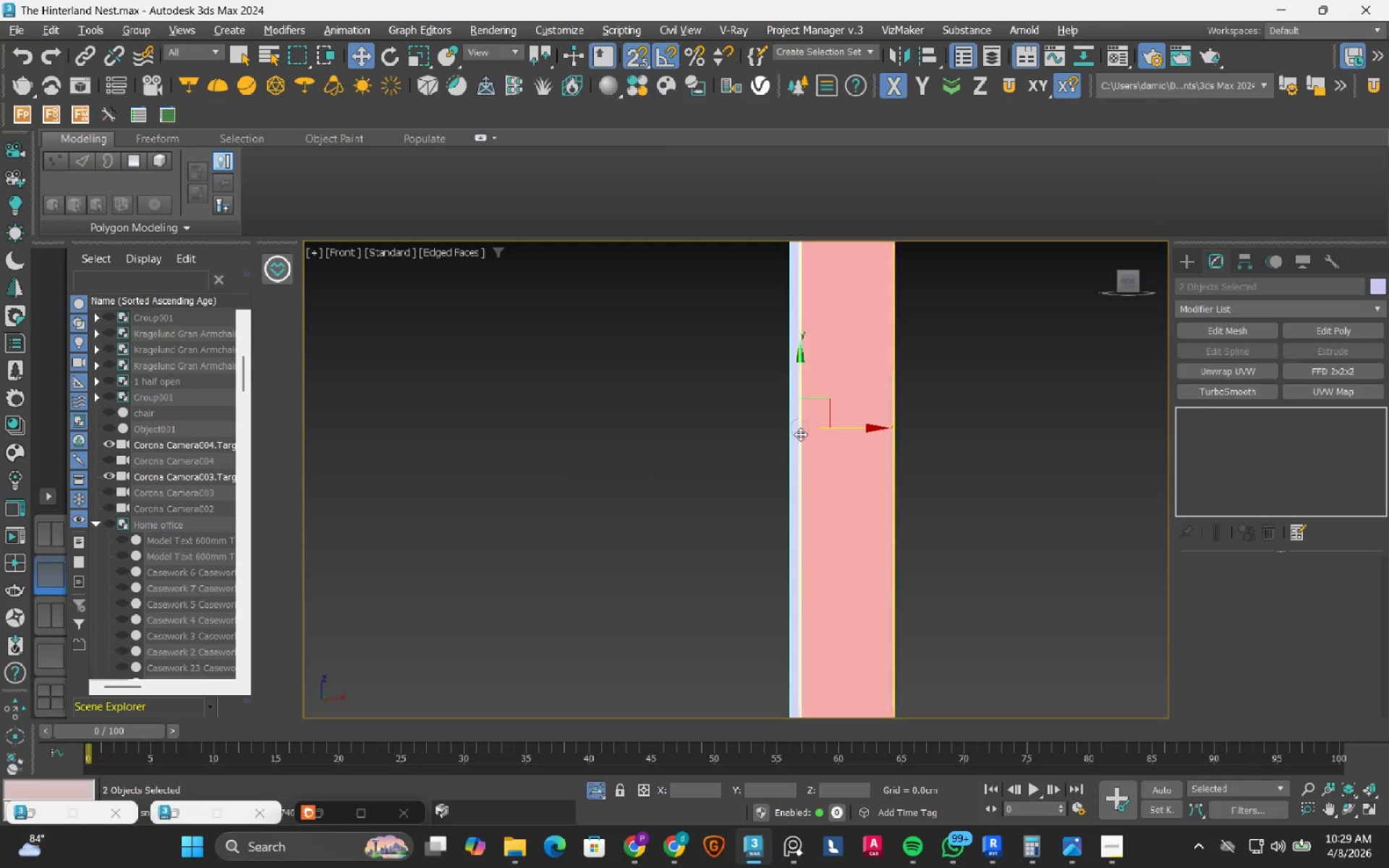 
scroll: coordinate [758, 469], scroll_direction: down, amount: 4.0
 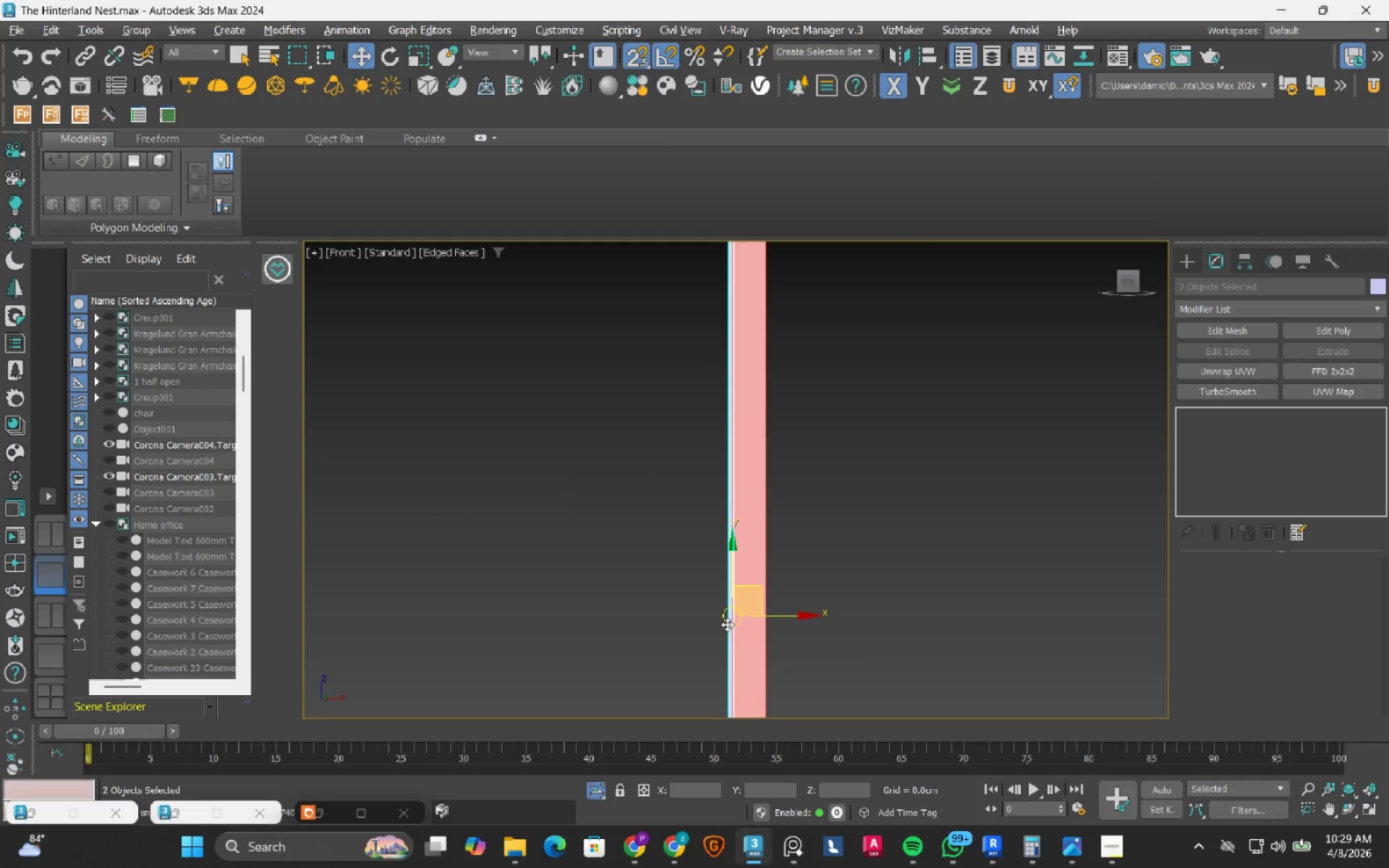 
scroll: coordinate [754, 616], scroll_direction: up, amount: 3.0
 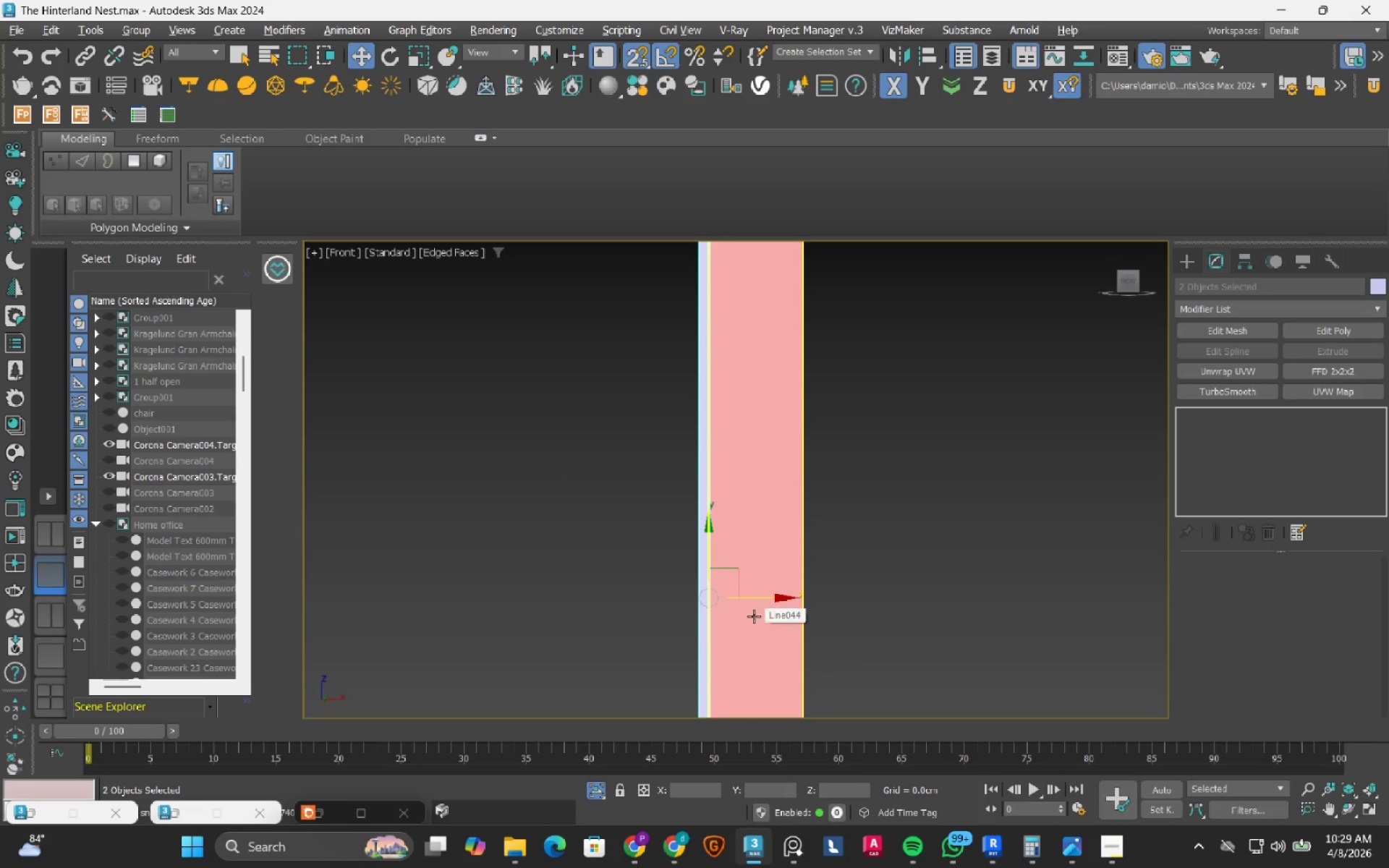 
key(F4)
 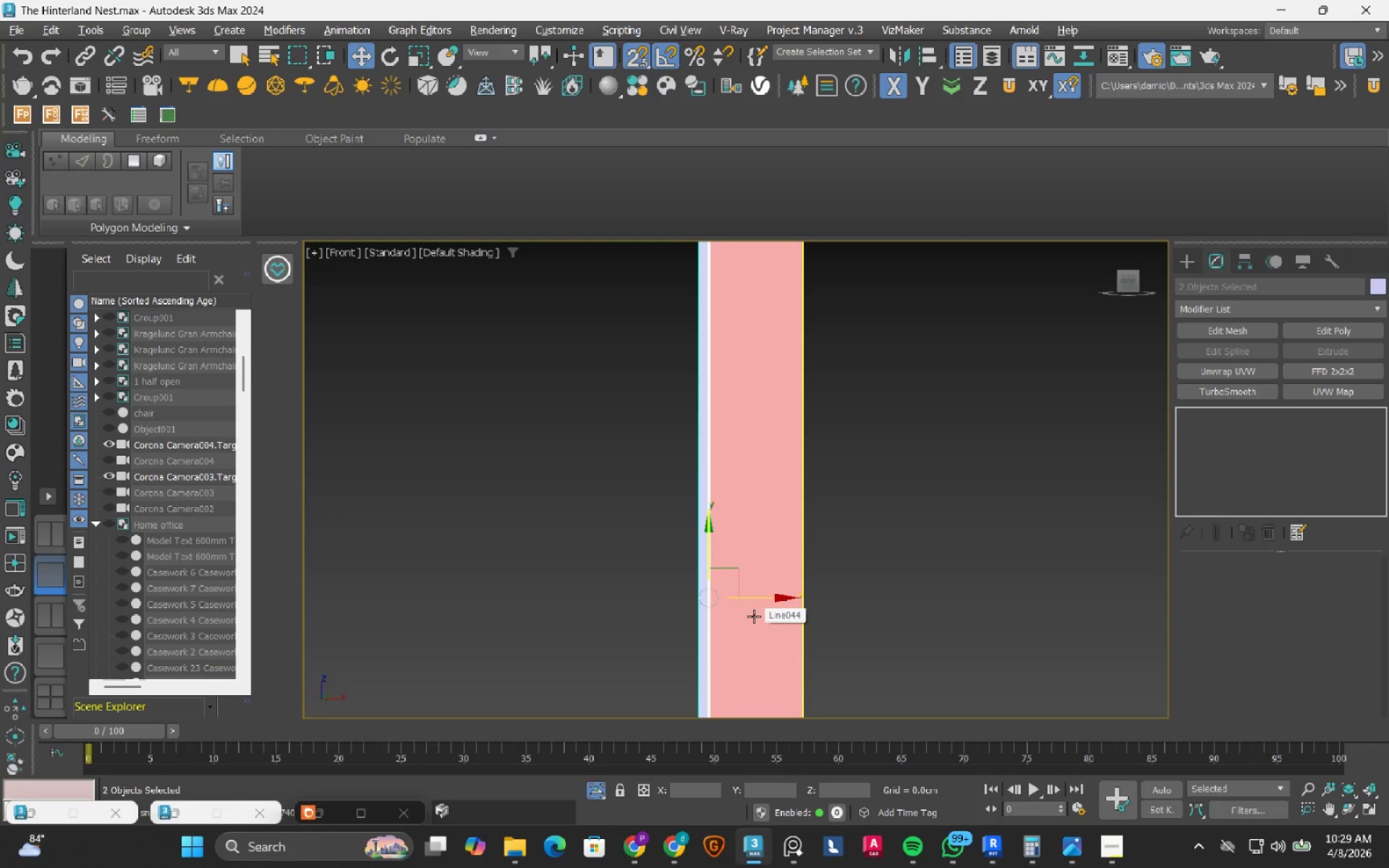 
key(F4)
 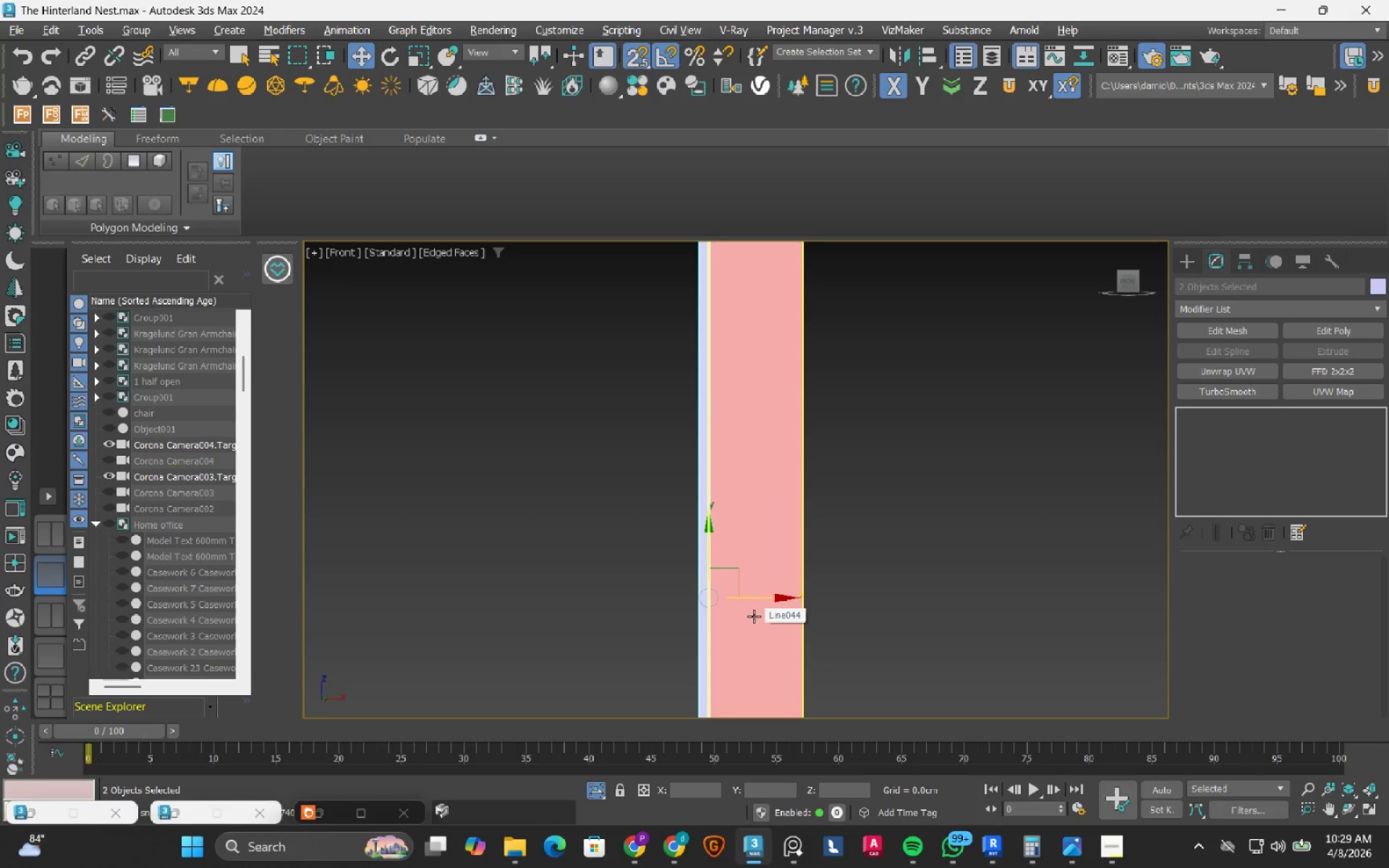 
key(F3)
 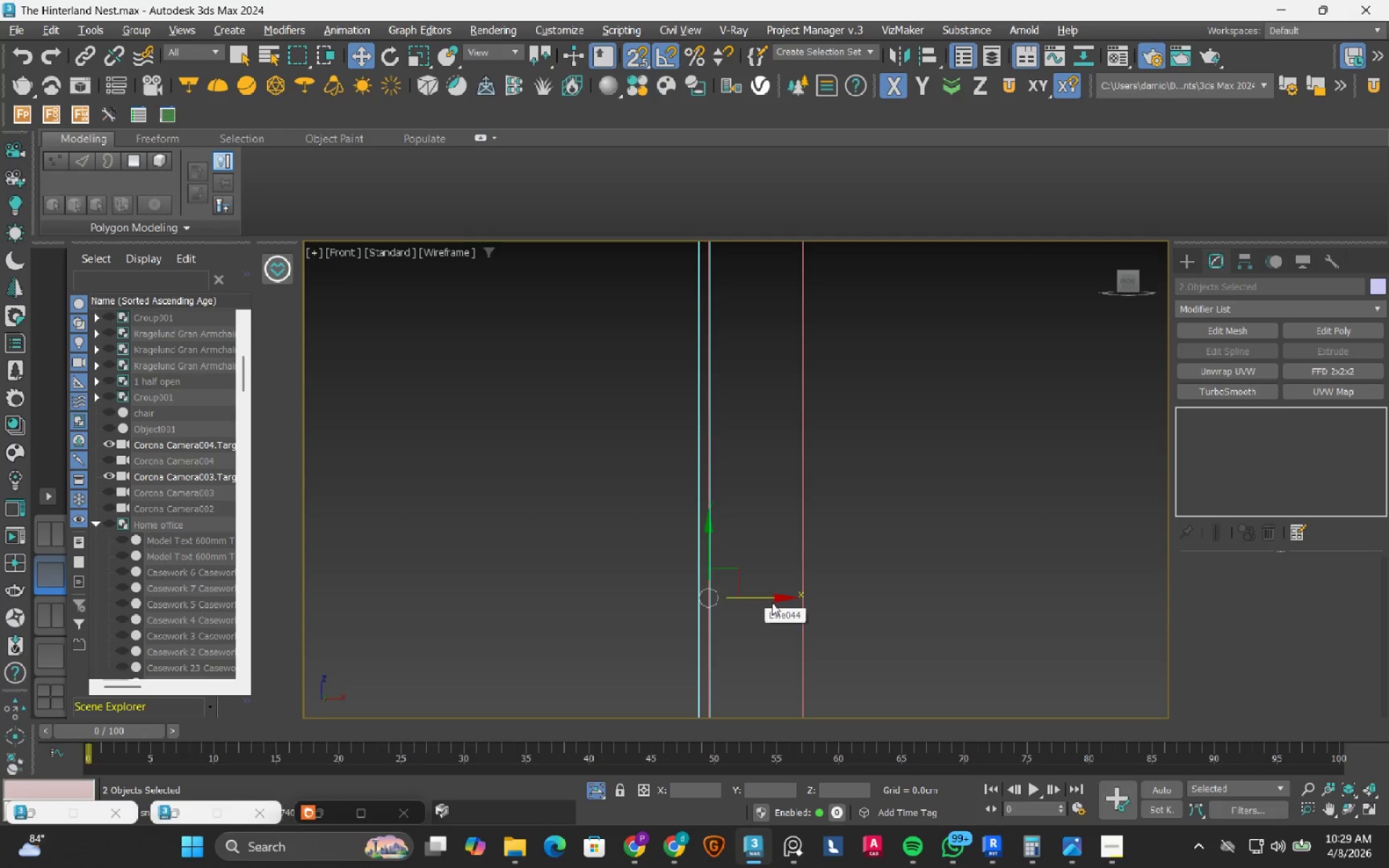 
scroll: coordinate [772, 603], scroll_direction: up, amount: 3.0
 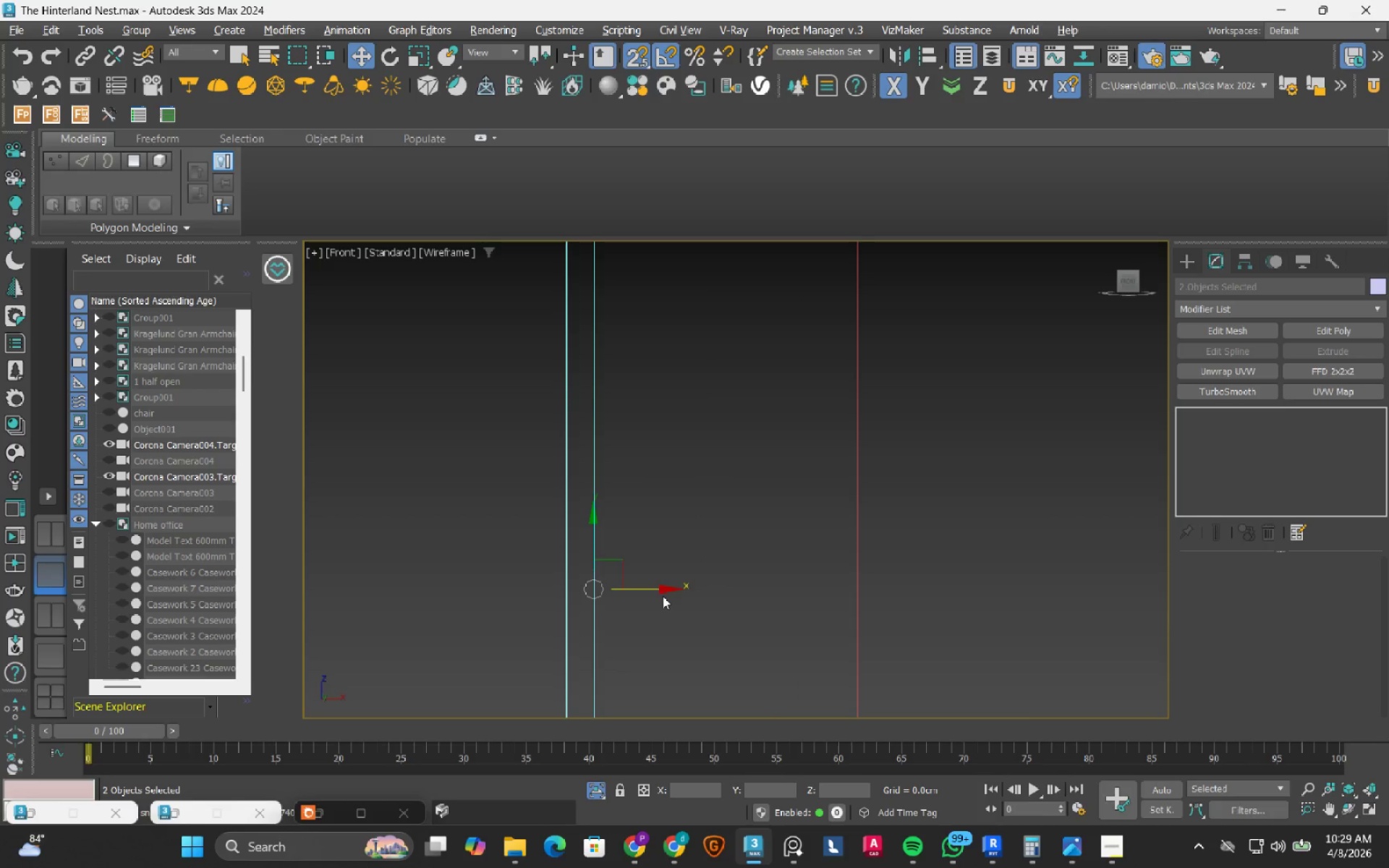 
key(S)
 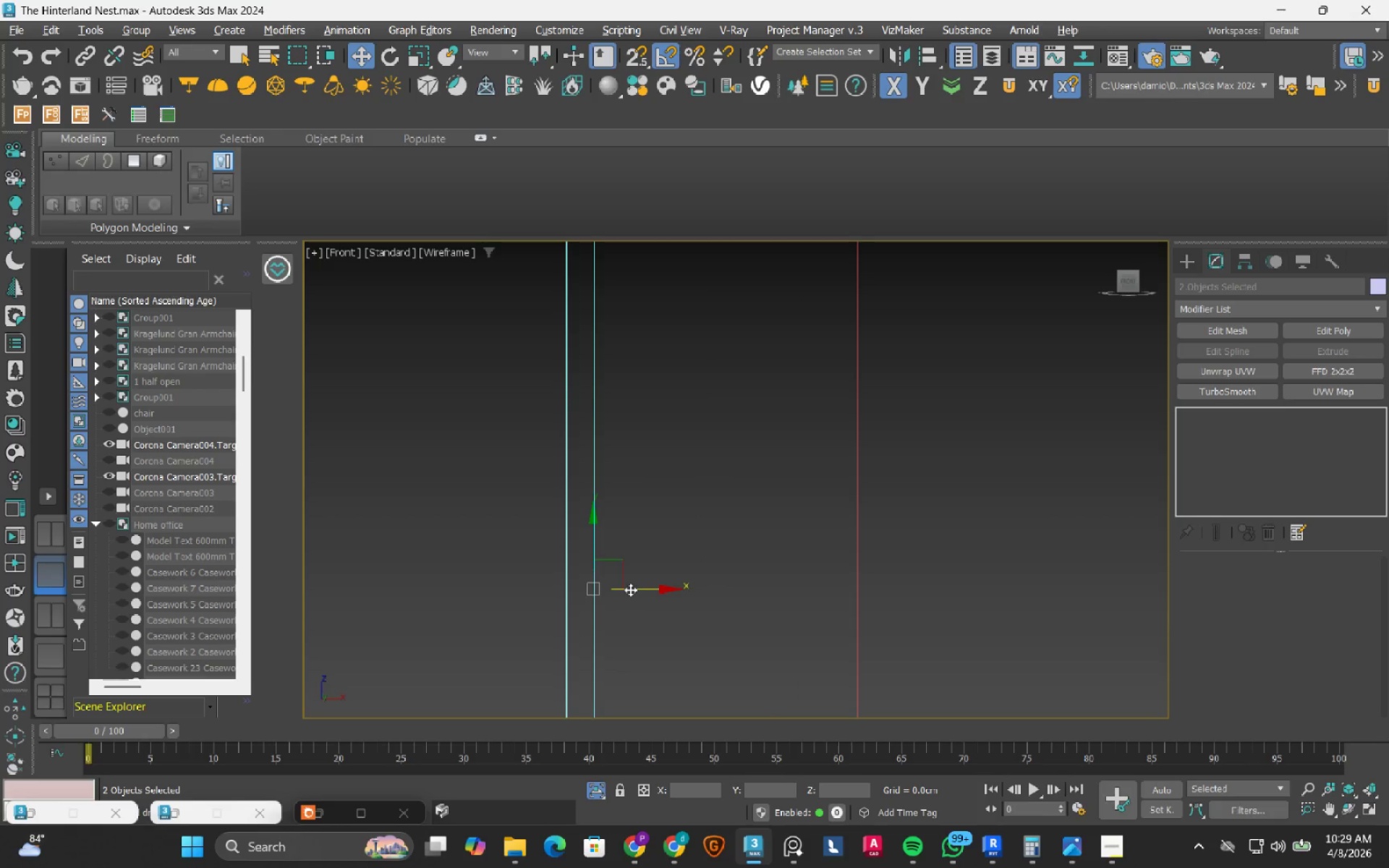 
left_click_drag(start_coordinate=[630, 590], to_coordinate=[758, 605])
 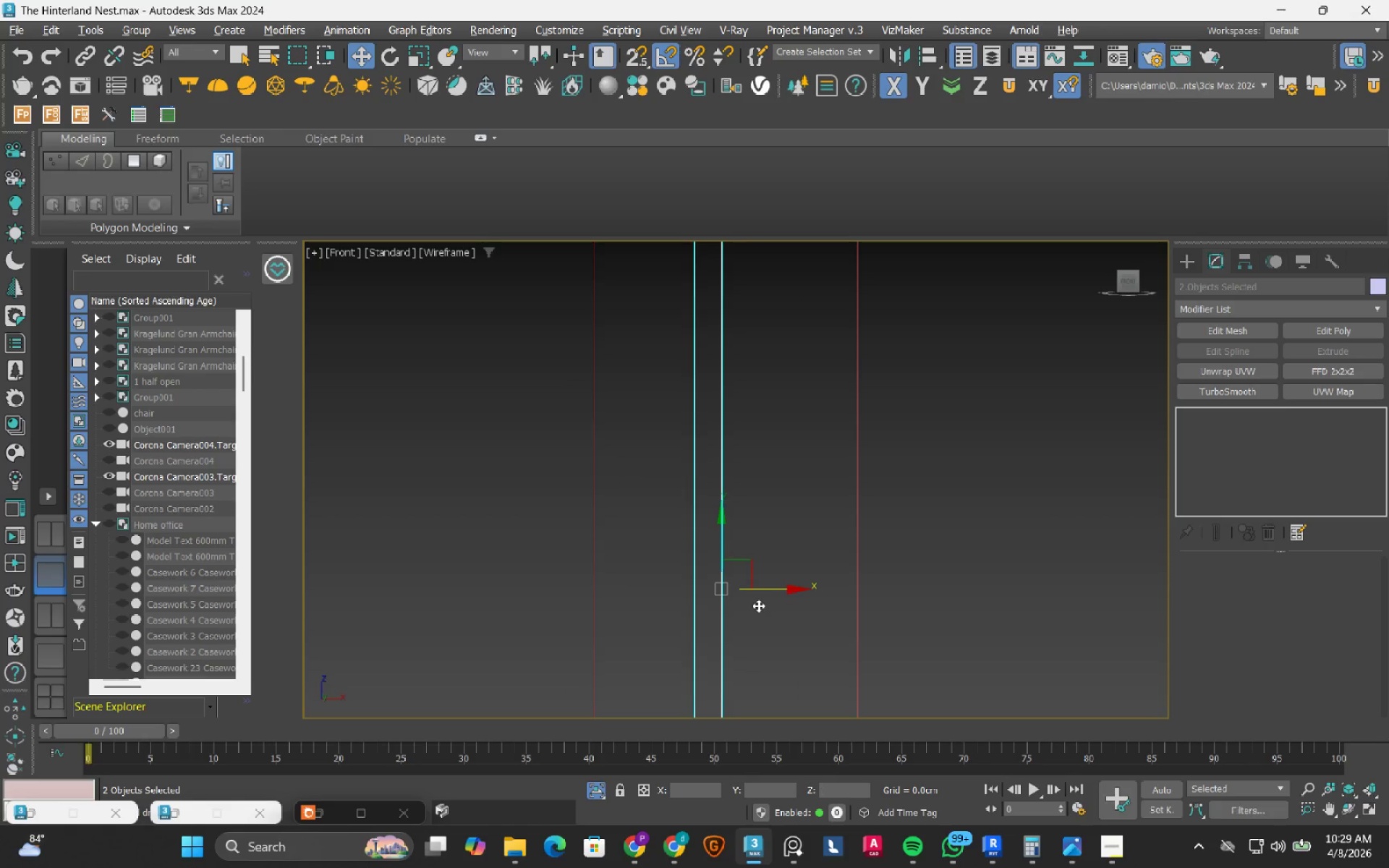 
hold_key(key=AltLeft, duration=0.58)
 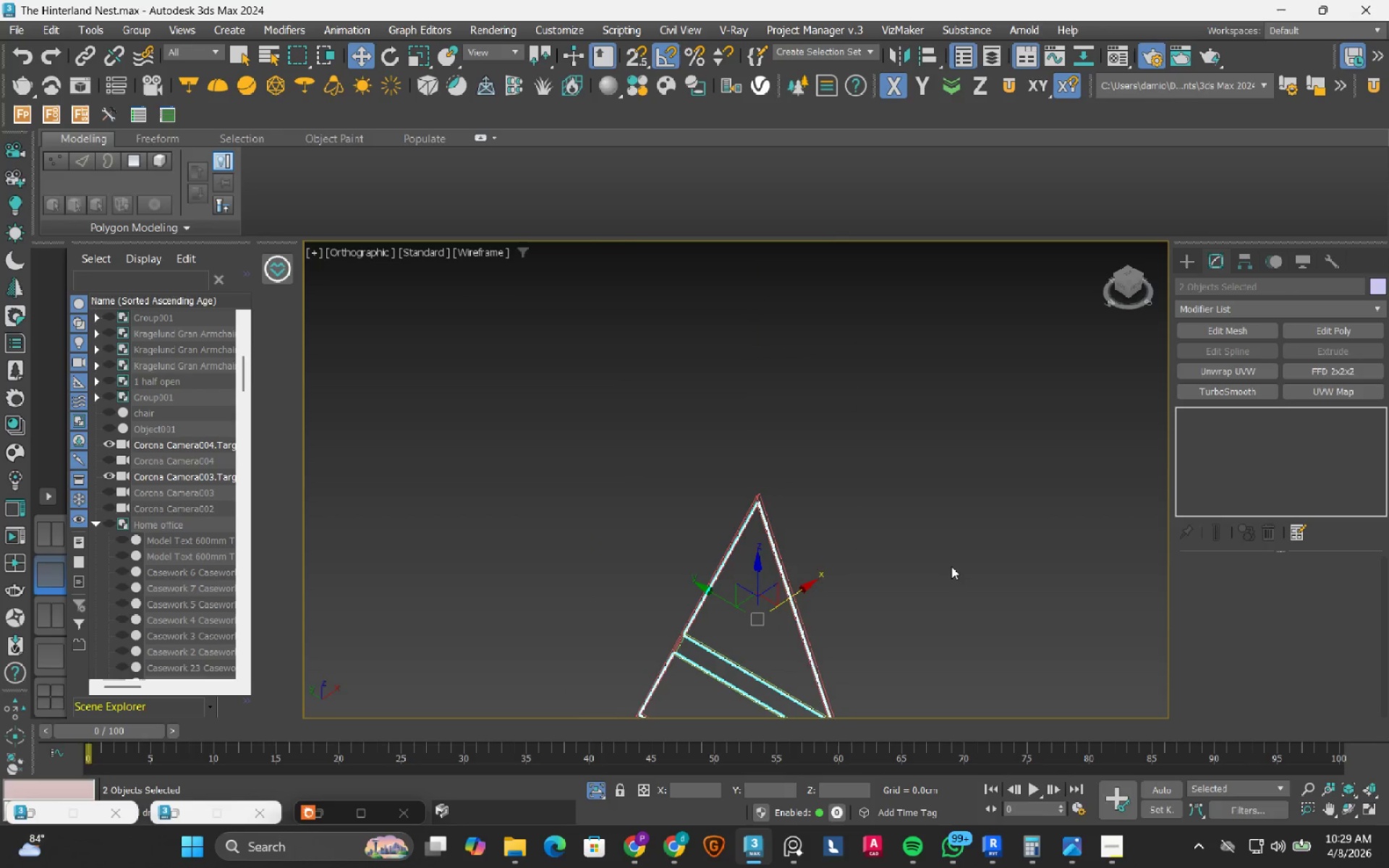 
scroll: coordinate [758, 606], scroll_direction: down, amount: 12.0
 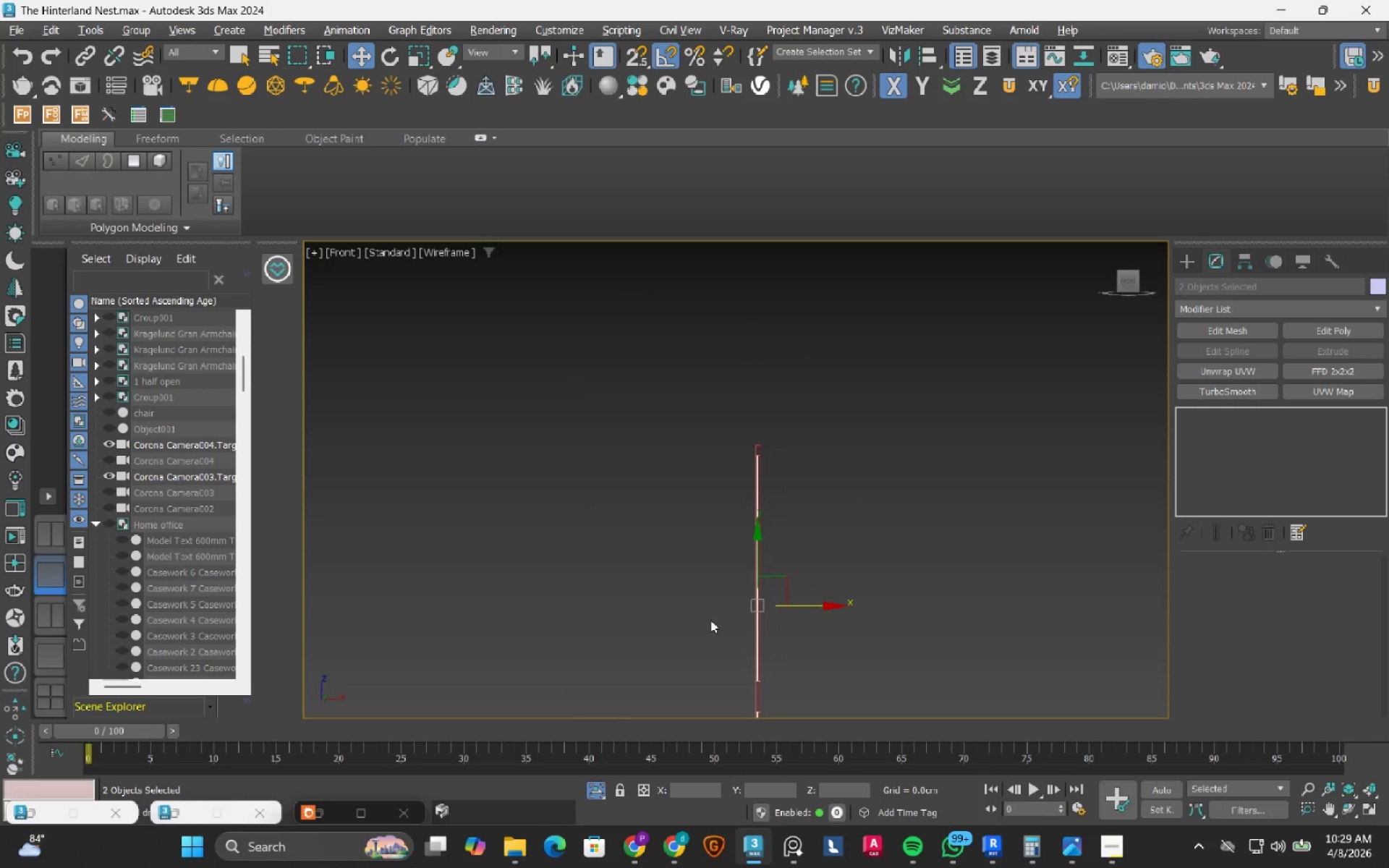 
left_click([951, 566])
 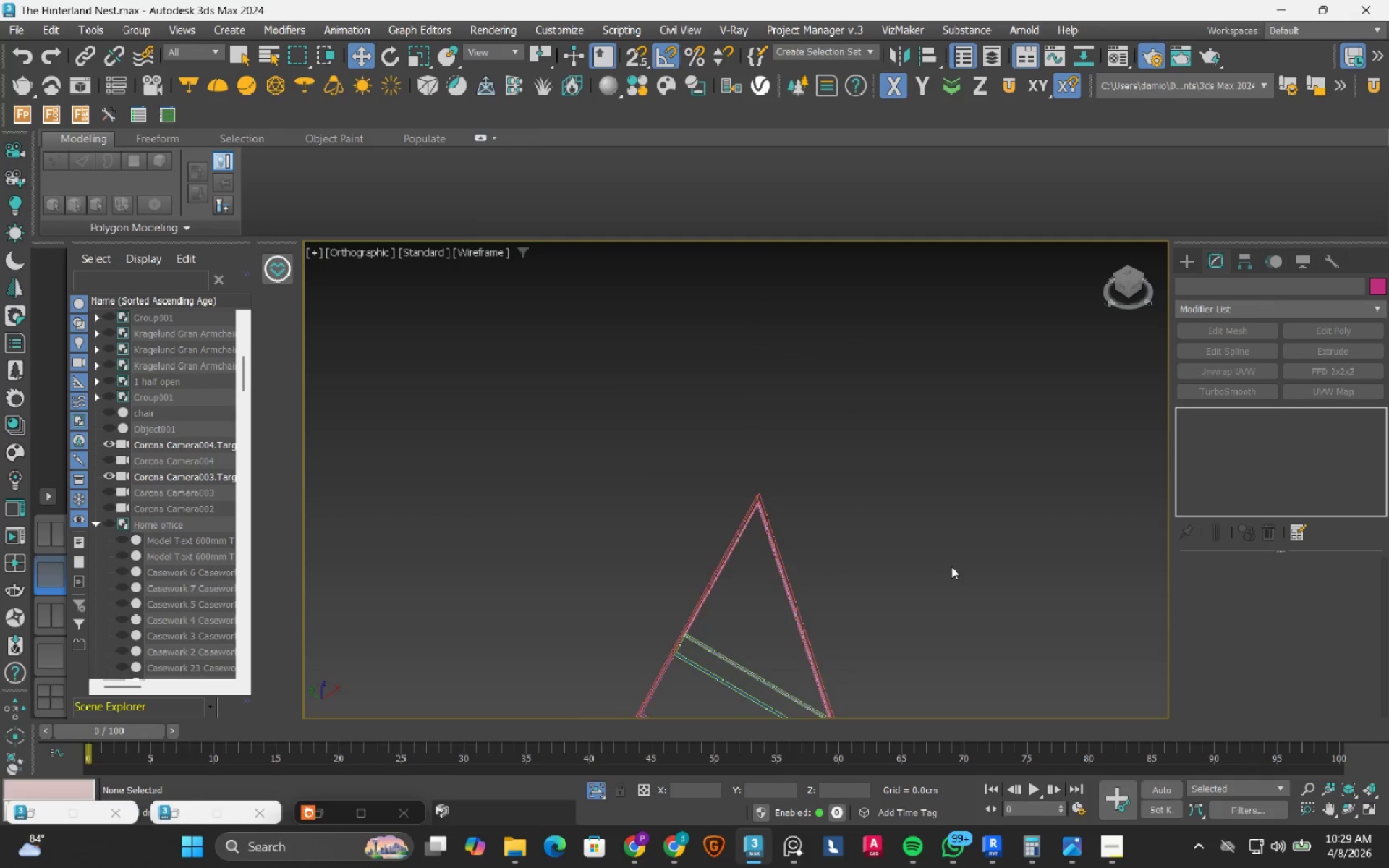 
key(F3)
 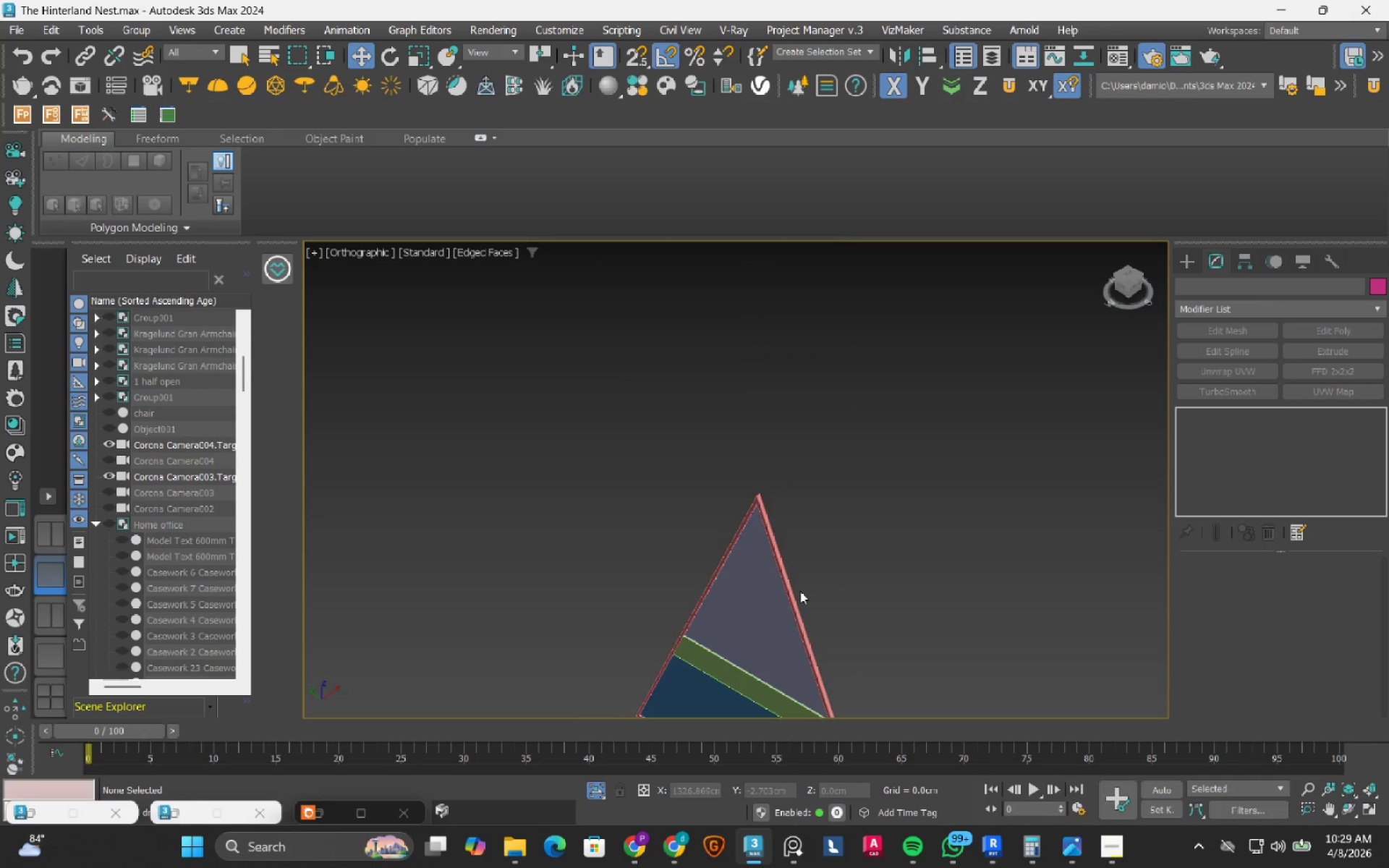 
scroll: coordinate [800, 592], scroll_direction: down, amount: 2.0
 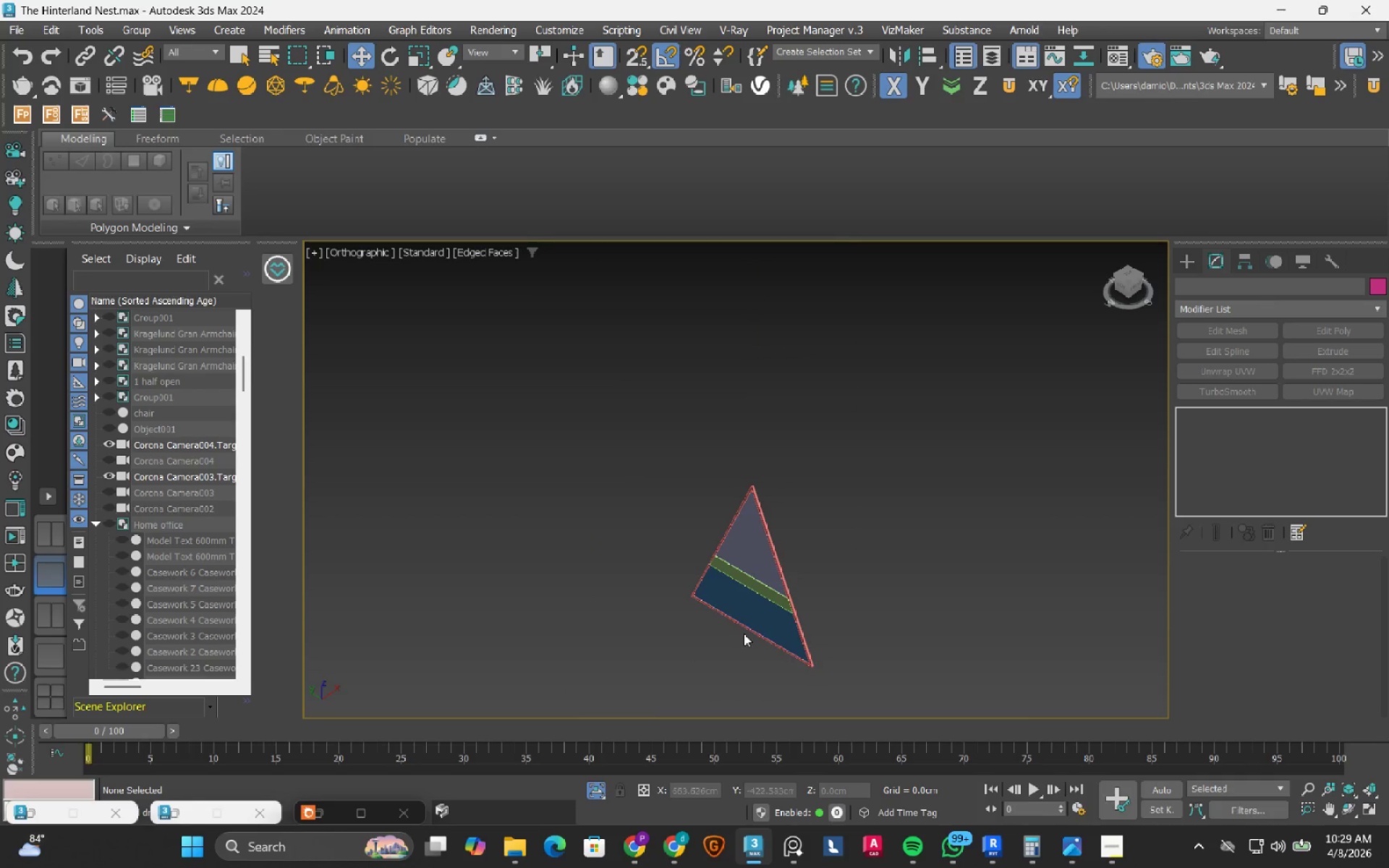 
left_click([749, 615])
 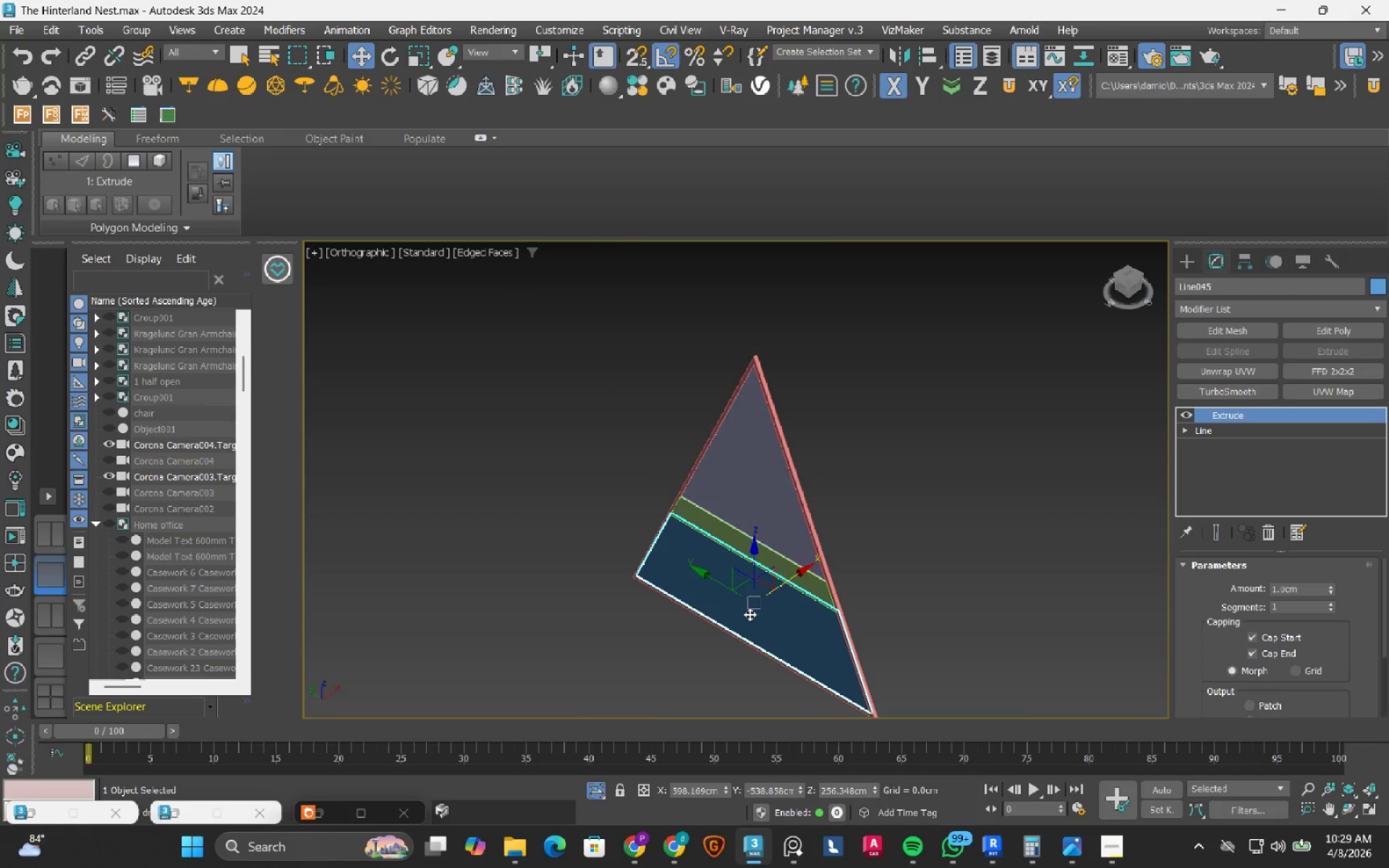 
hold_key(key=ControlLeft, duration=0.53)
 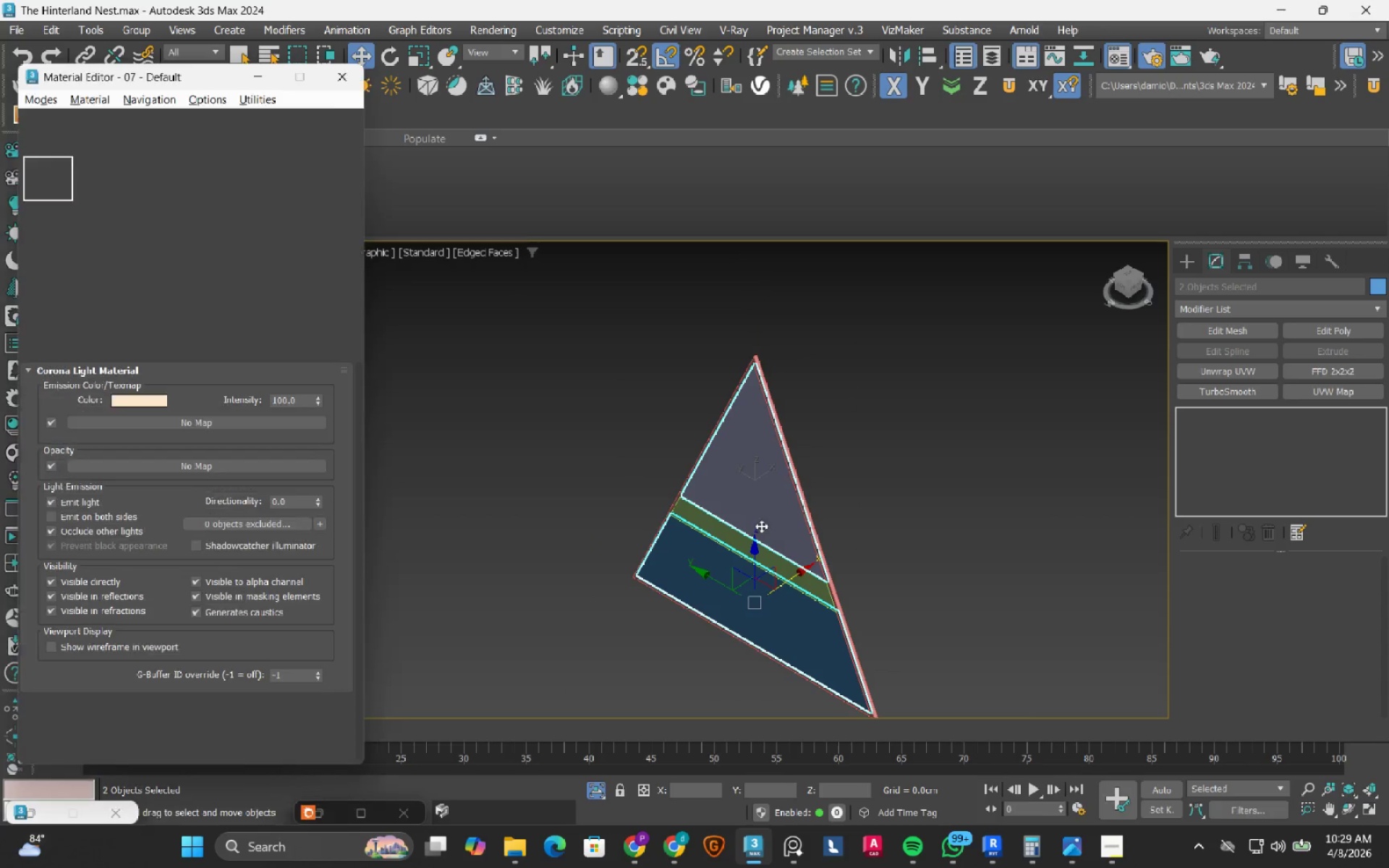 
scroll: coordinate [749, 615], scroll_direction: up, amount: 2.0
 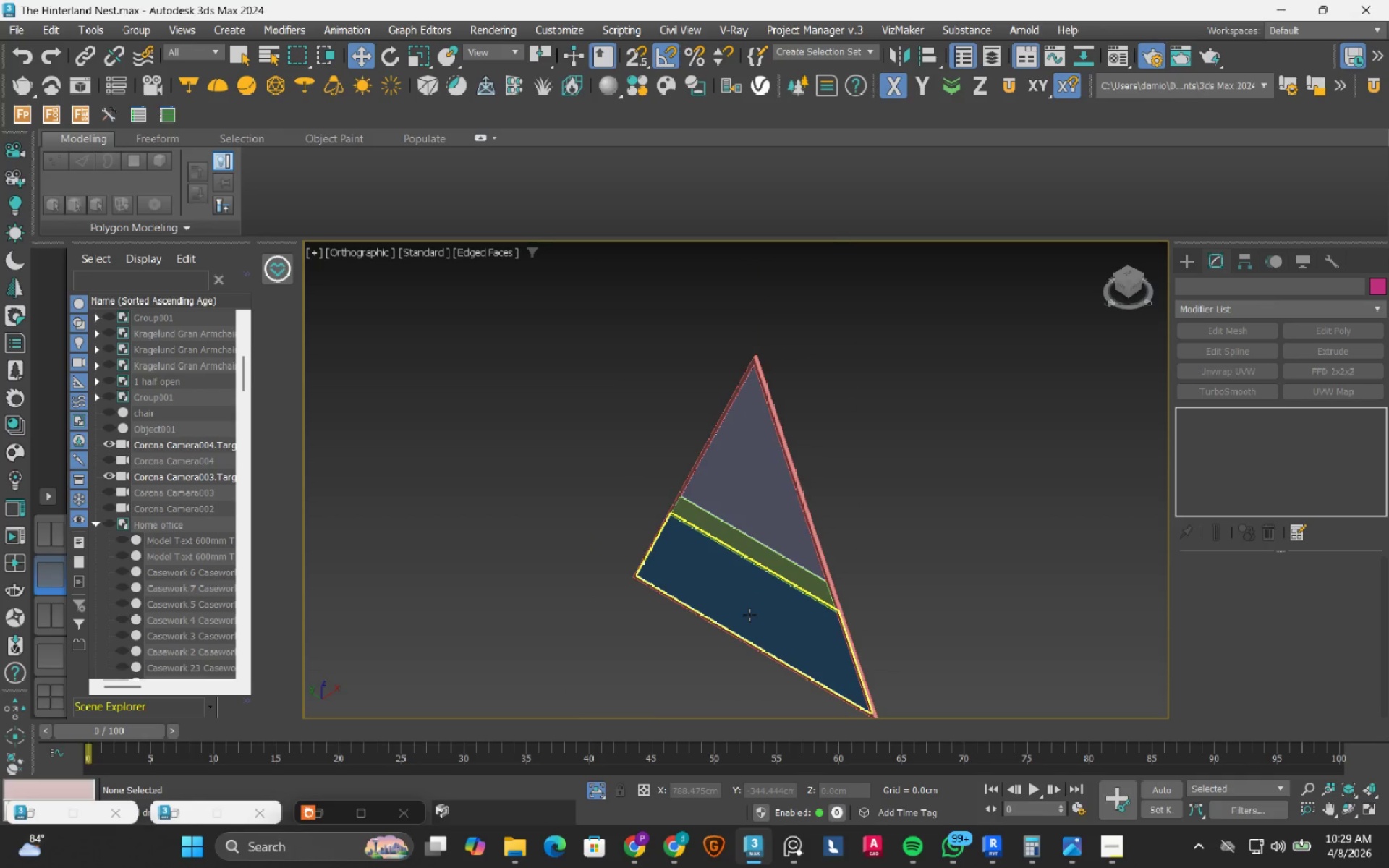 
left_click([761, 526])
 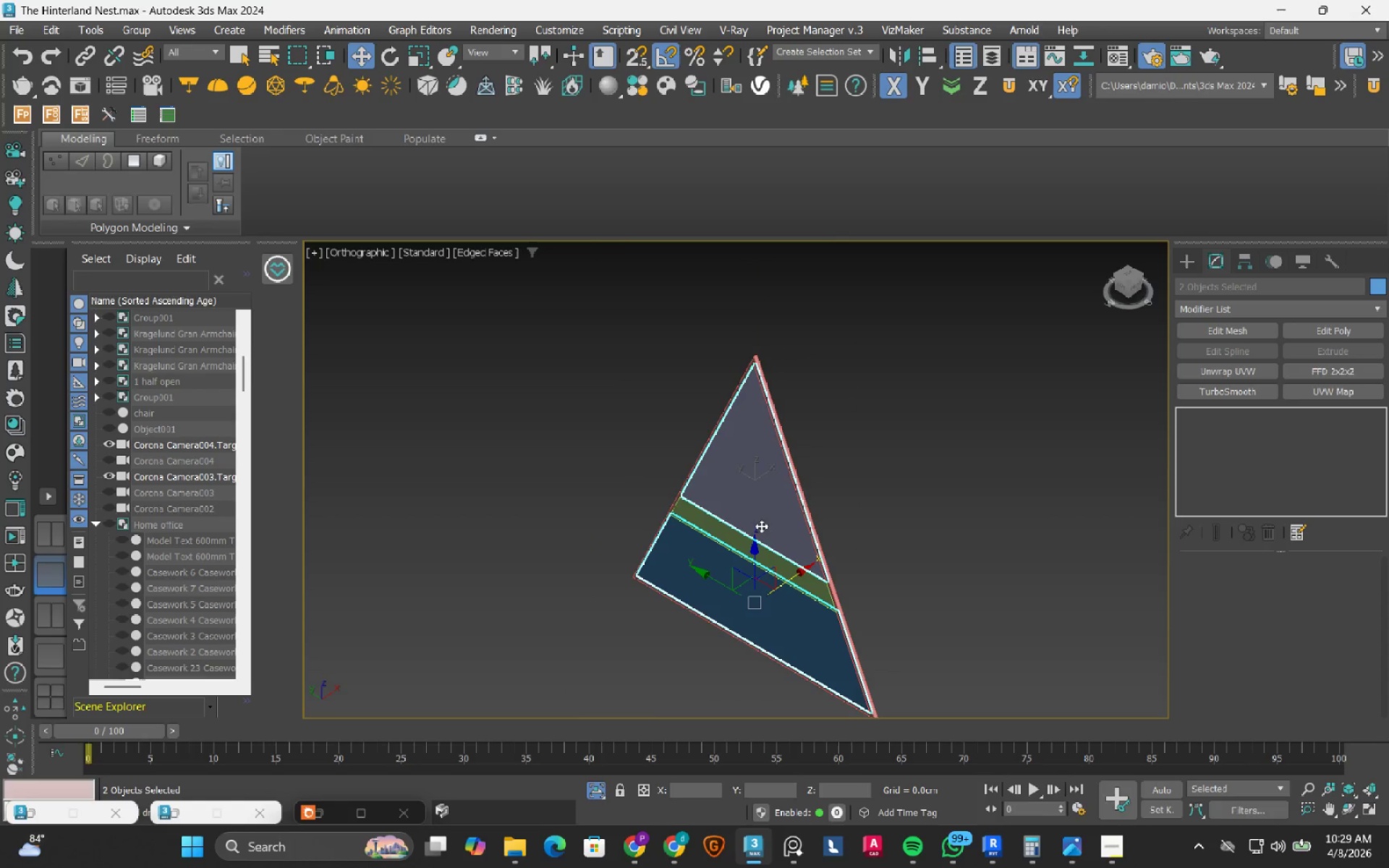 
key(M)
 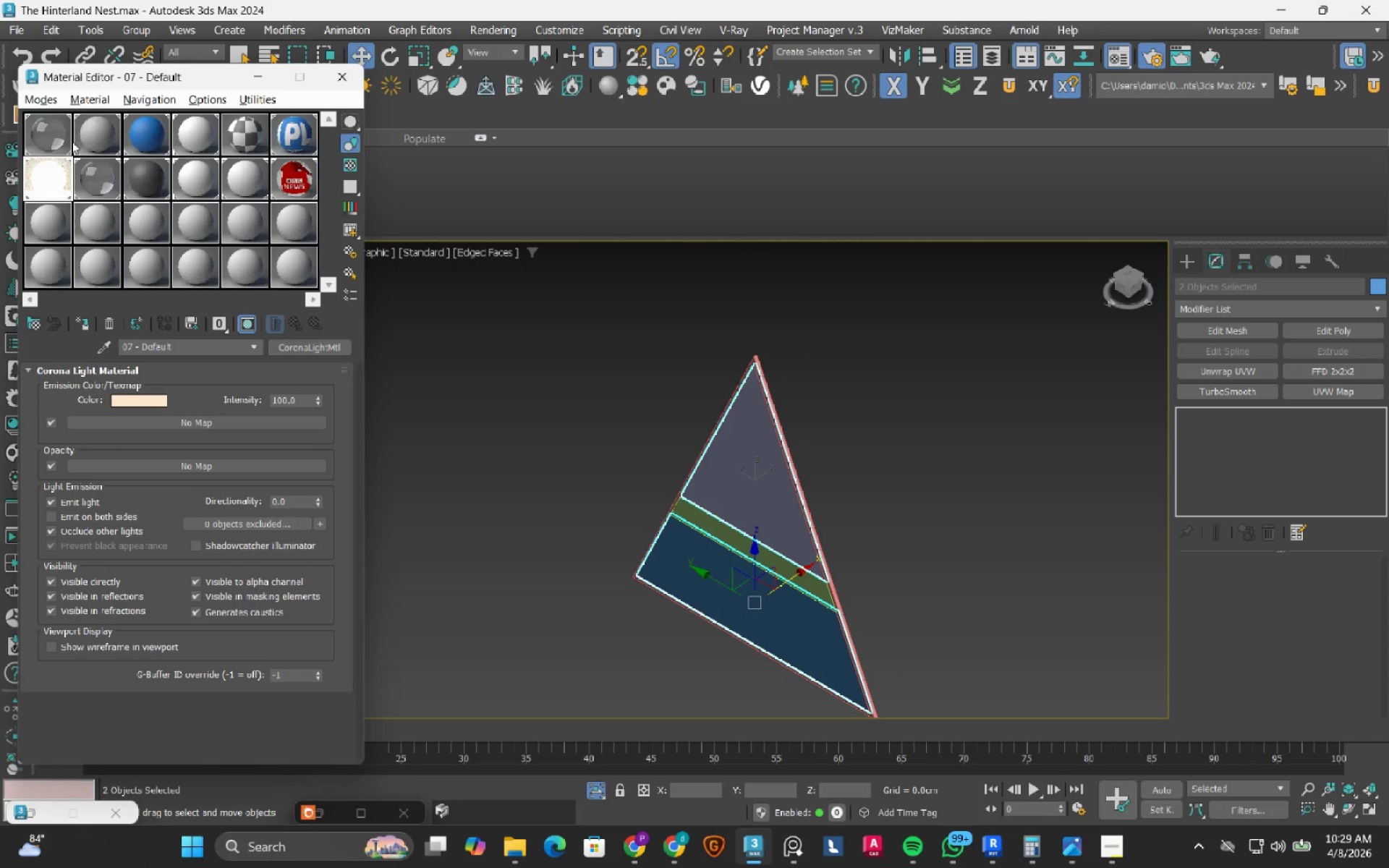 
left_click([54, 142])
 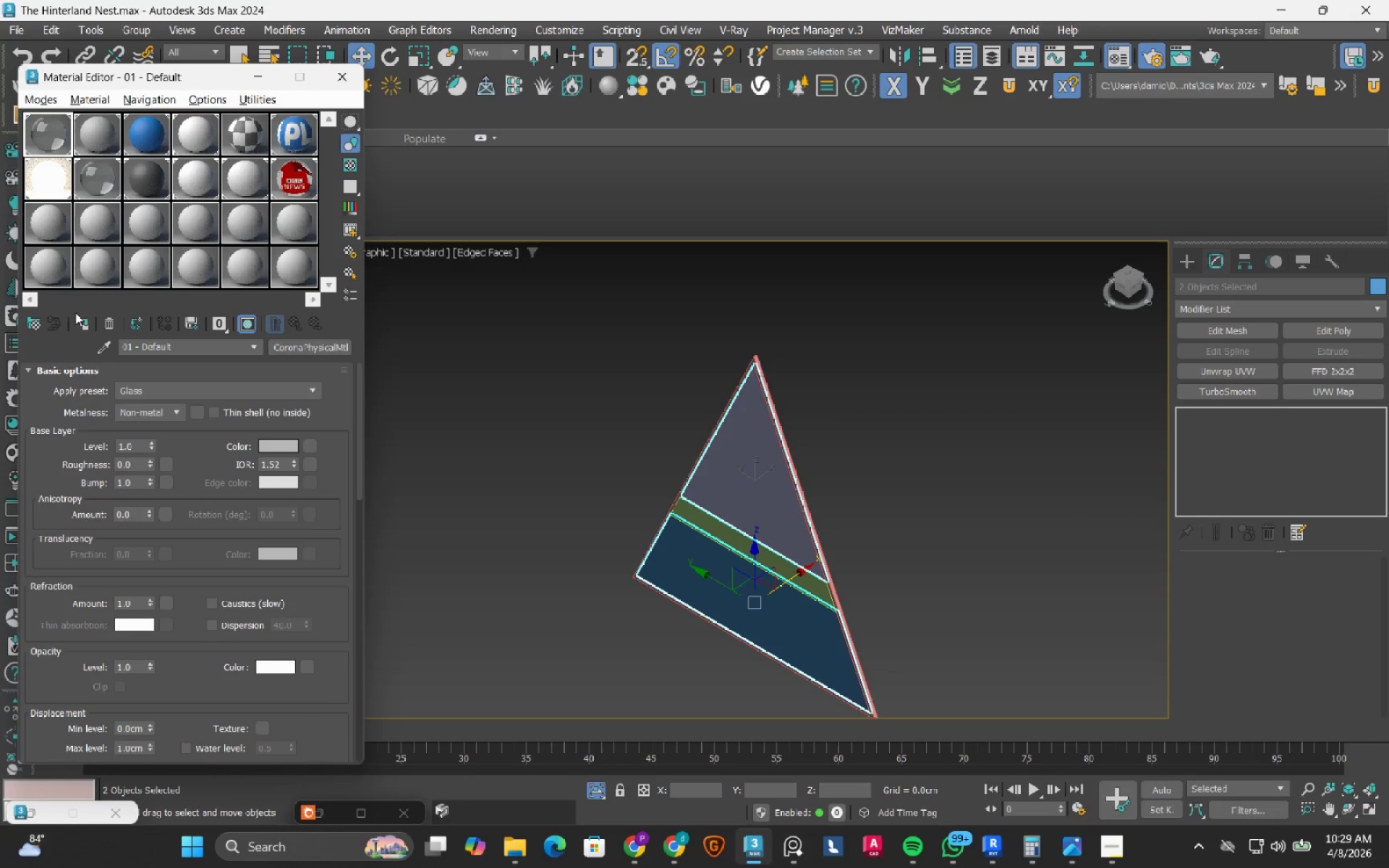 
left_click([82, 320])
 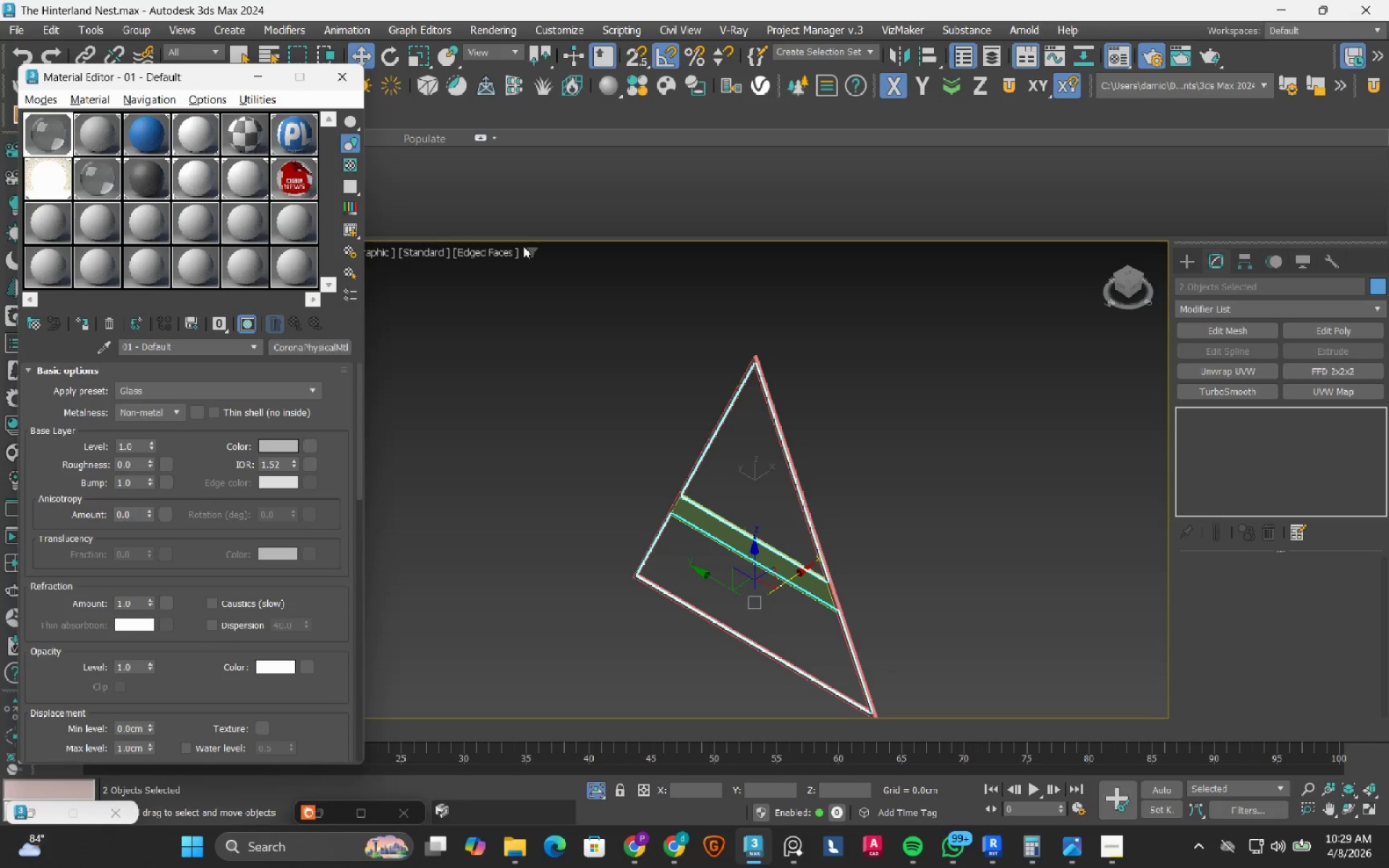 
left_click([689, 300])
 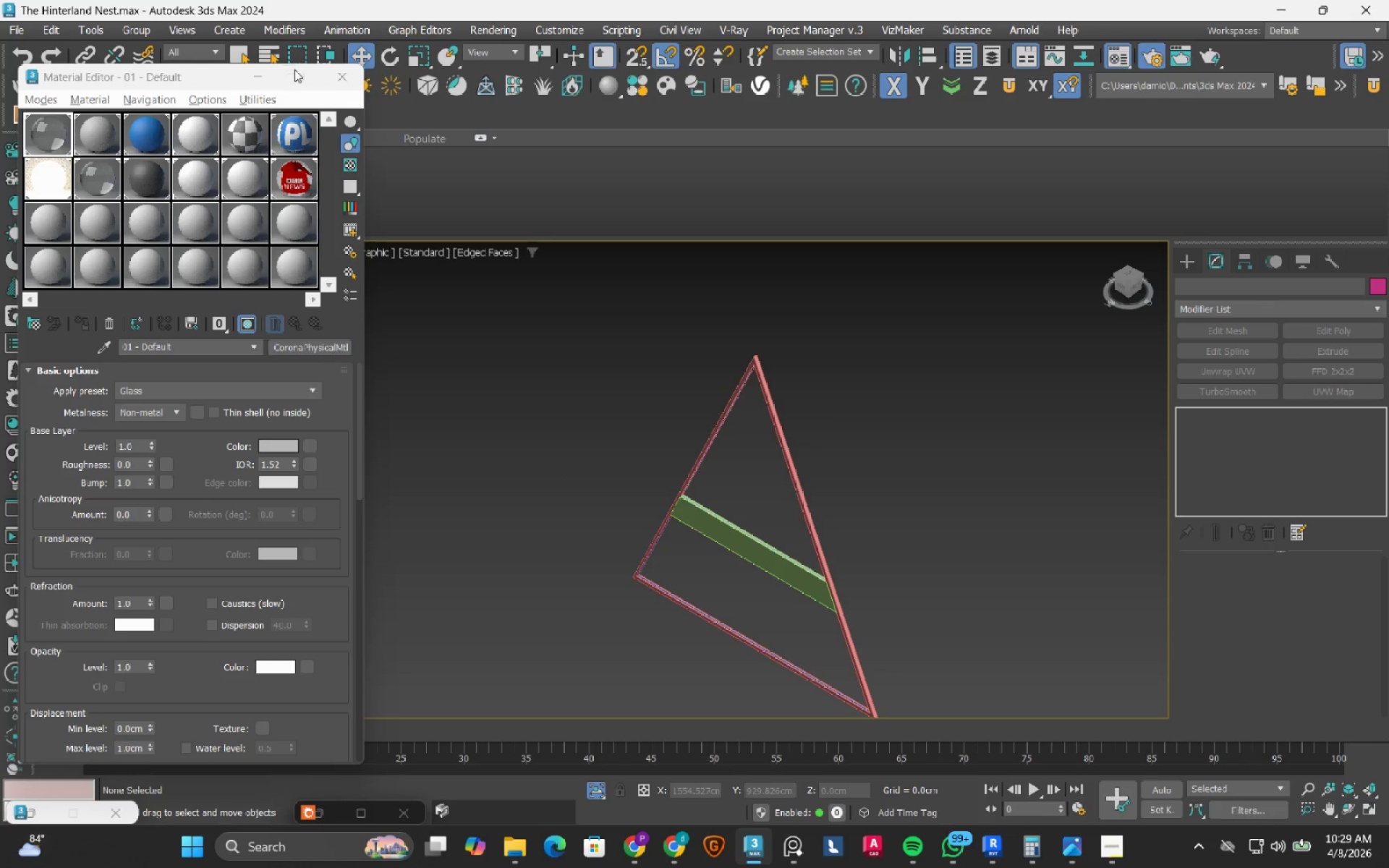 
left_click([263, 75])
 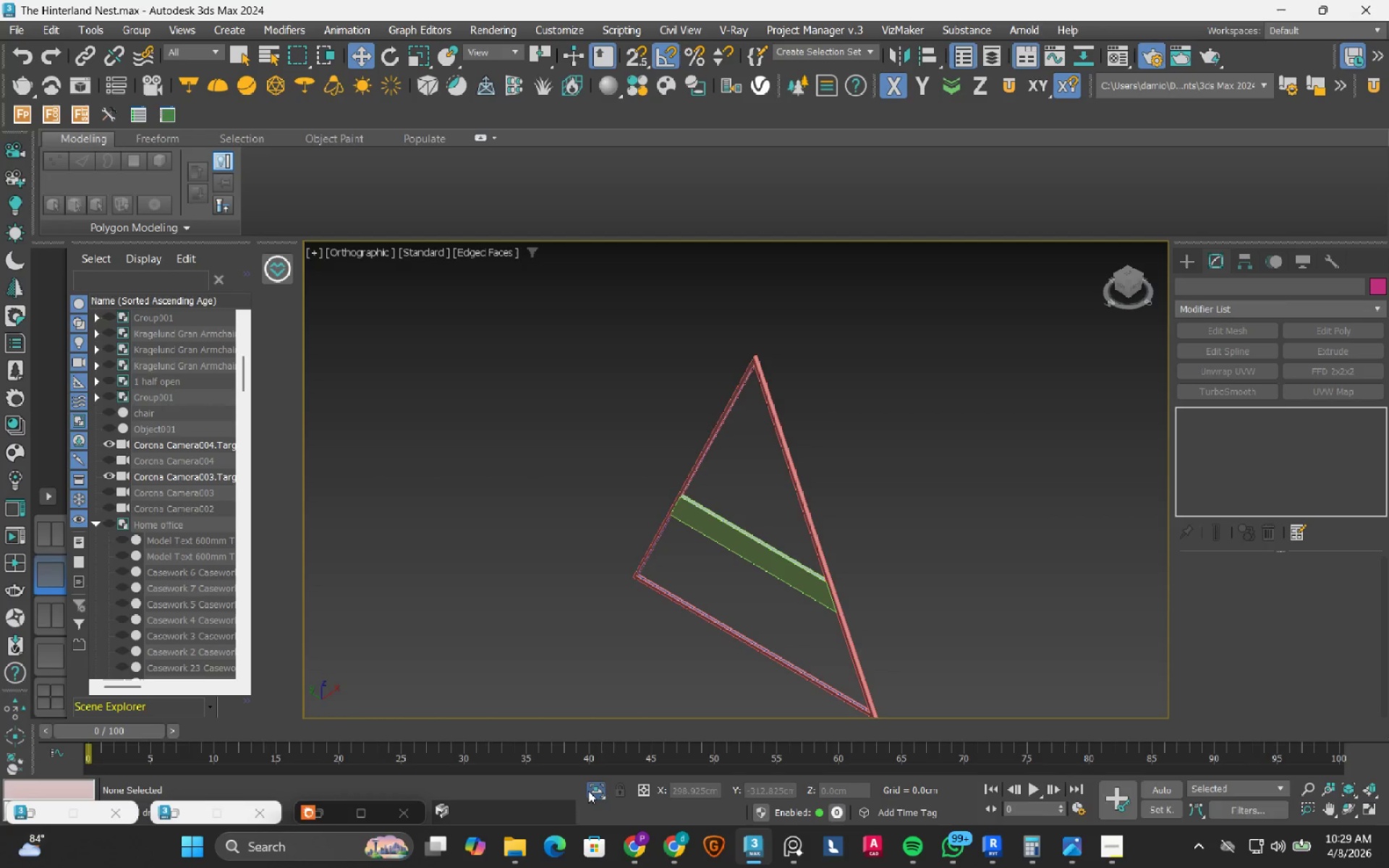 
left_click_drag(start_coordinate=[589, 790], to_coordinate=[592, 789])
 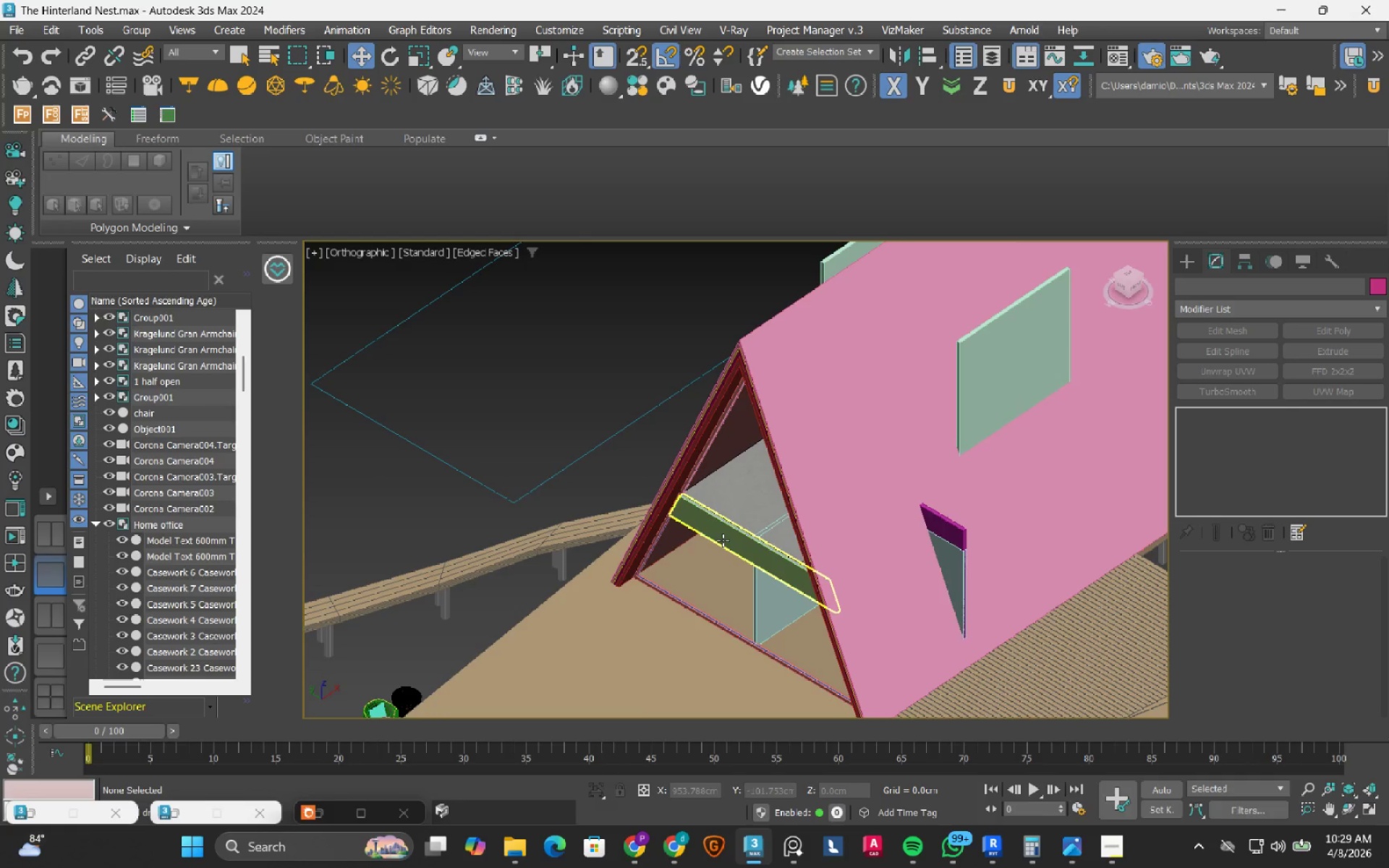 
hold_key(key=AltLeft, duration=1.5)
 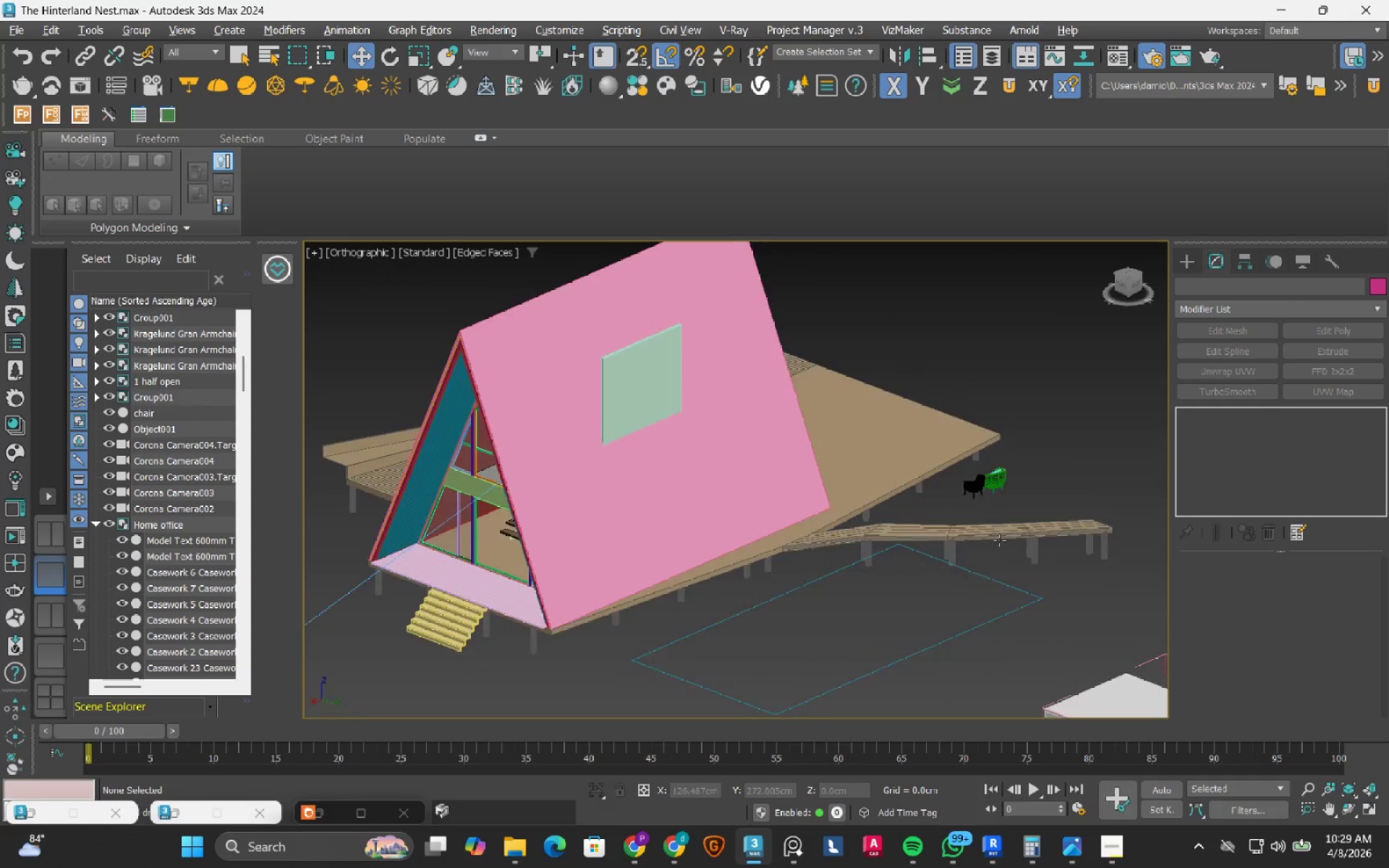 
scroll: coordinate [723, 540], scroll_direction: down, amount: 1.0
 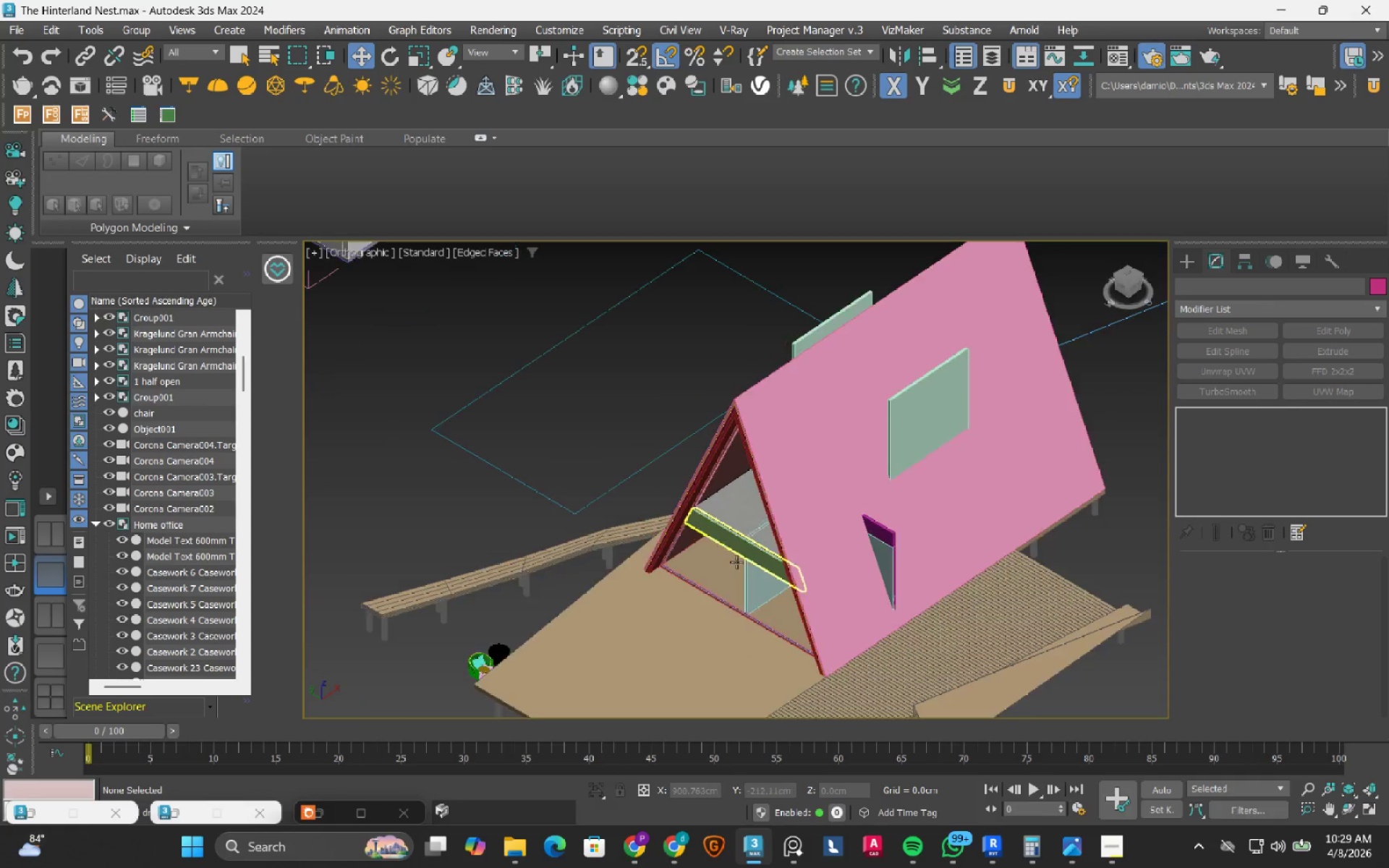 
hold_key(key=AltLeft, duration=0.88)
 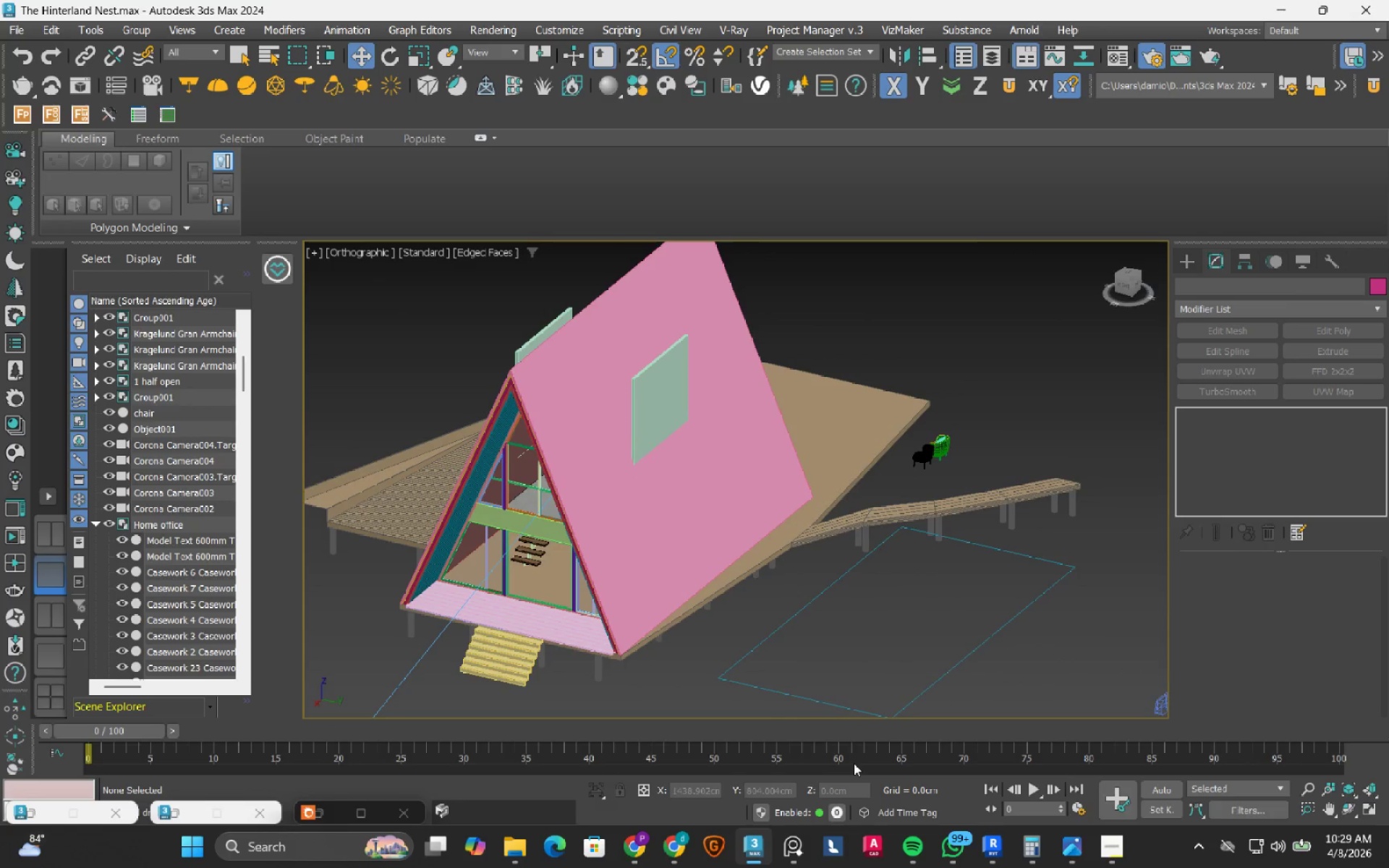 
hold_key(key=AltLeft, duration=2.08)
 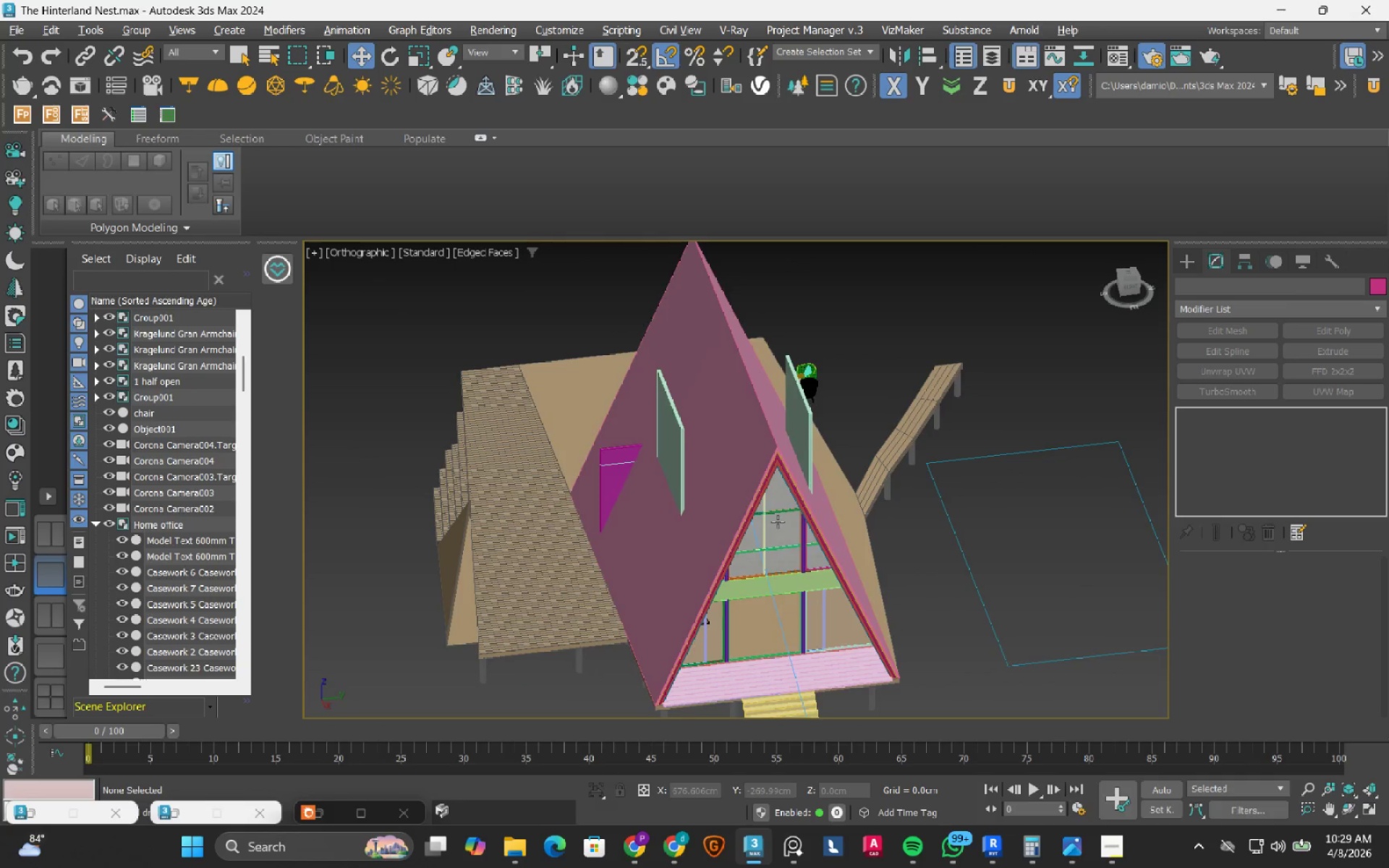 
hold_key(key=AltLeft, duration=0.89)
scroll: coordinate [844, 399], scroll_direction: up, amount: 3.0
 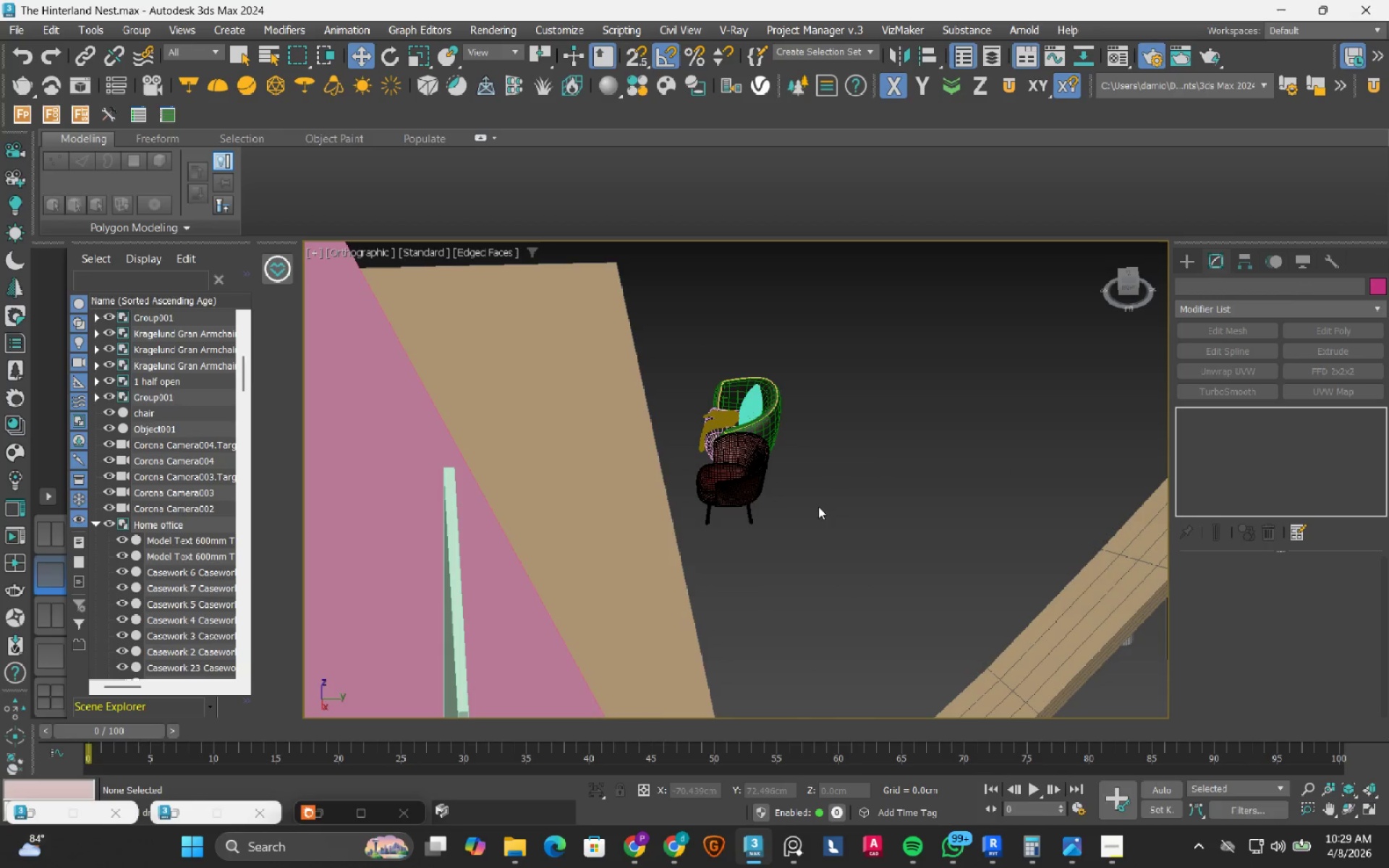 
left_click_drag(start_coordinate=[804, 515], to_coordinate=[742, 405])
 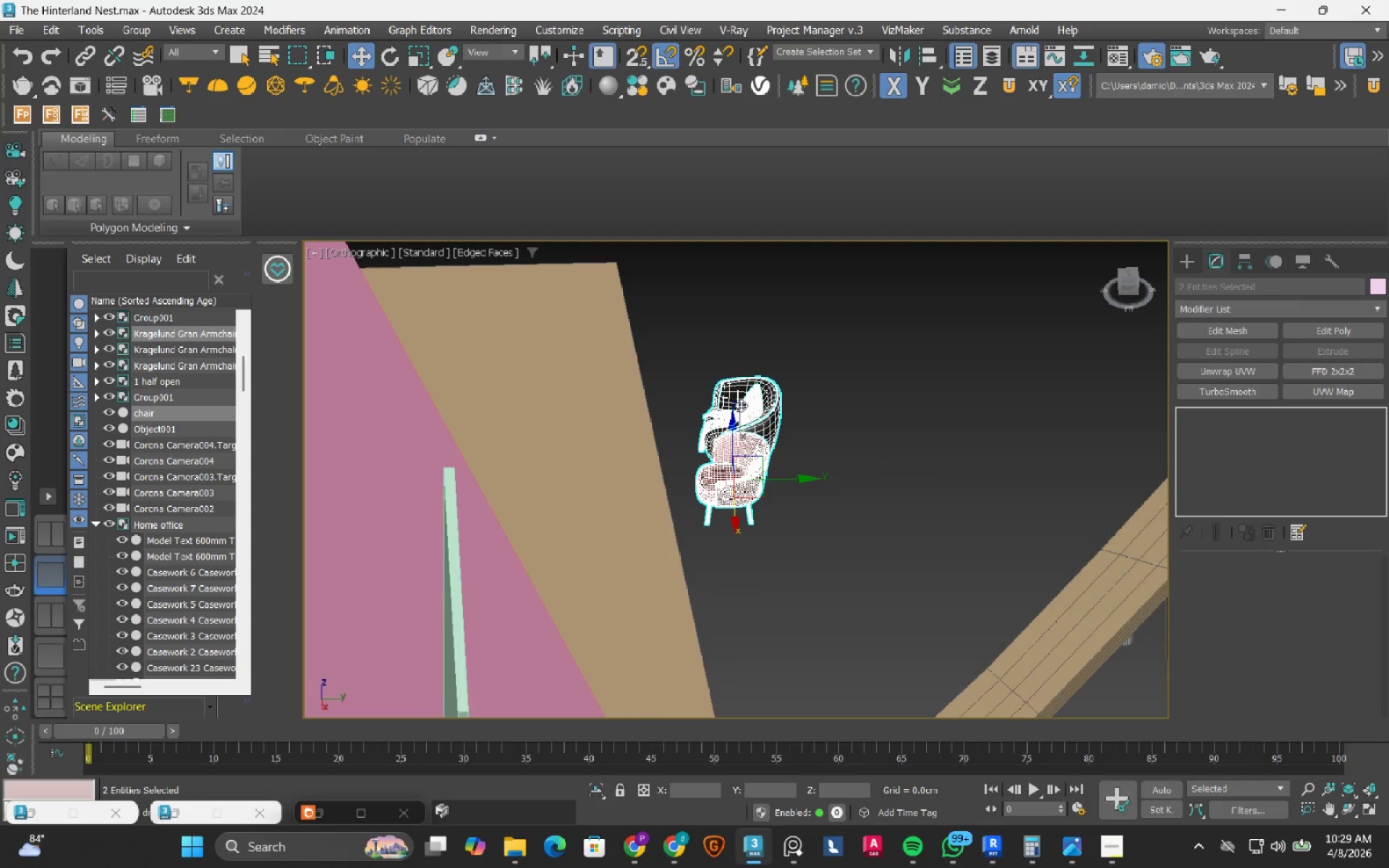 
key(Delete)
 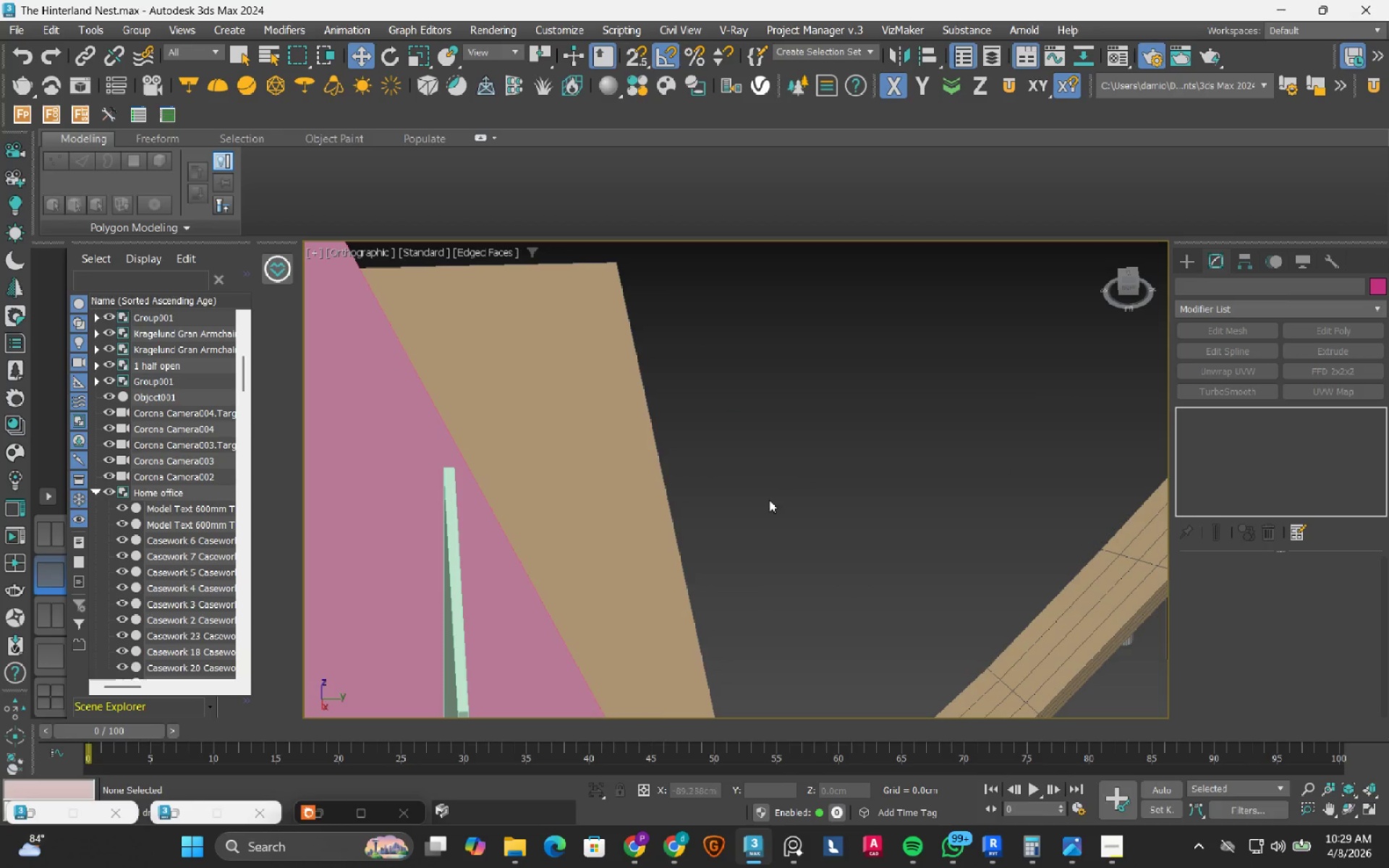 
scroll: coordinate [769, 500], scroll_direction: down, amount: 6.0
 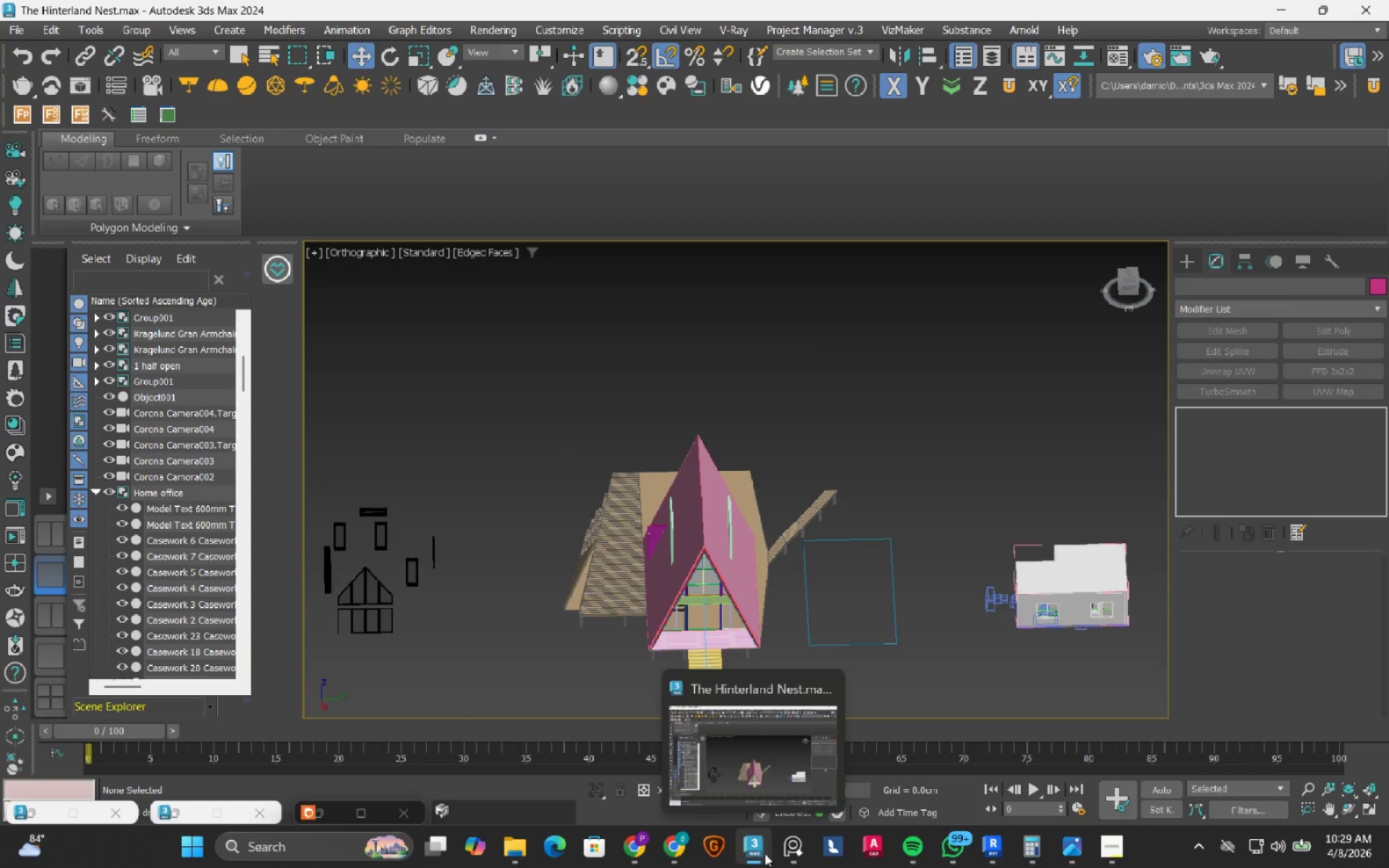 
right_click([765, 847])
 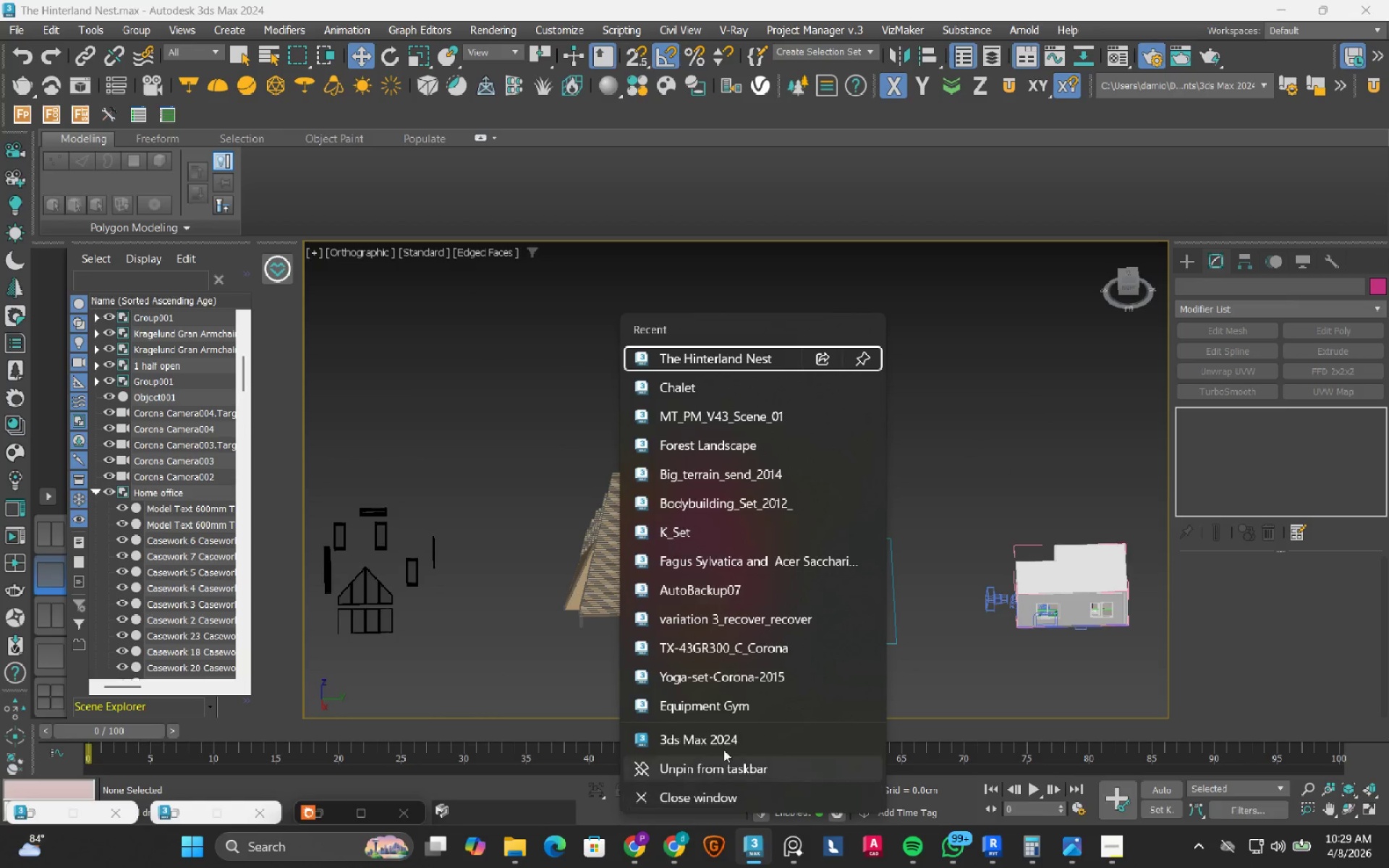 
left_click([709, 727])
 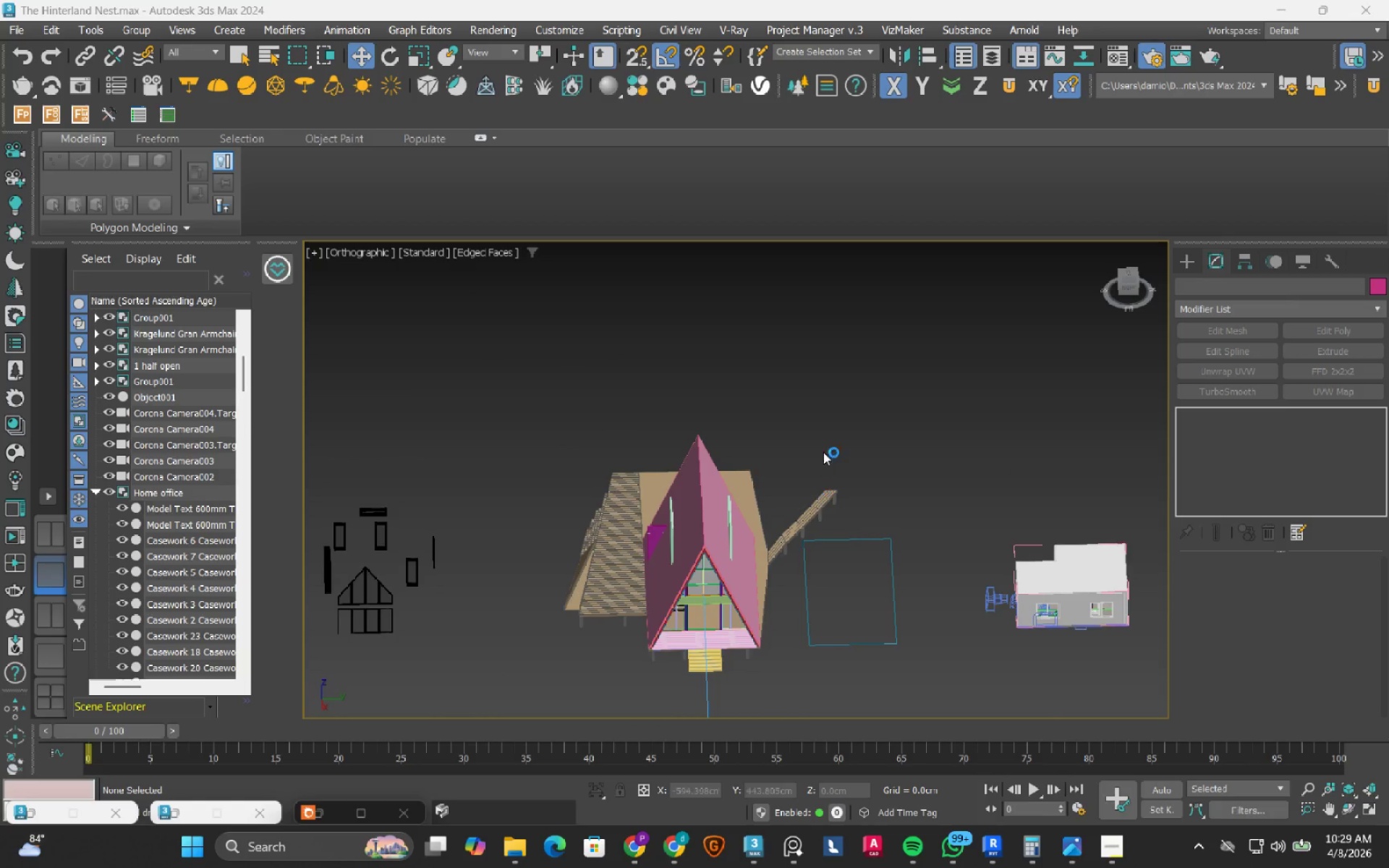 
left_click([849, 400])
 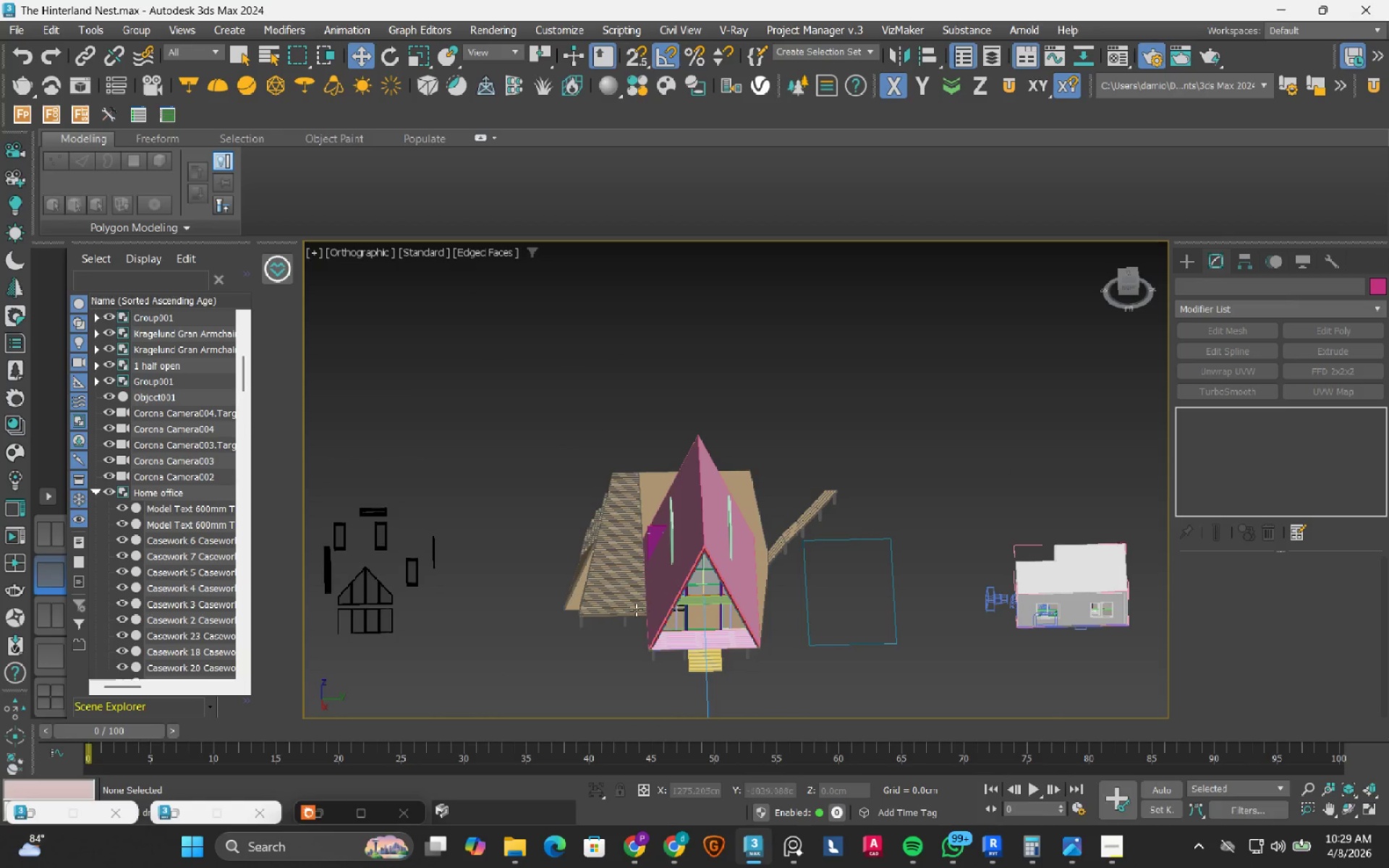 
hold_key(key=AltLeft, duration=0.88)
 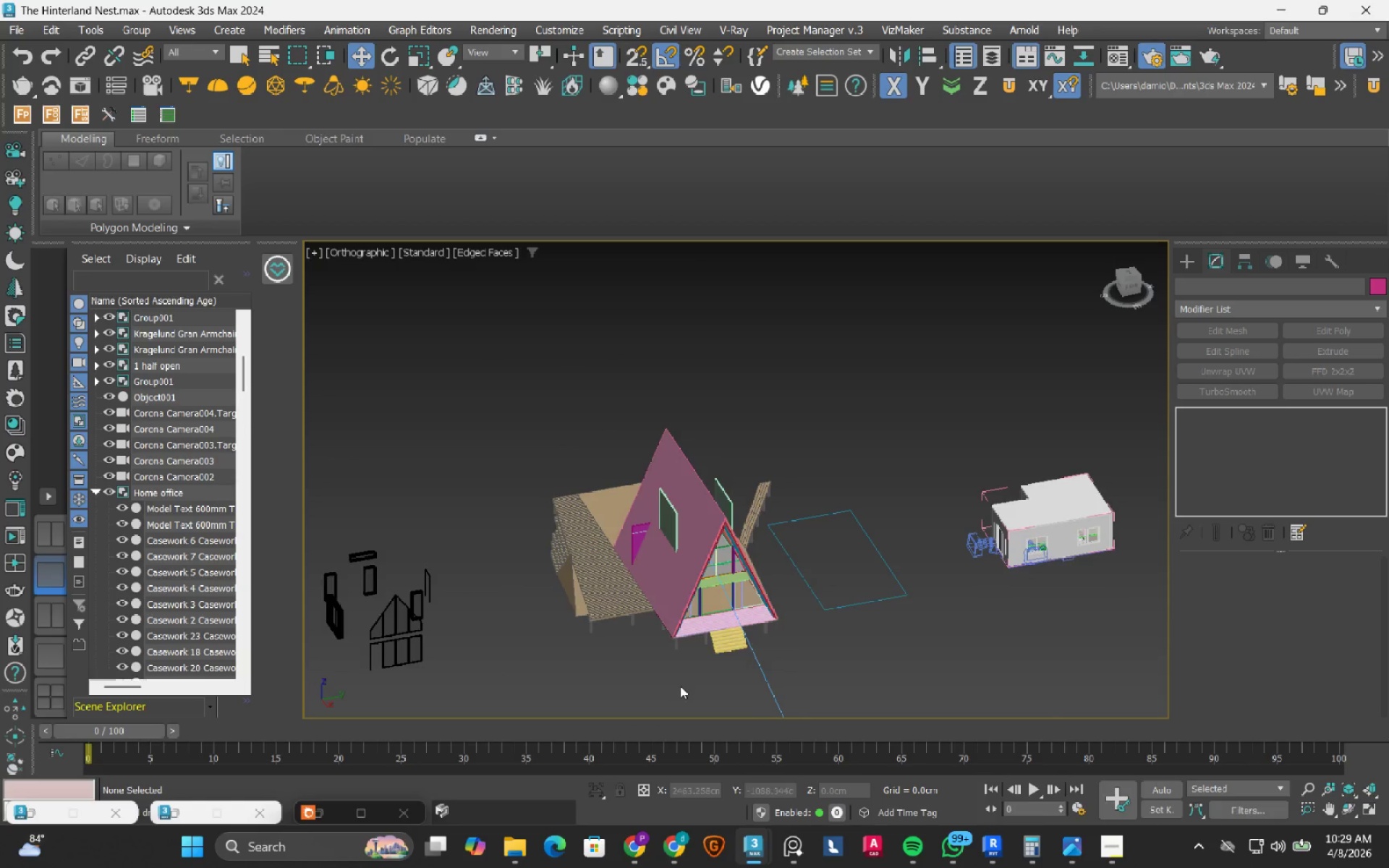 
scroll: coordinate [720, 502], scroll_direction: up, amount: 5.0
 